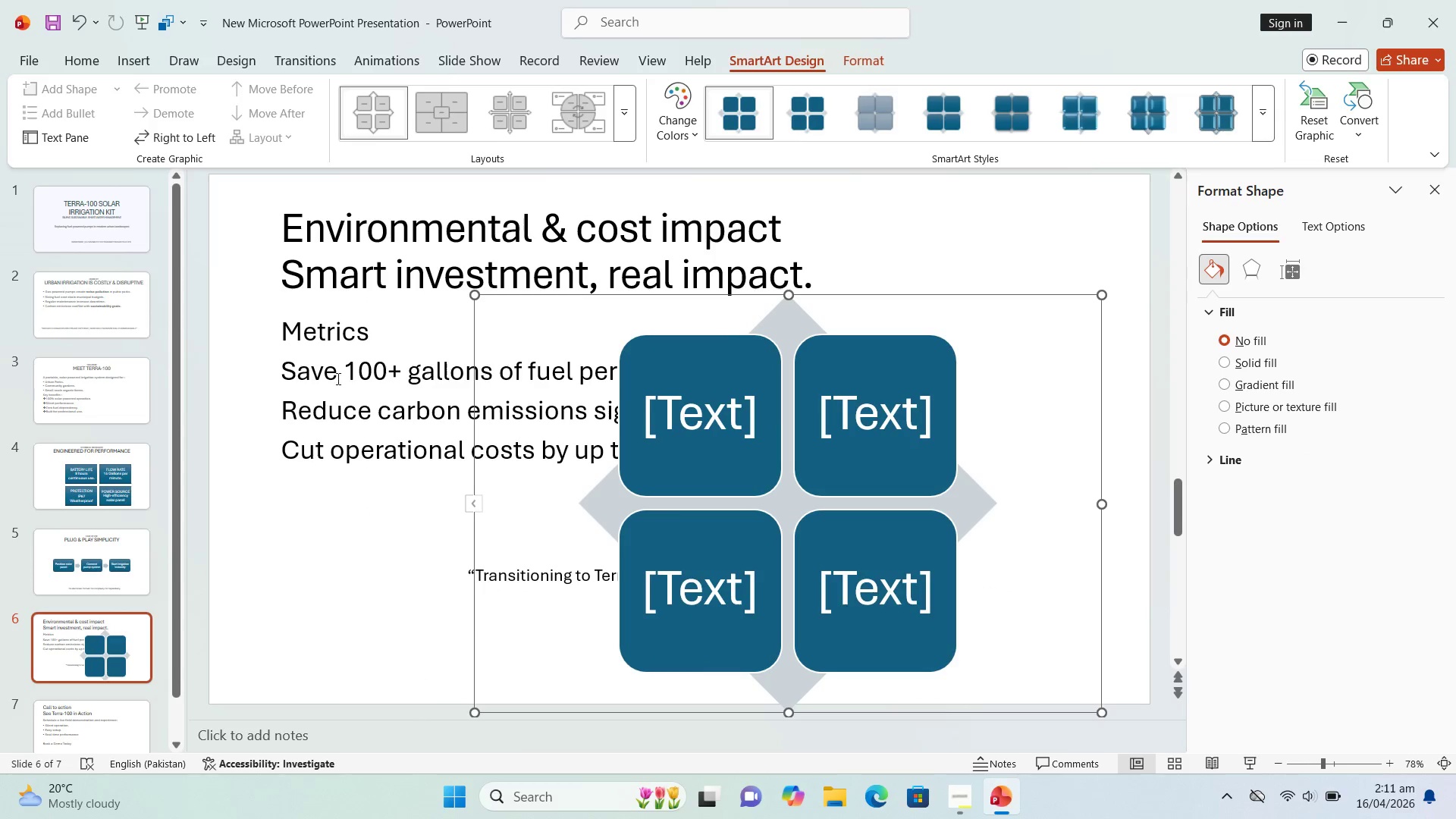 
left_click([331, 367])
 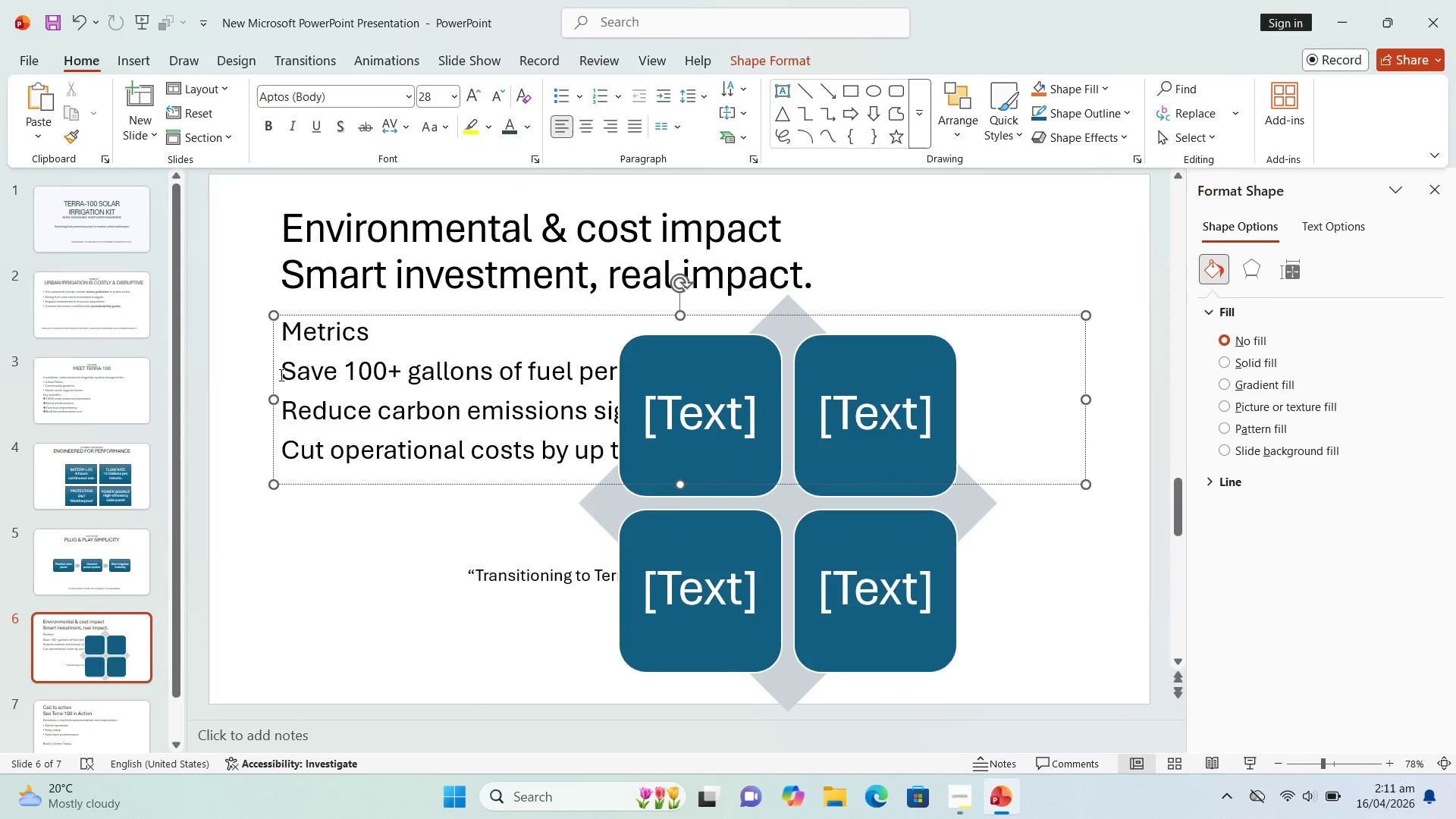 
left_click_drag(start_coordinate=[280, 375], to_coordinate=[852, 372])
 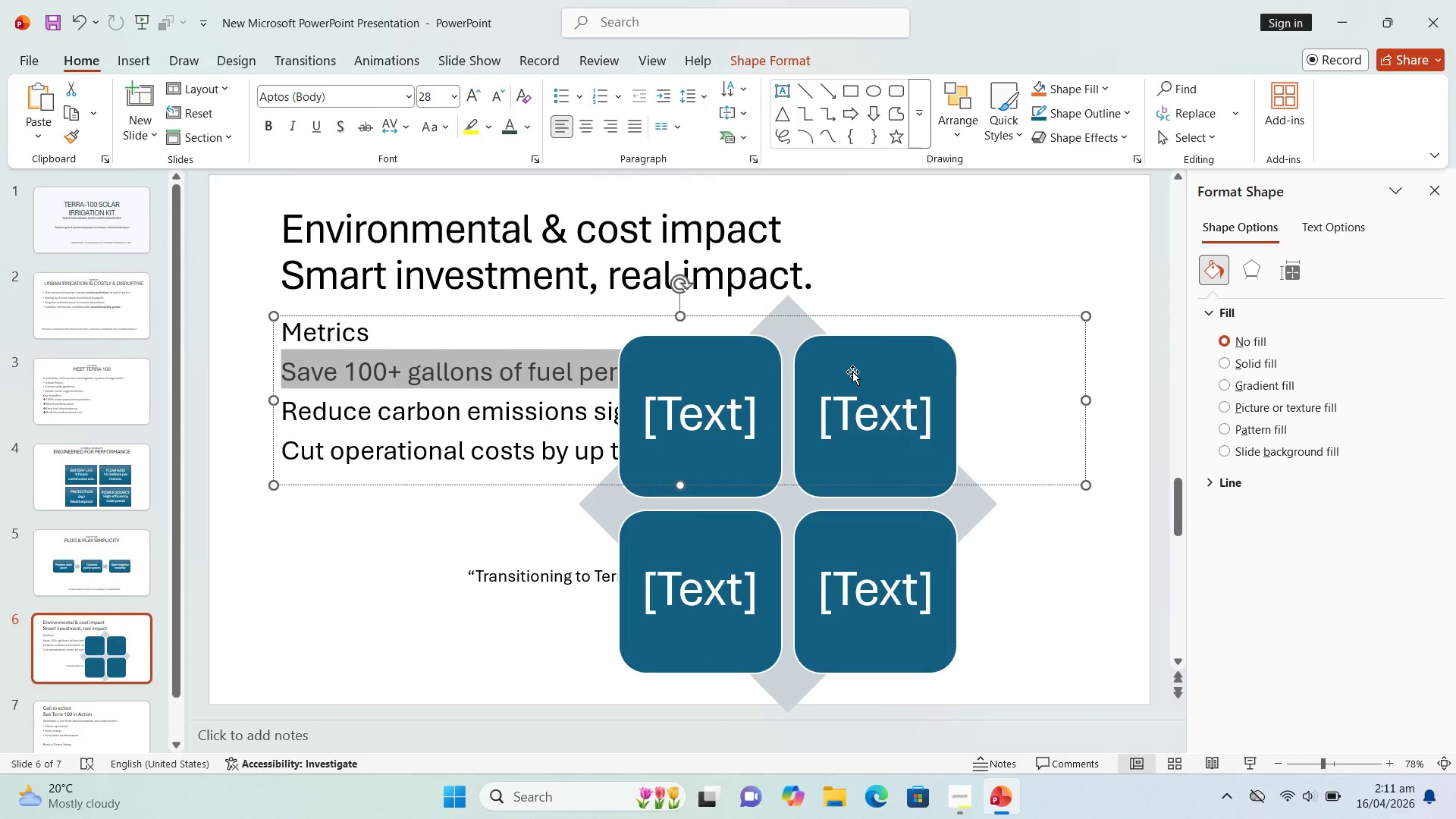 
key(Control+C)
 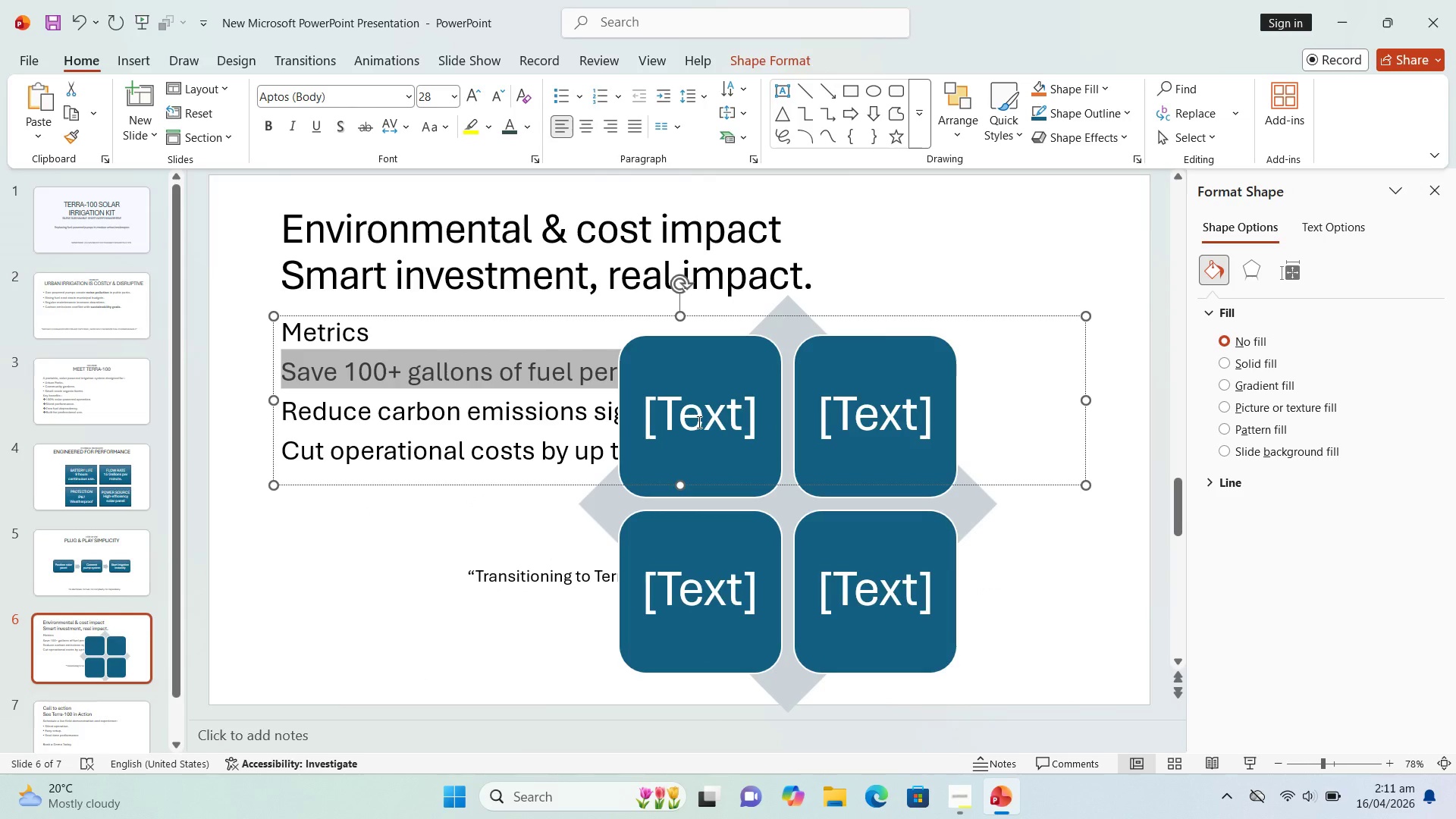 
left_click([698, 422])
 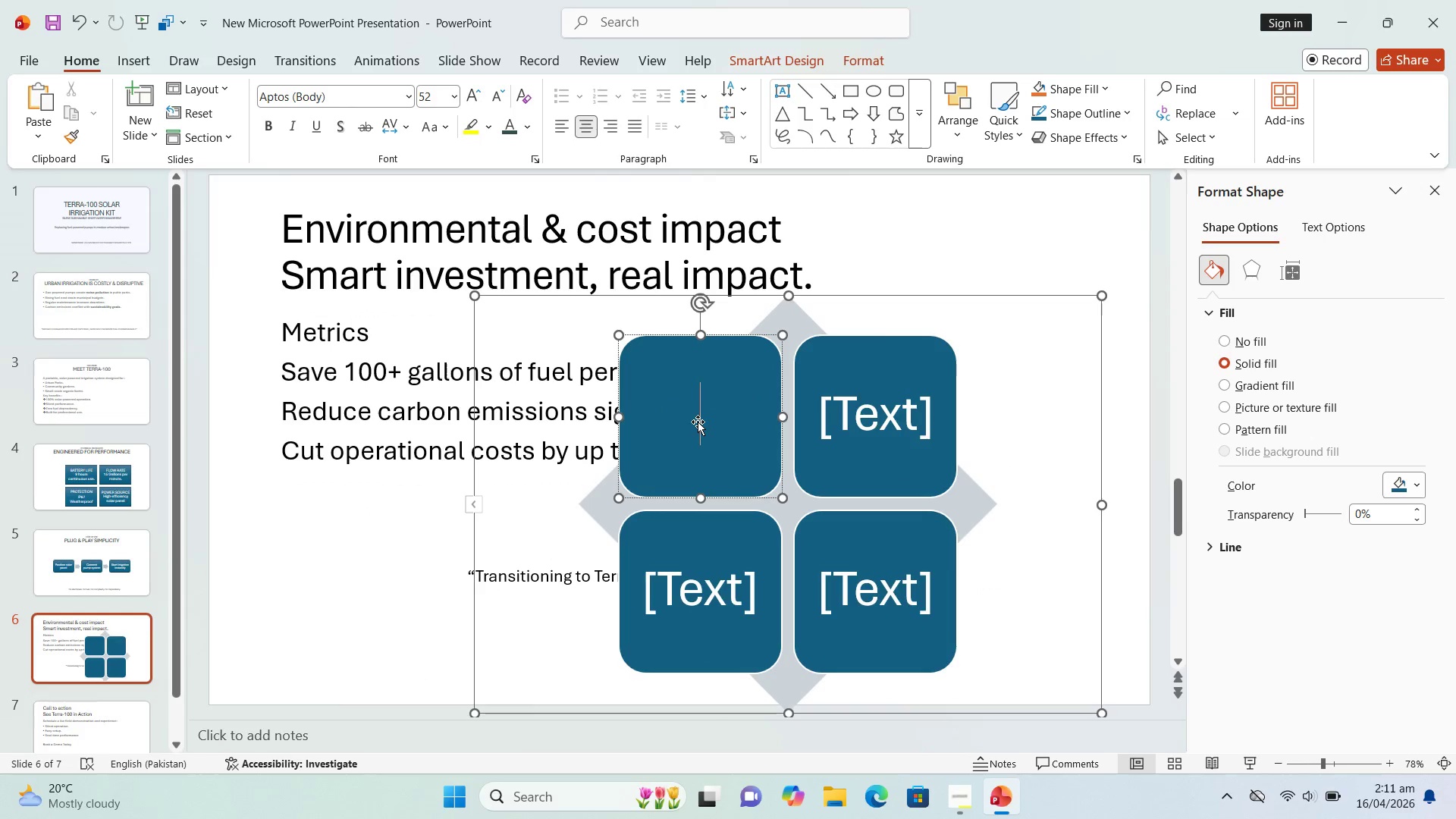 
key(Control+V)
 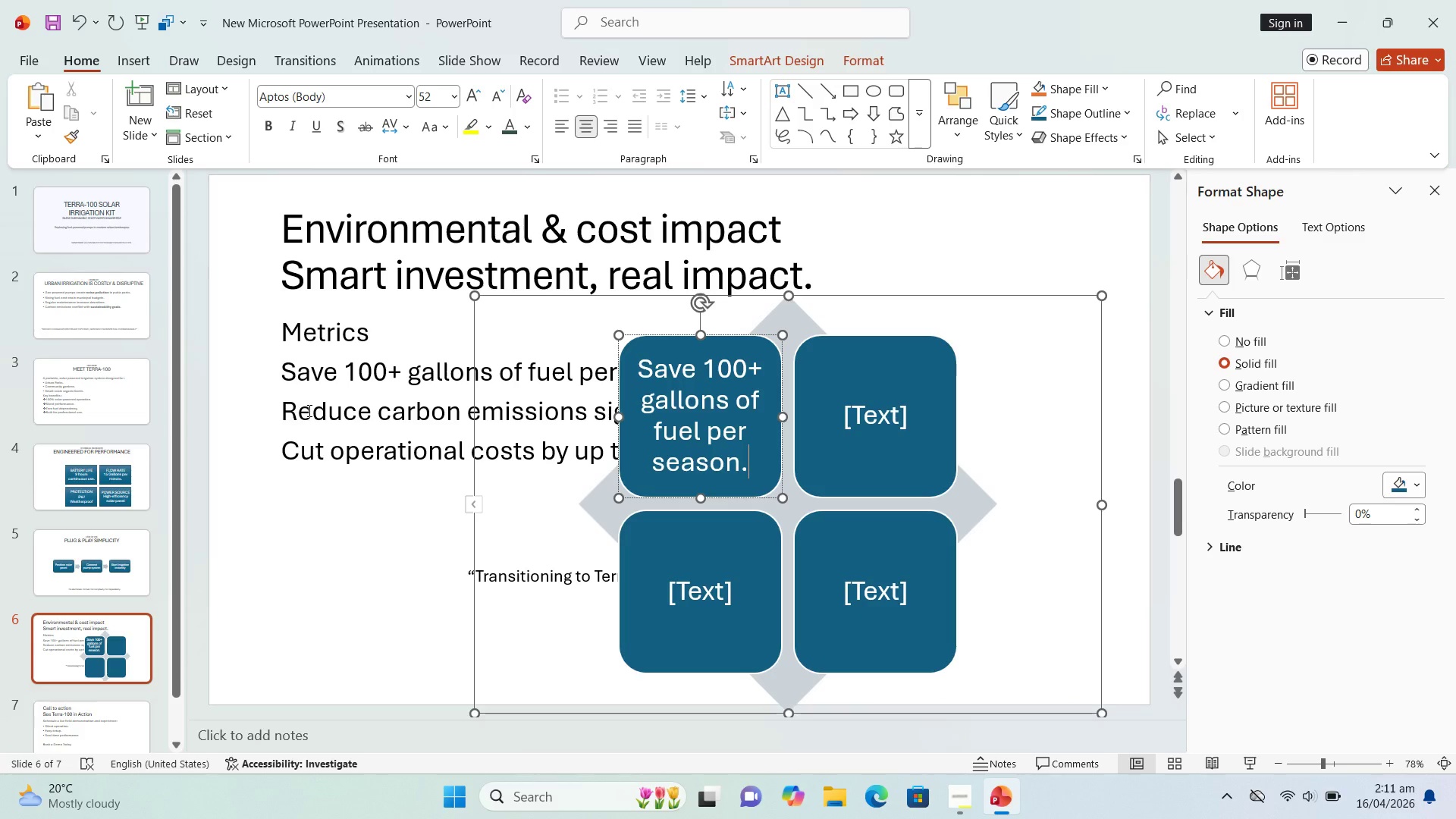 
left_click([309, 412])
 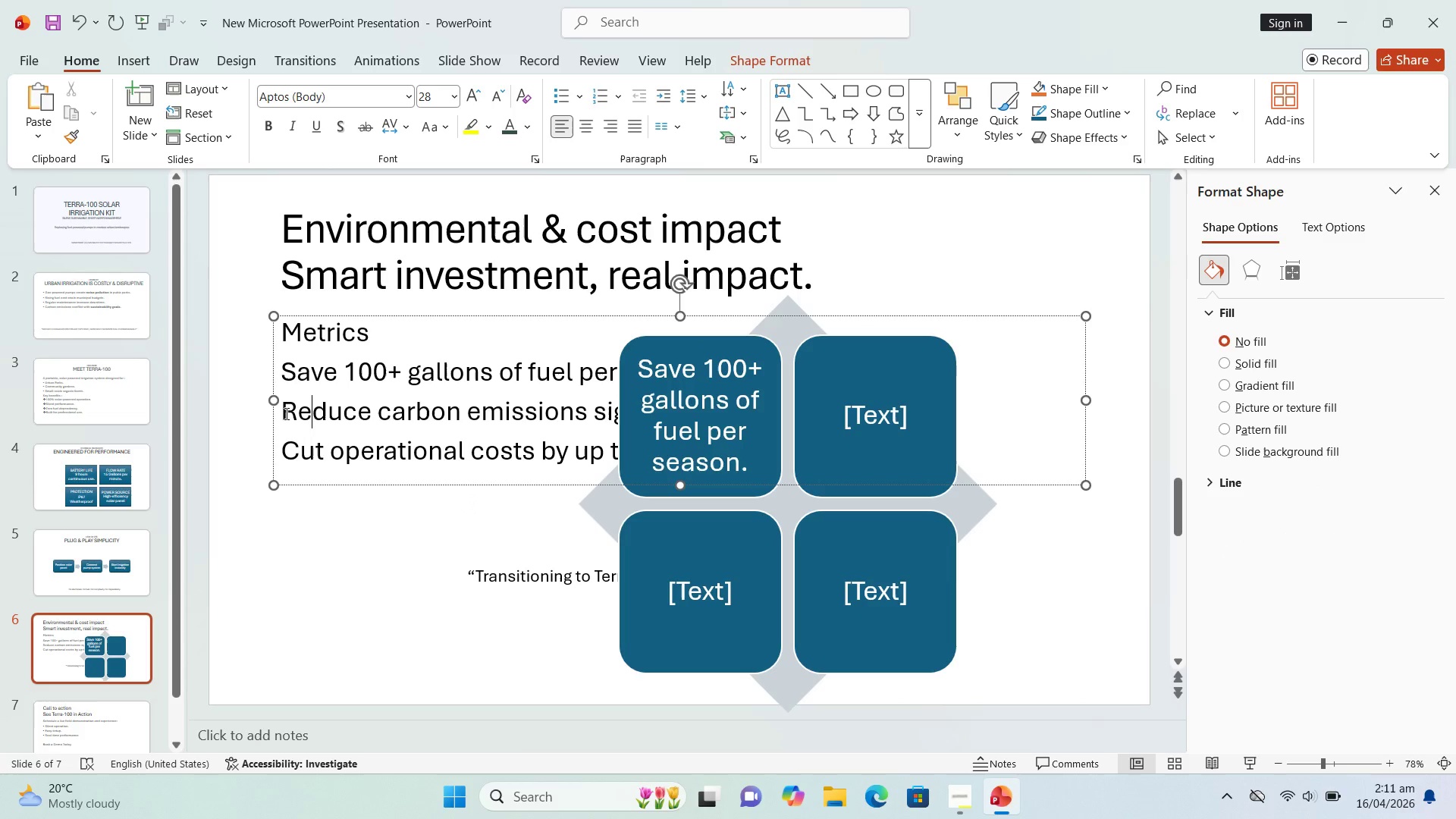 
left_click_drag(start_coordinate=[285, 413], to_coordinate=[883, 409])
 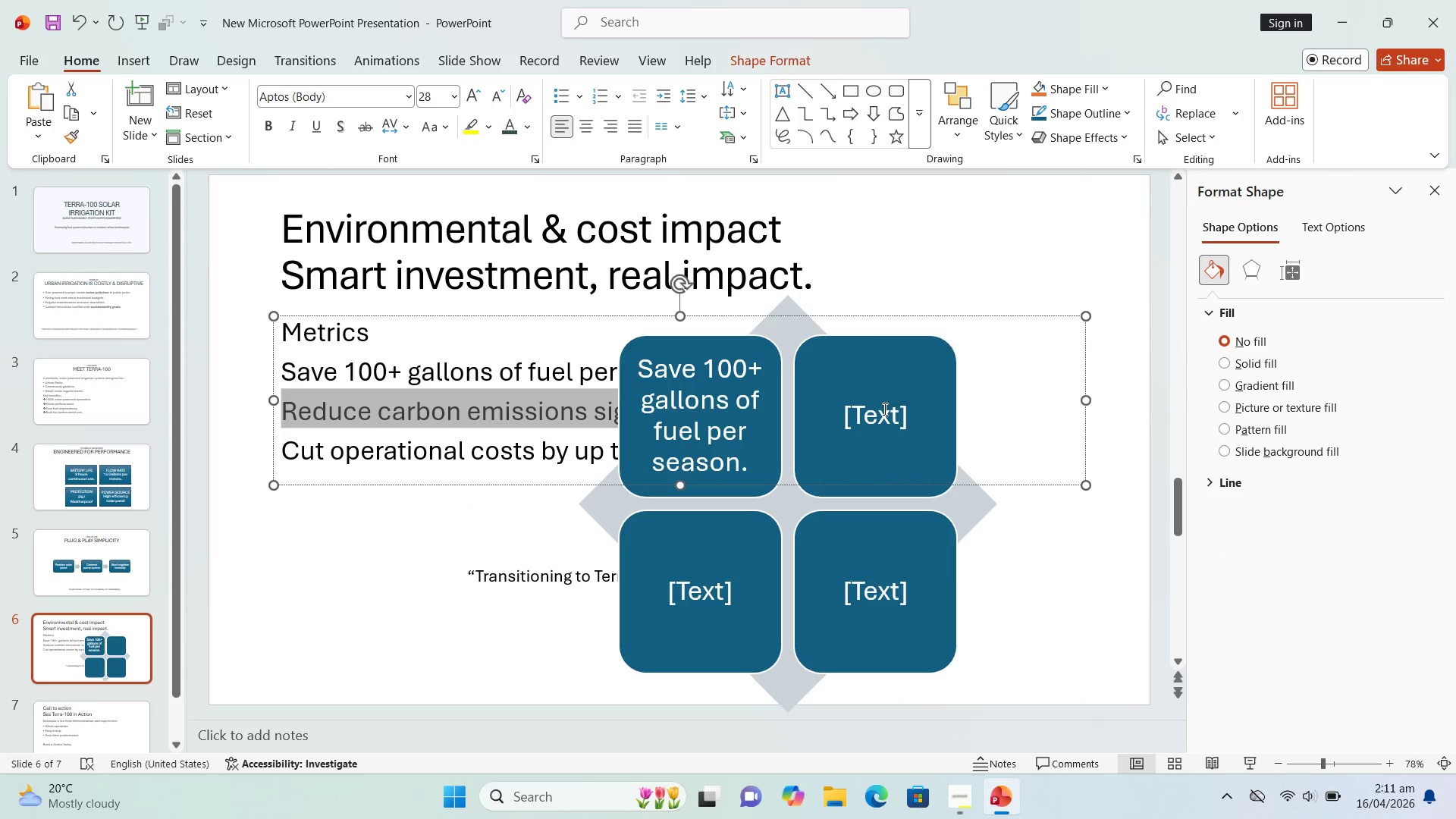 
key(Control+C)
 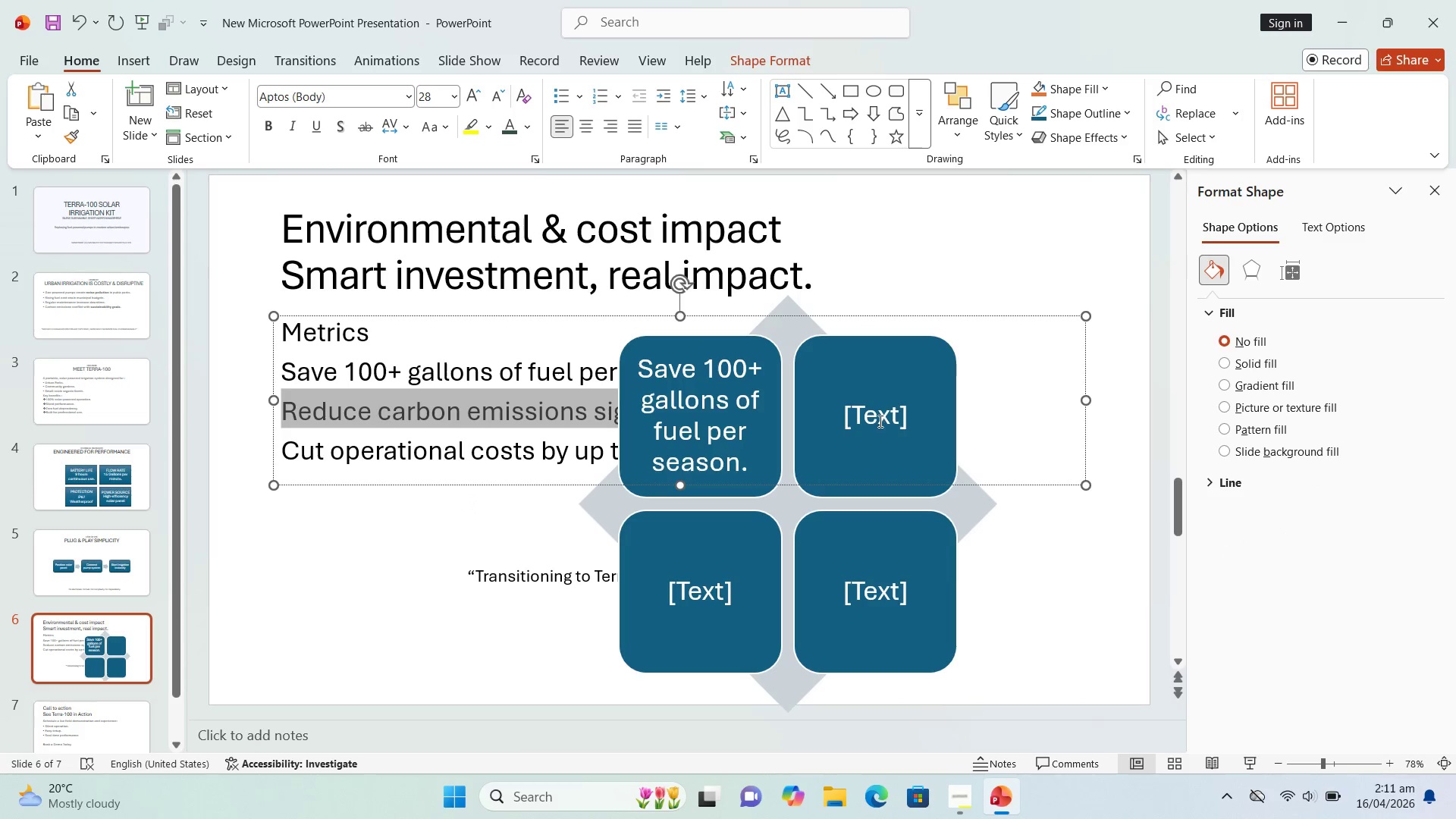 
left_click([879, 419])
 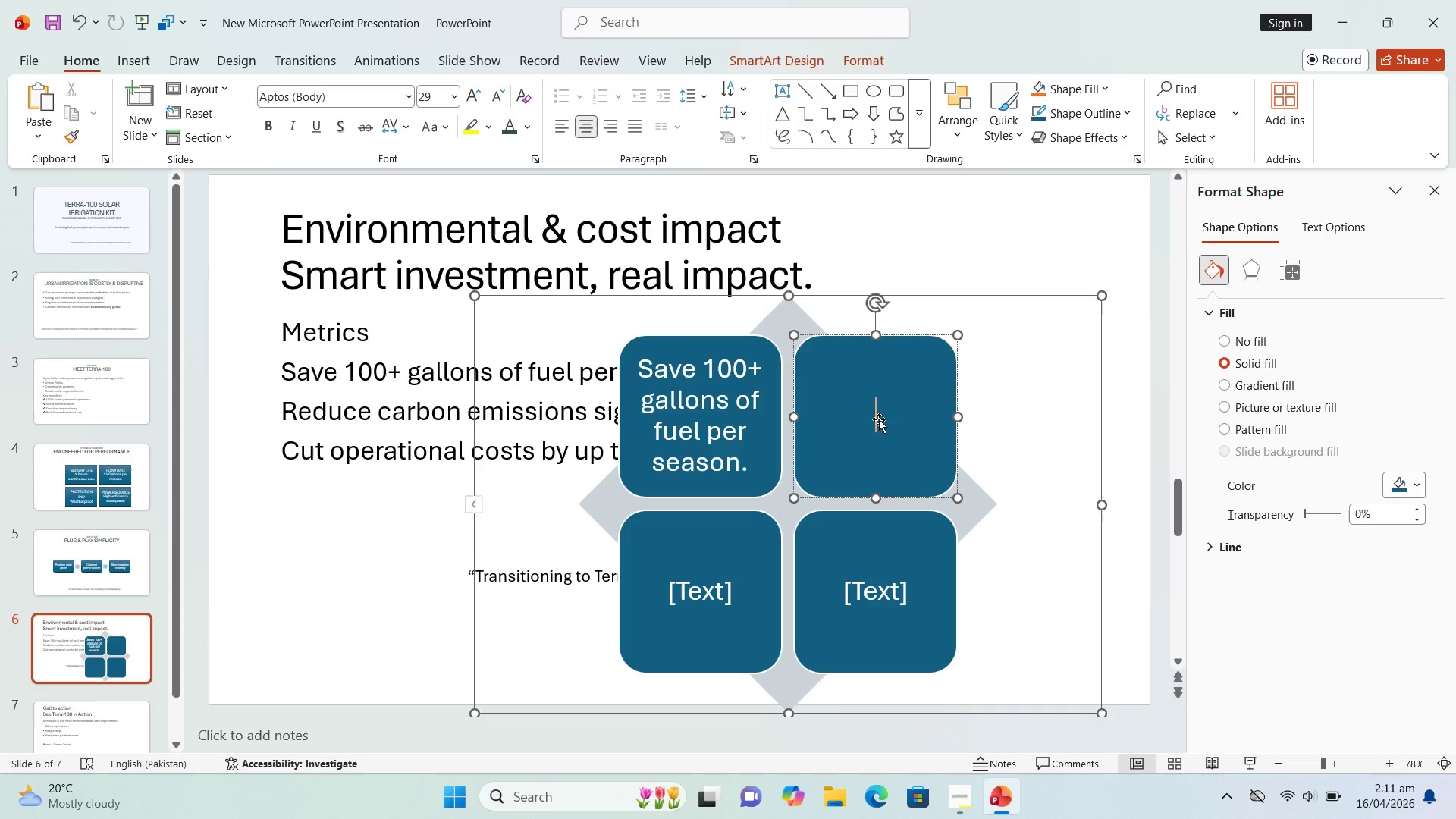 
key(Control+V)
 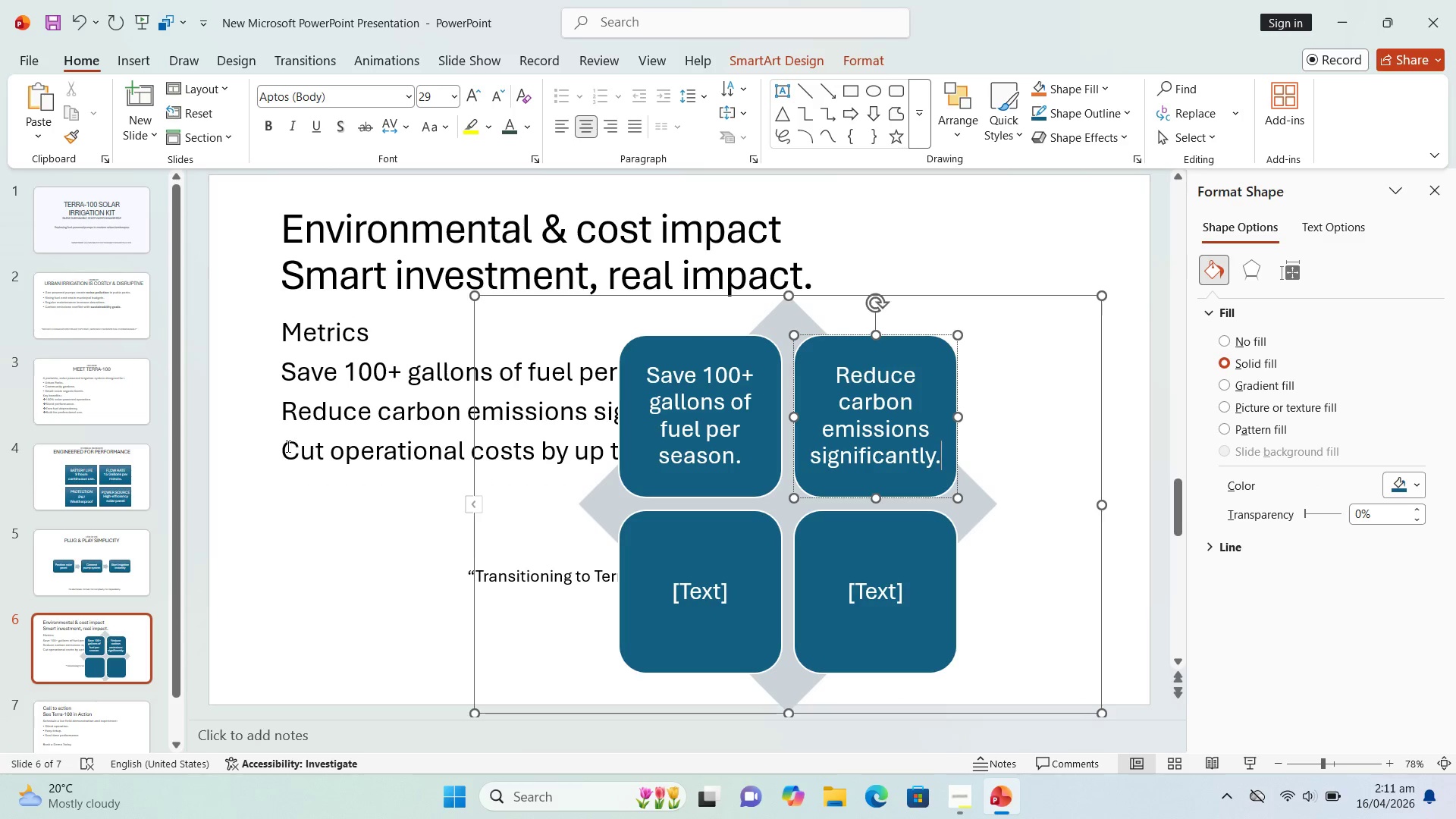 
left_click_drag(start_coordinate=[284, 447], to_coordinate=[924, 469])
 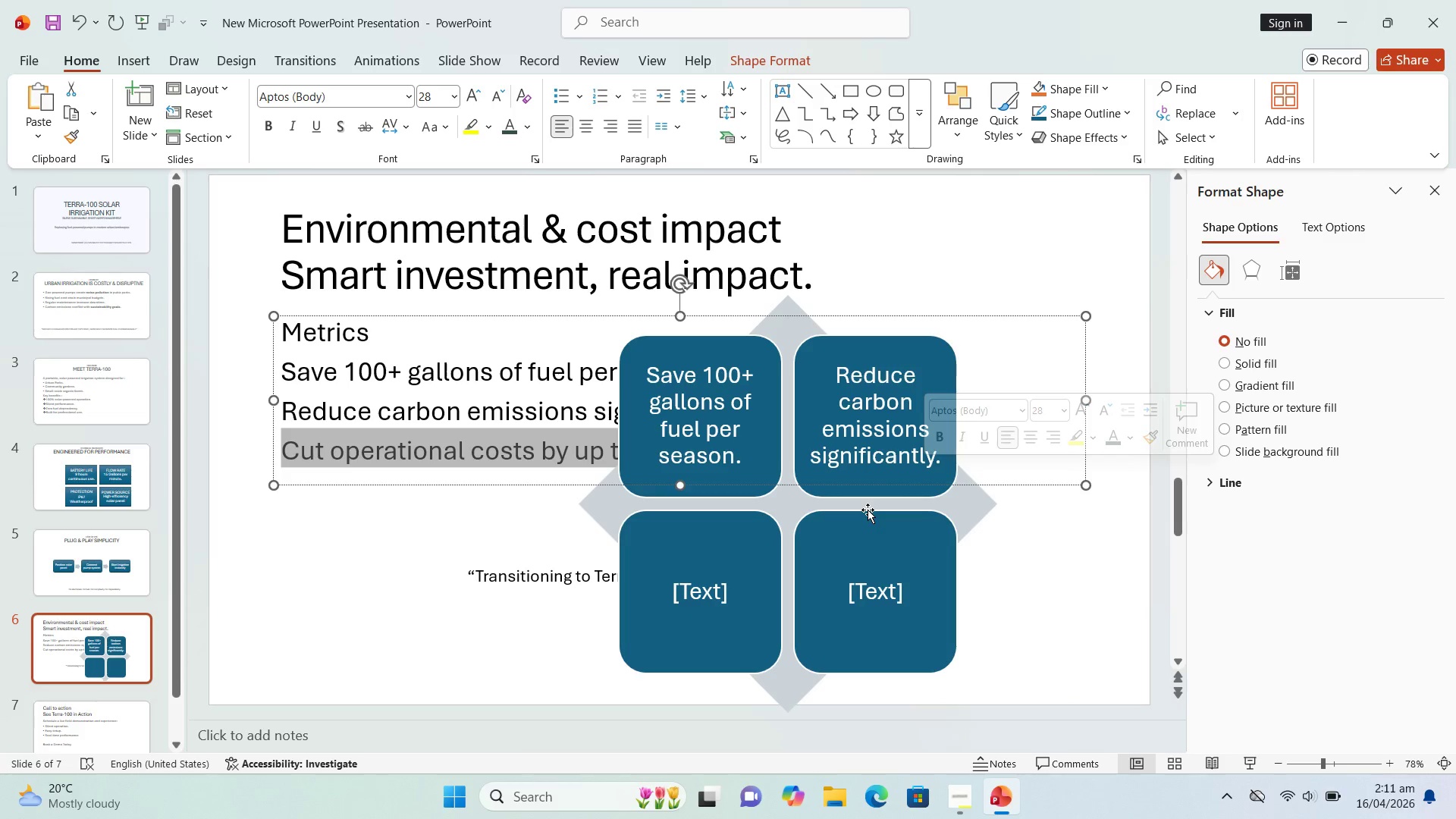 
key(Control+C)
 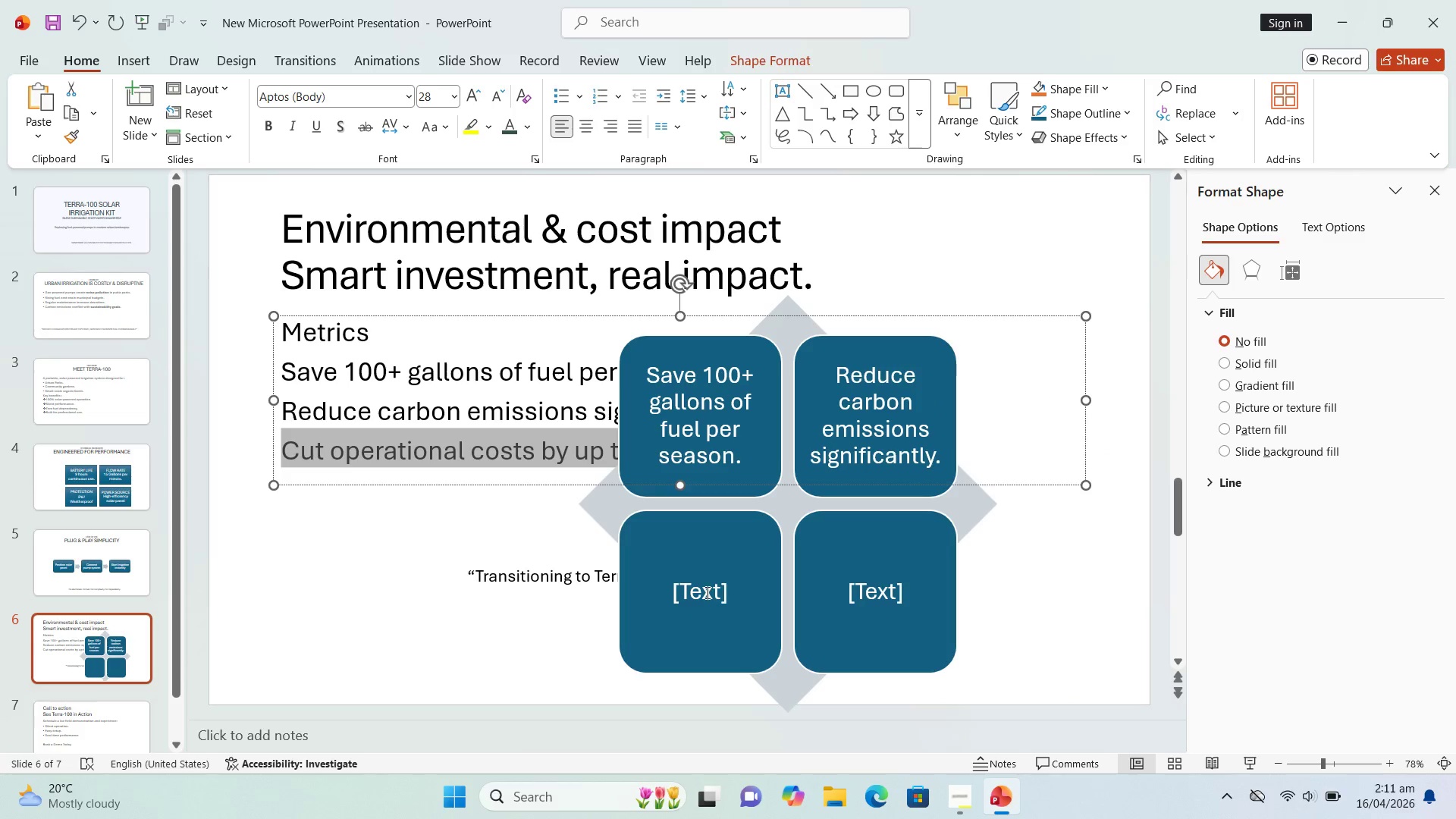 
left_click([706, 592])
 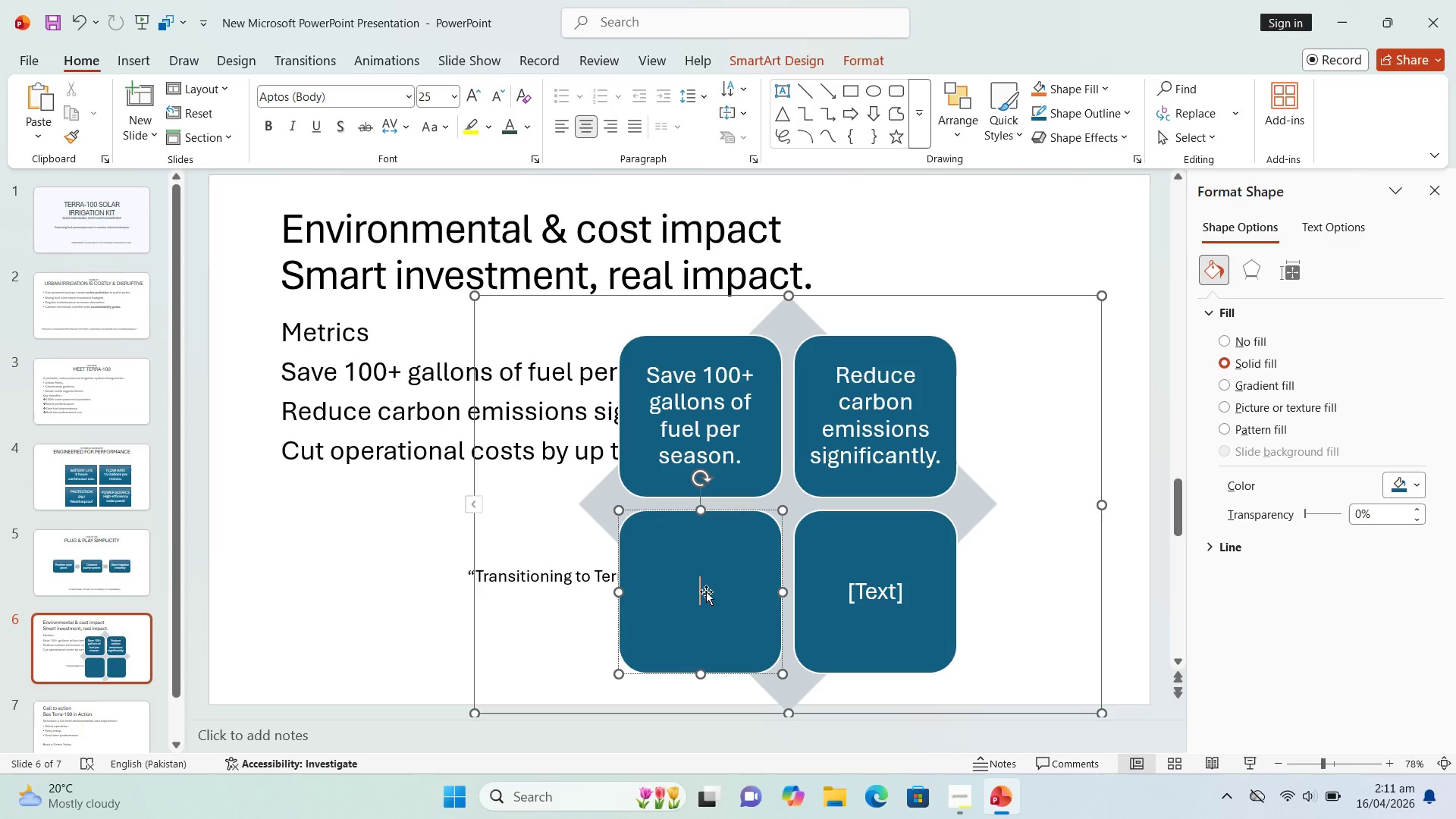 
key(Control+V)
 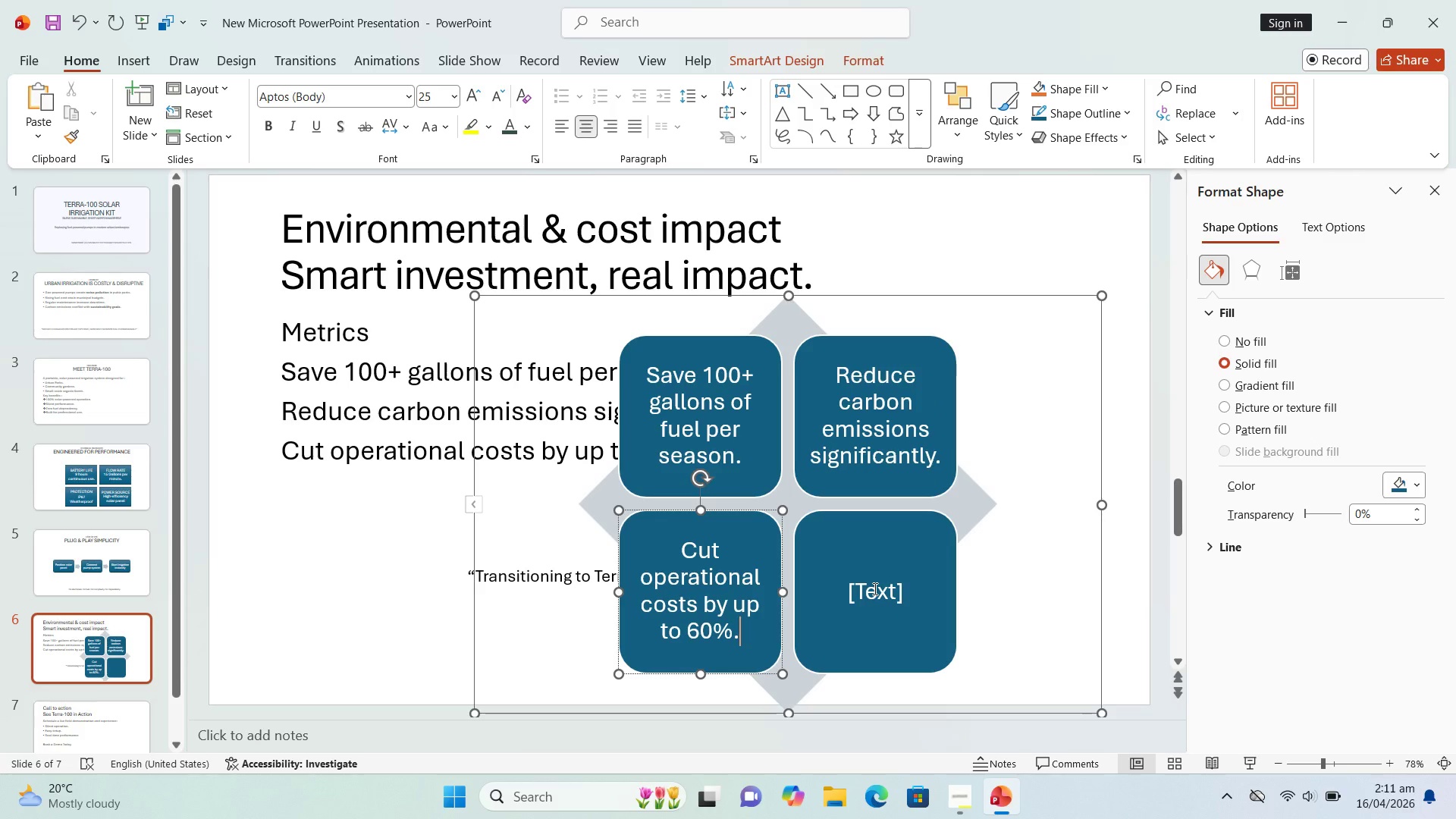 
left_click([874, 588])
 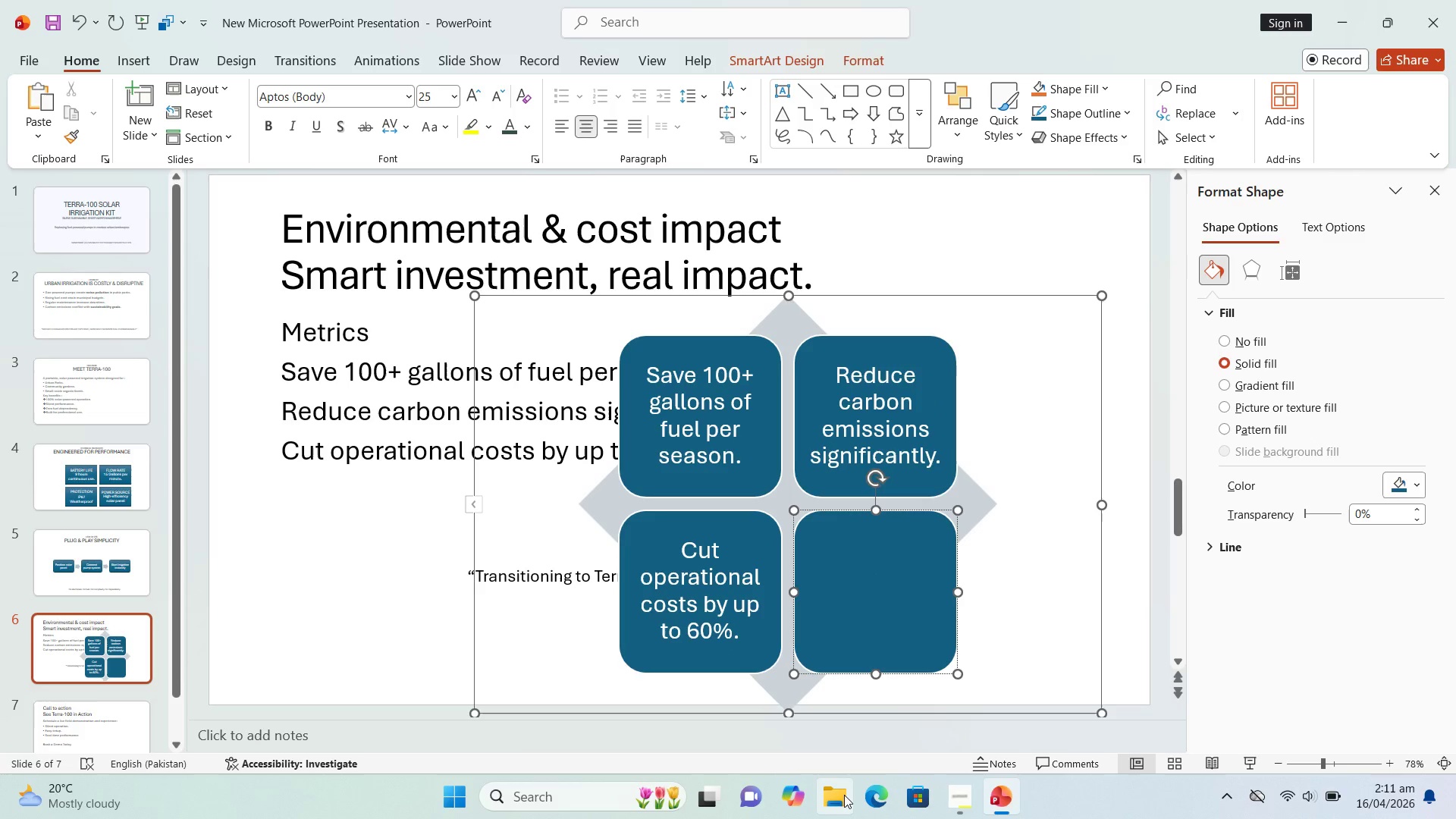 
type(Clean Enviorment)
 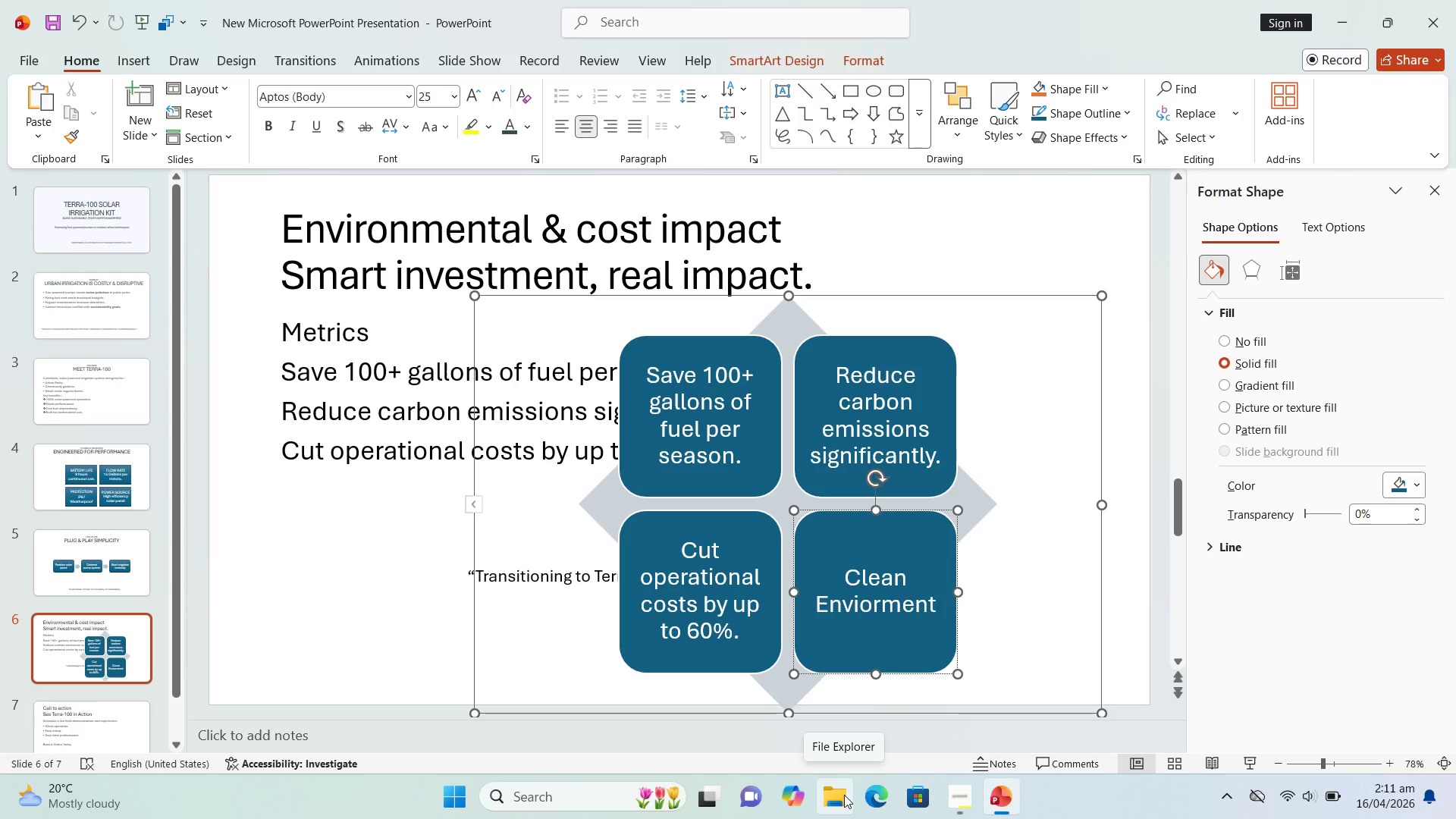 
key(Space)
 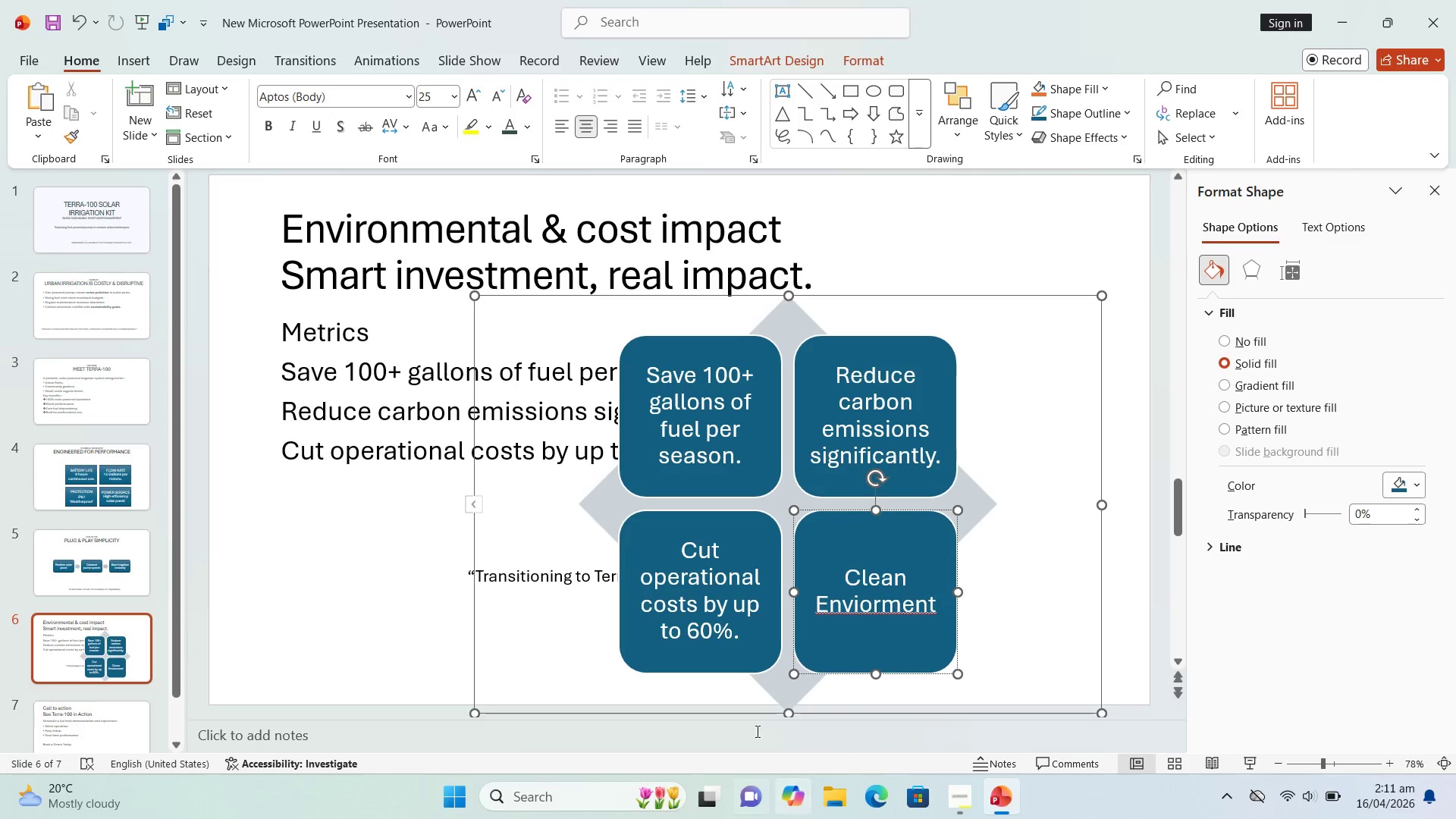 
left_click([318, 351])
 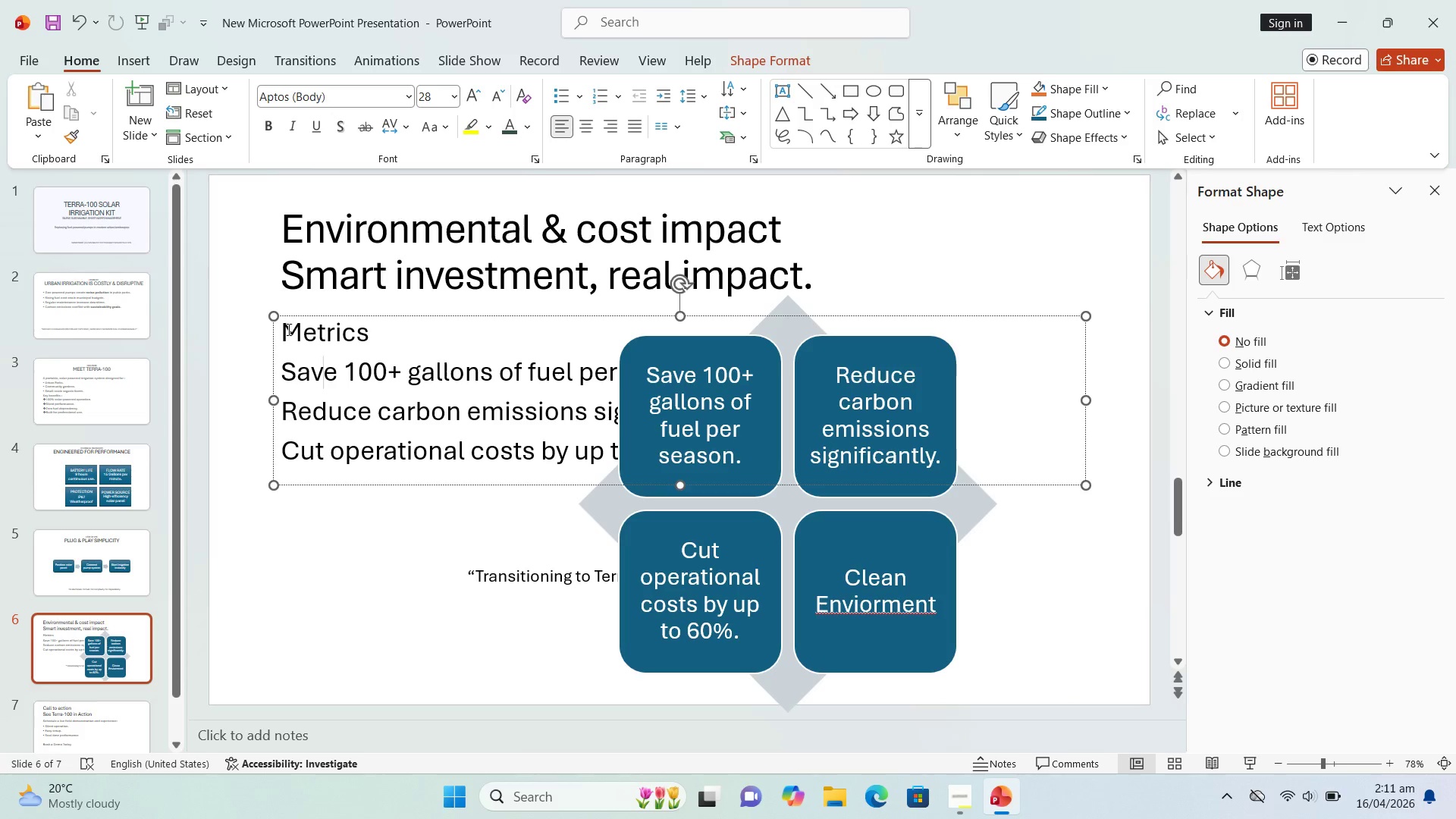 
left_click_drag(start_coordinate=[286, 330], to_coordinate=[1036, 499])
 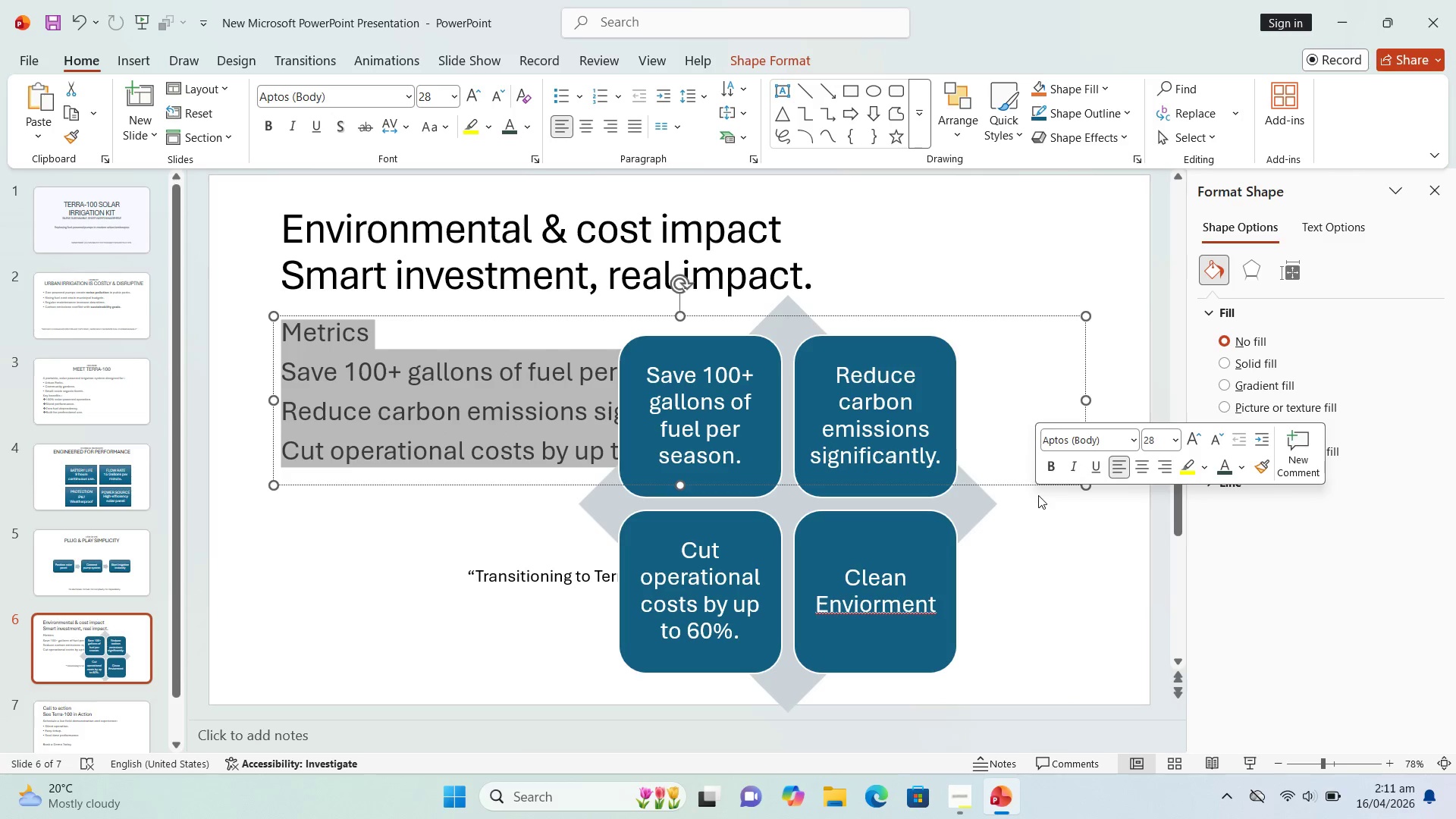 
key(Delete)
 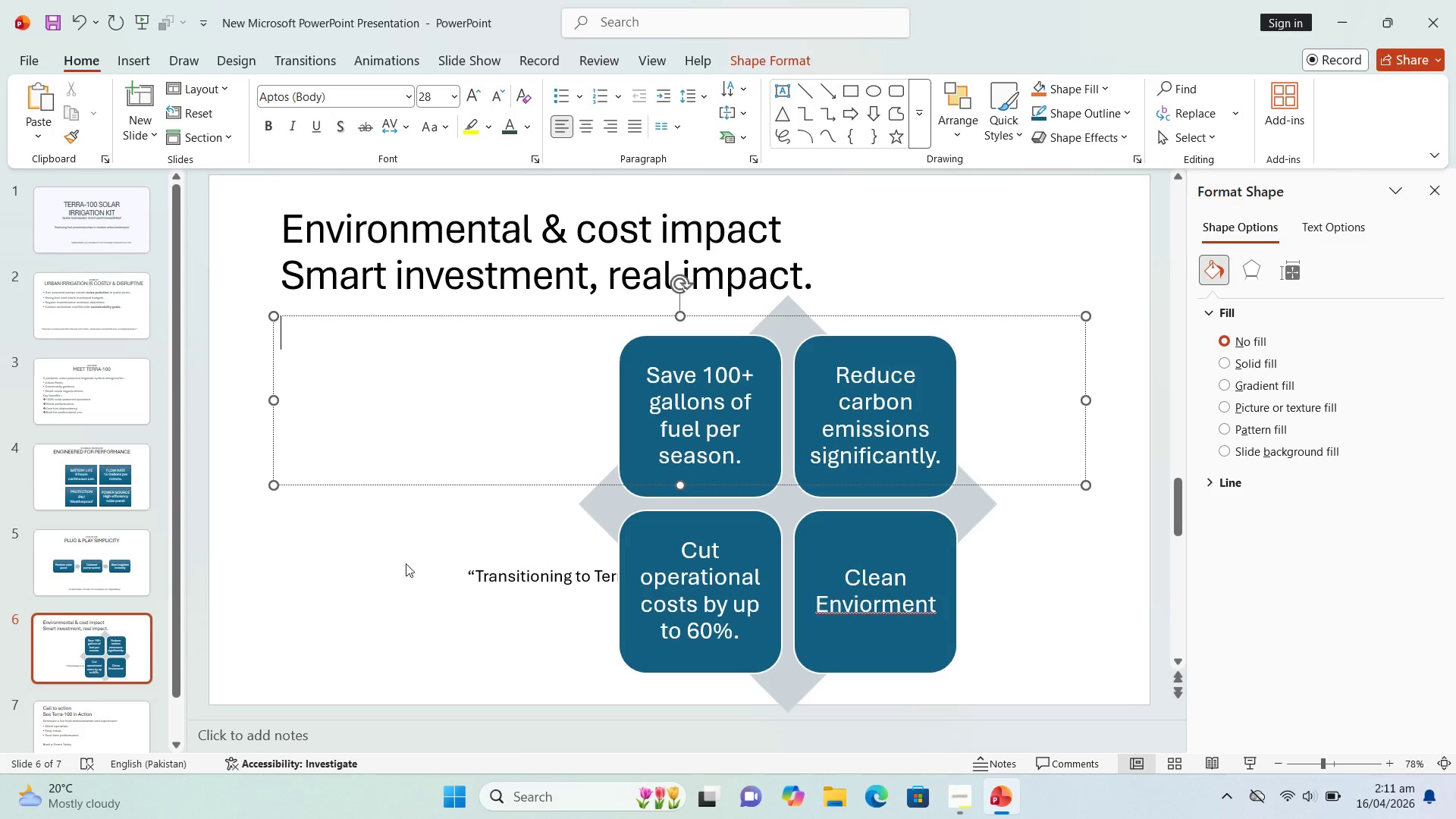 
left_click_drag(start_coordinate=[386, 568], to_coordinate=[383, 555])
 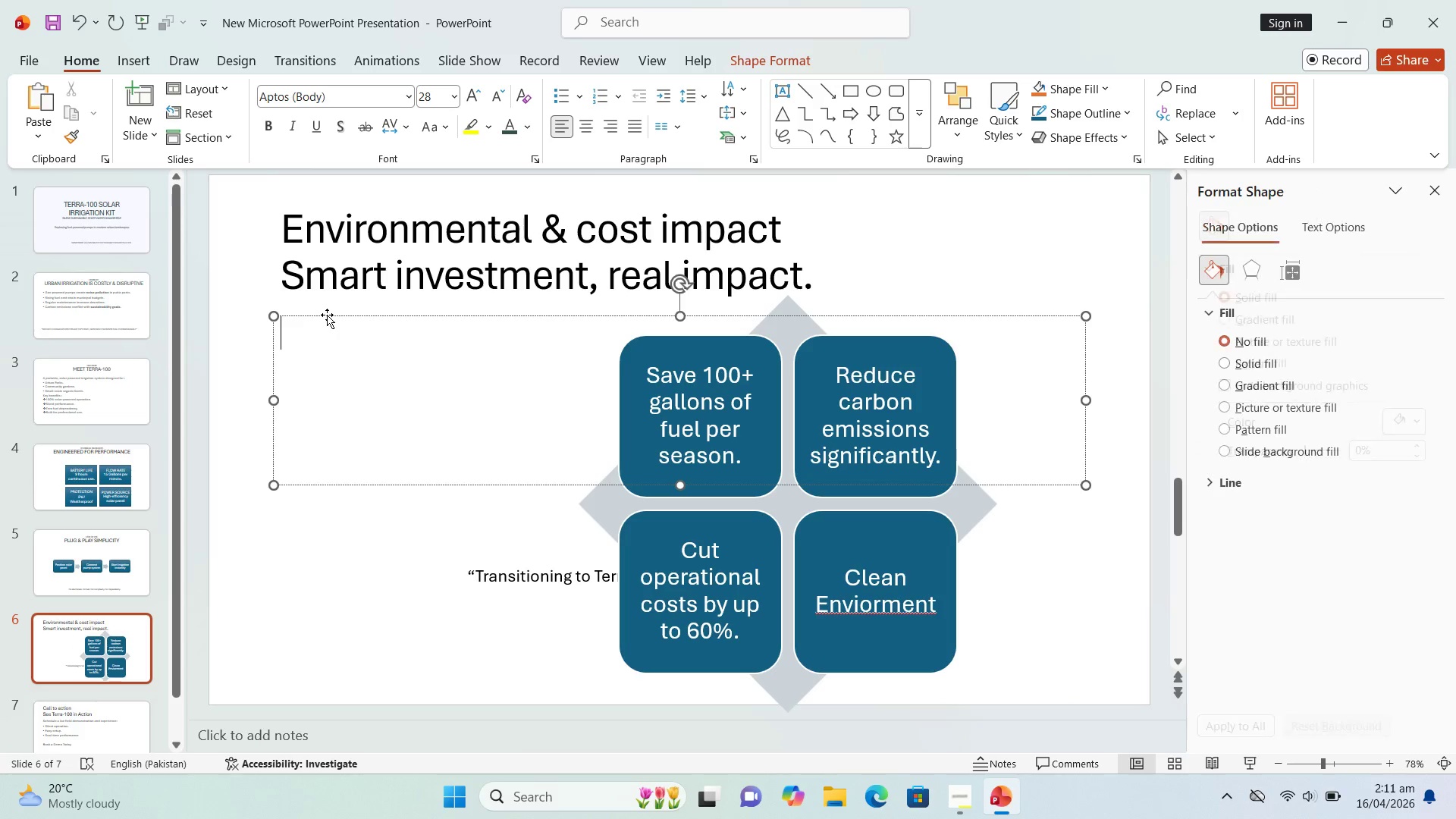 
left_click([303, 315])
 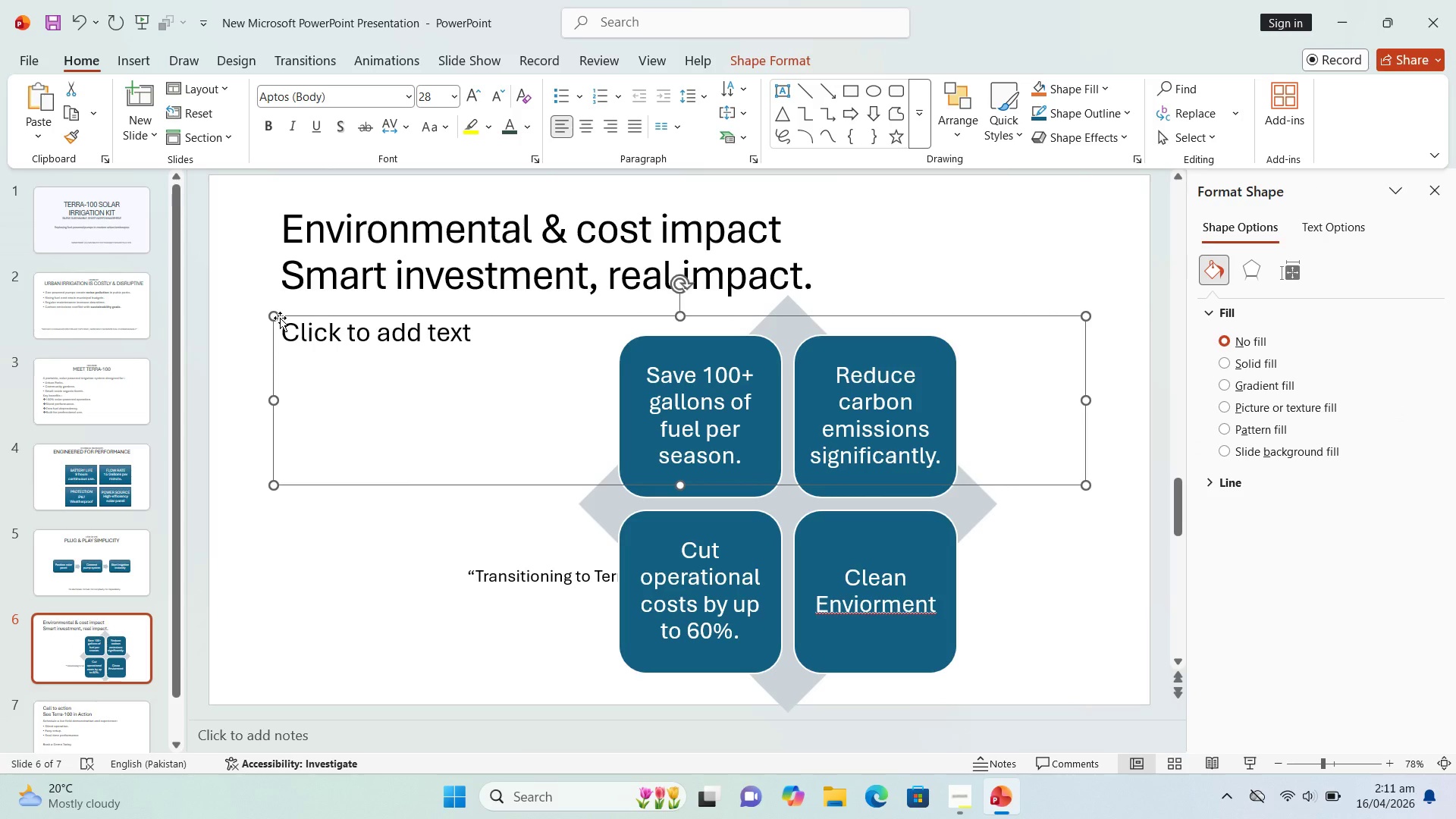 
left_click([281, 314])
 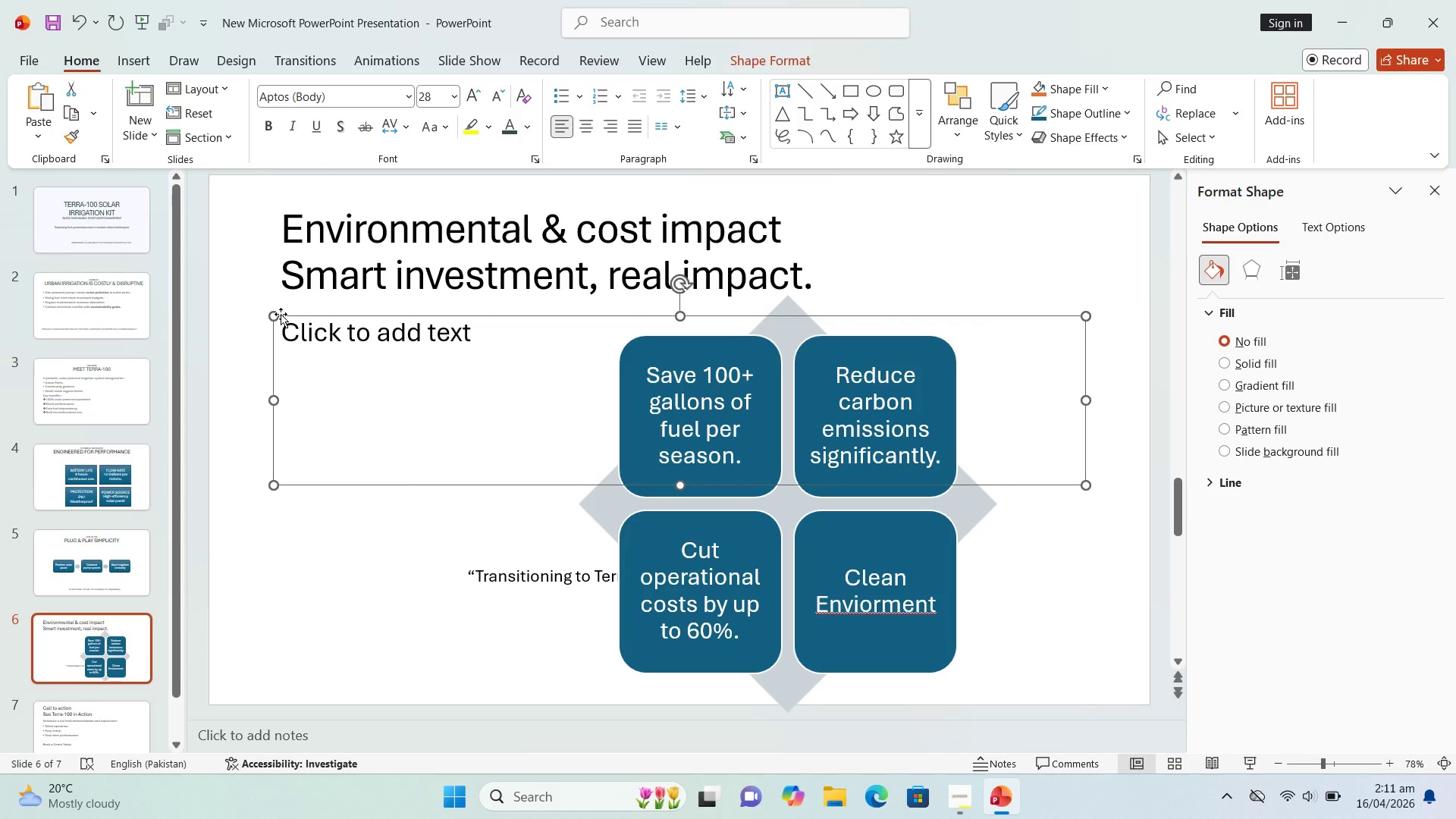 
key(Delete)
 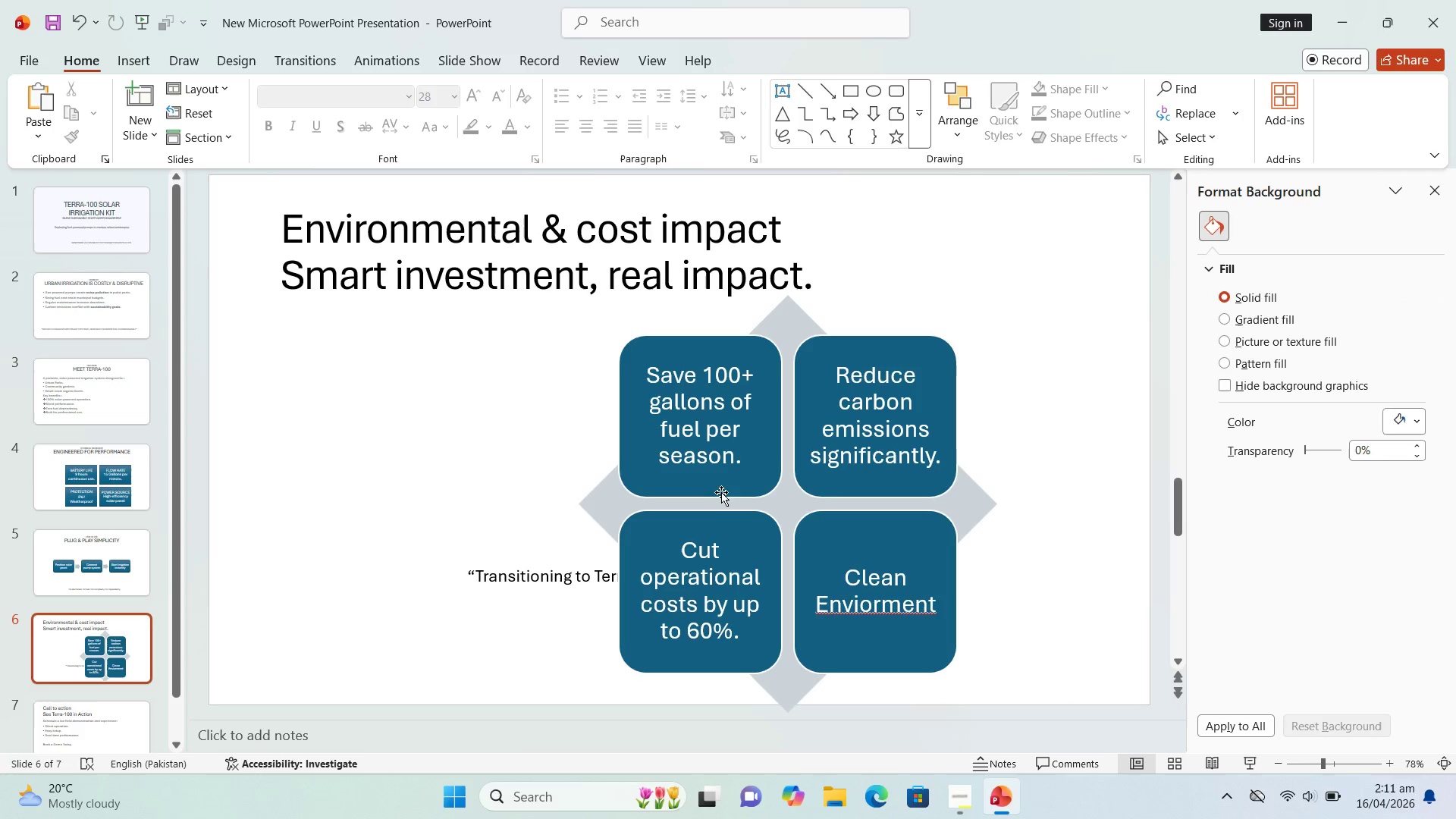 
left_click([832, 488])
 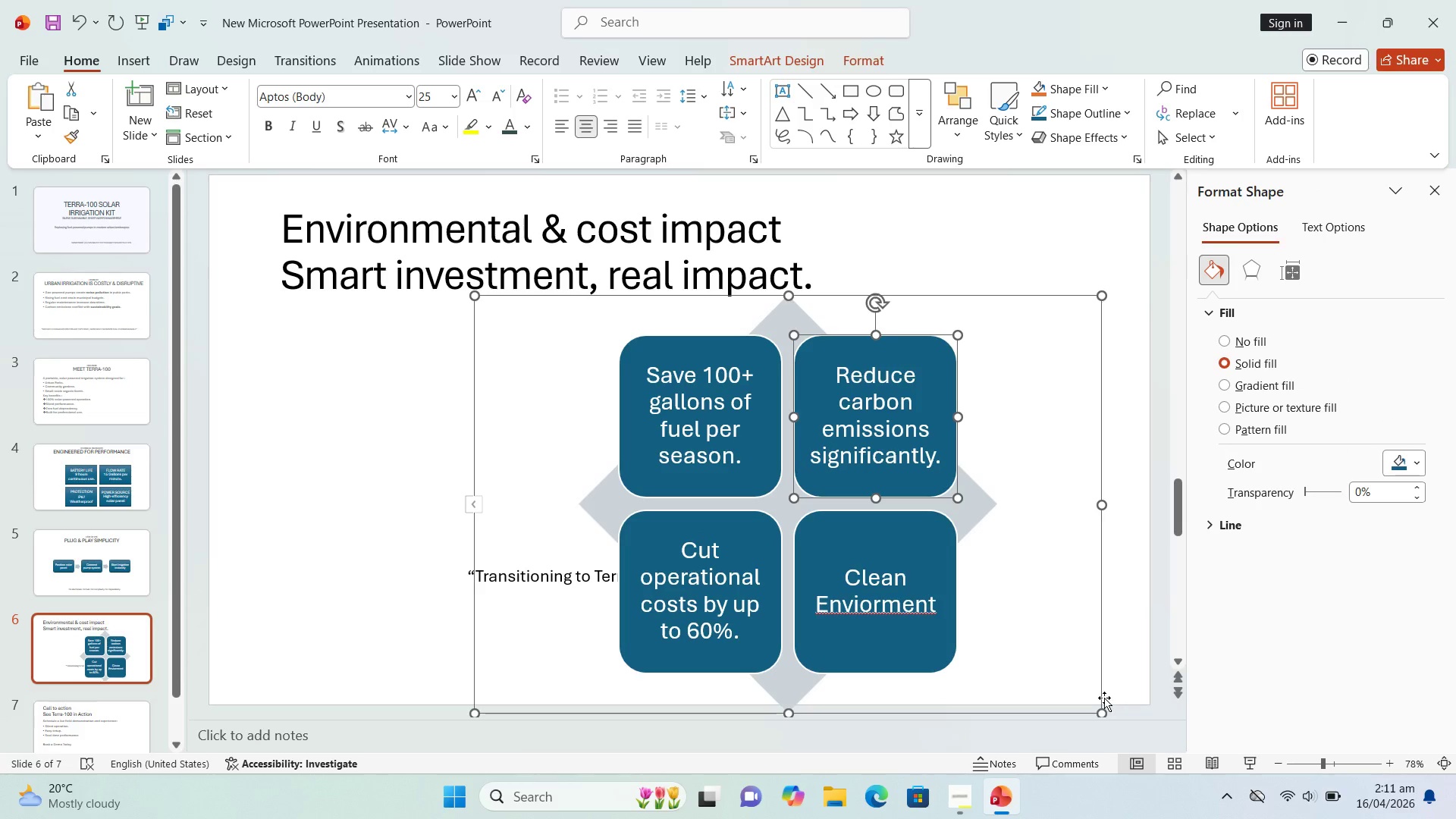 
left_click([1101, 698])
 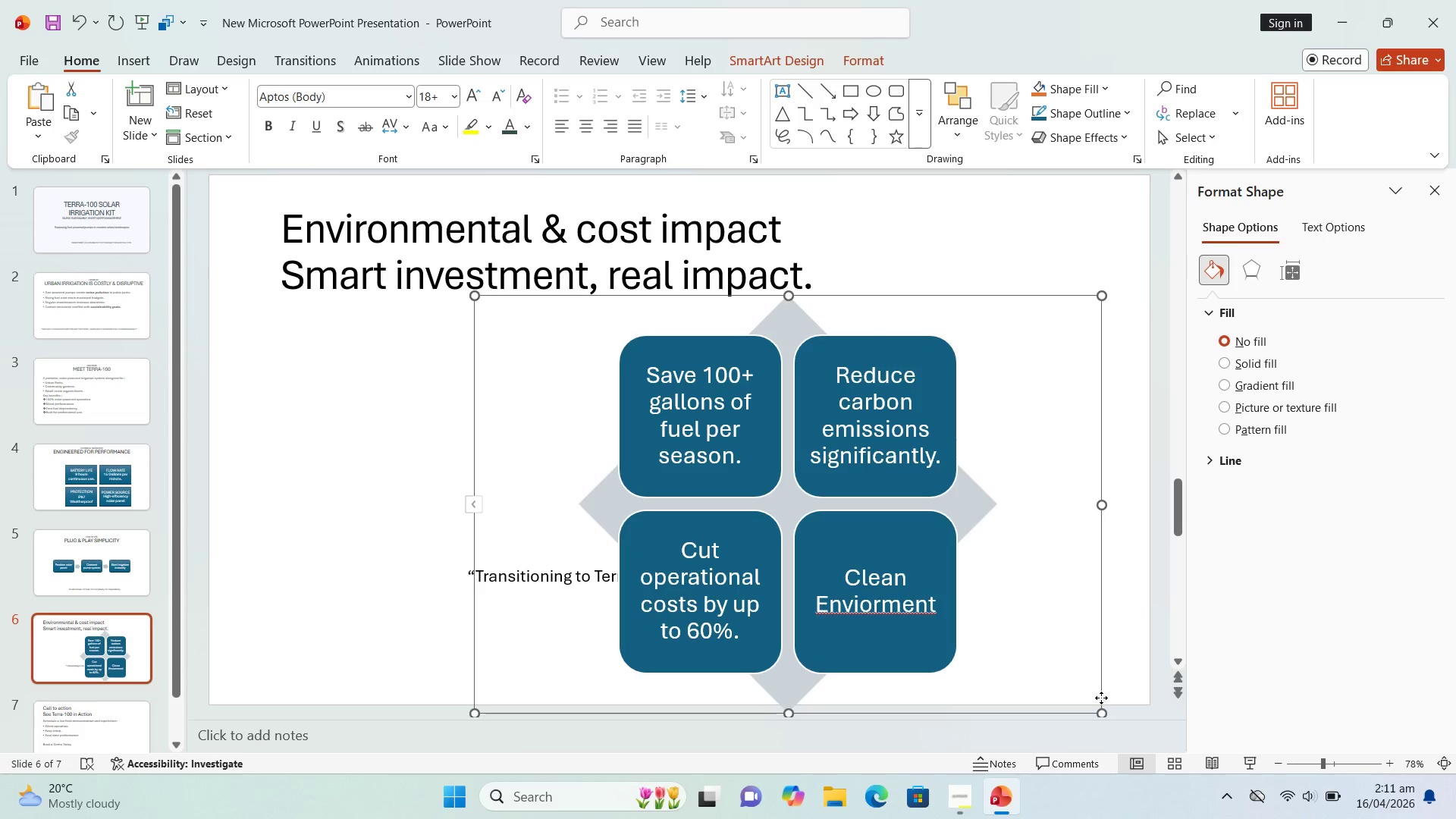 
left_click_drag(start_coordinate=[1101, 698], to_coordinate=[767, 687])
 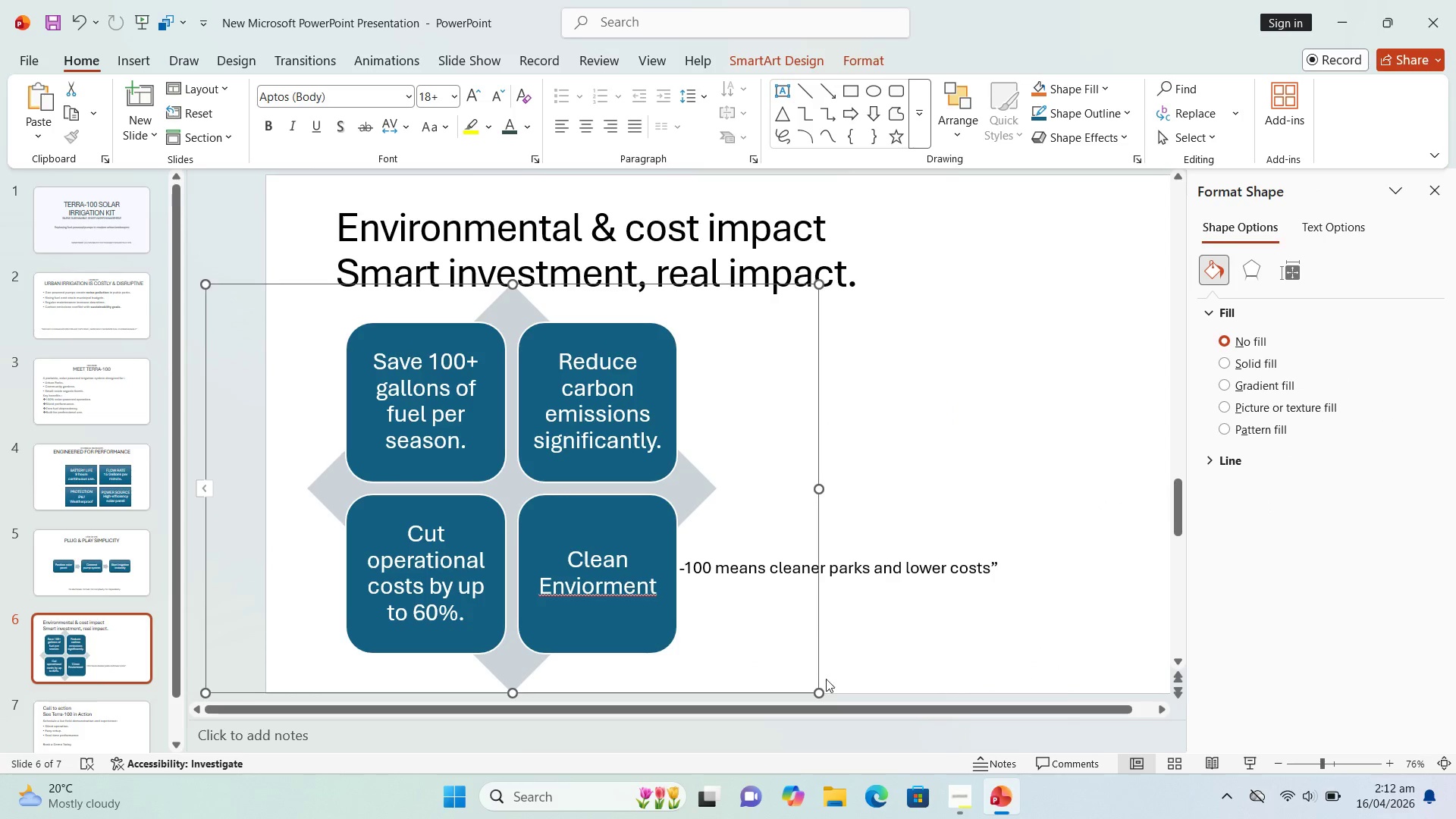 
left_click_drag(start_coordinate=[823, 695], to_coordinate=[695, 598])
 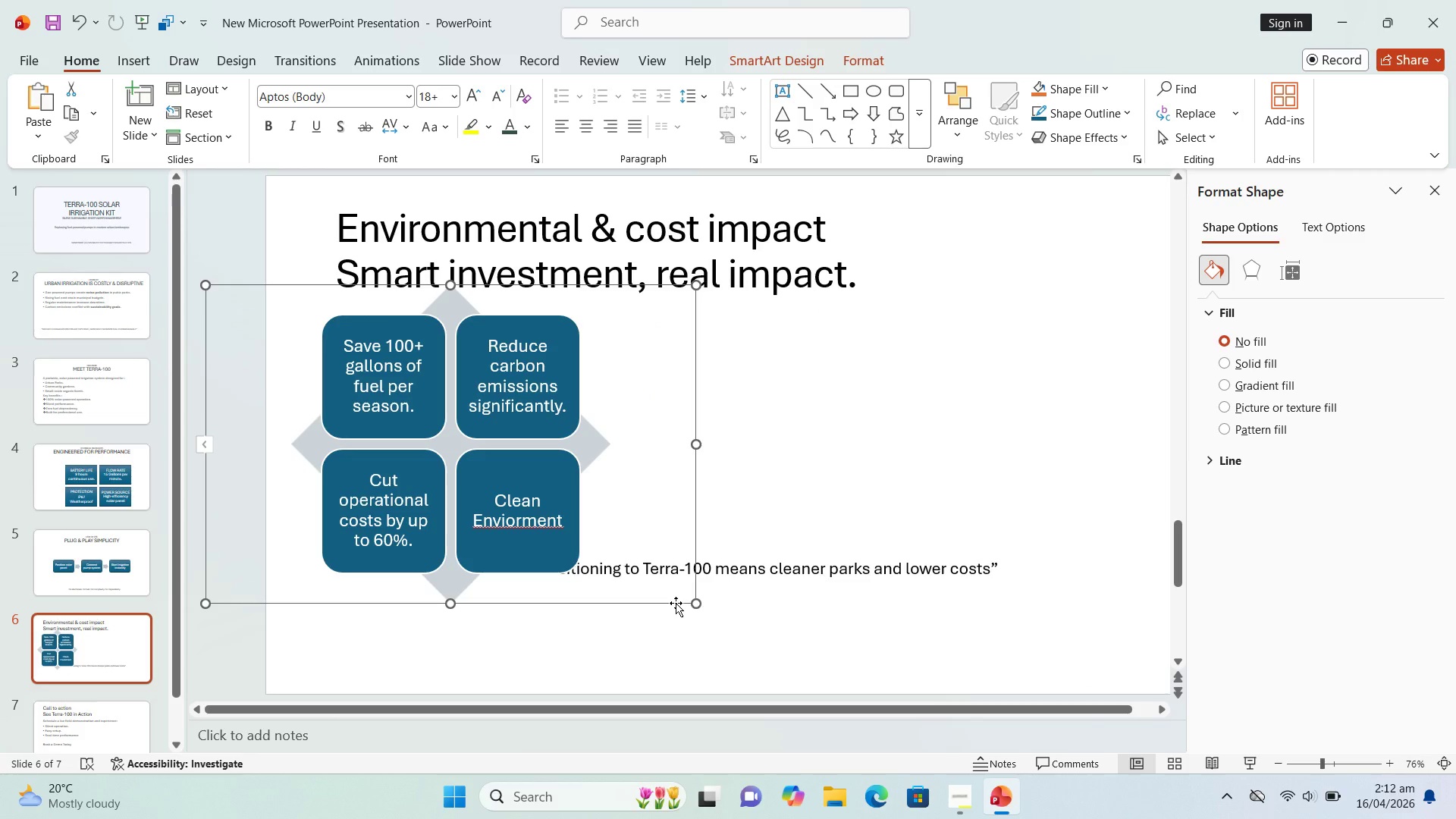 
left_click_drag(start_coordinate=[676, 603], to_coordinate=[912, 607])
 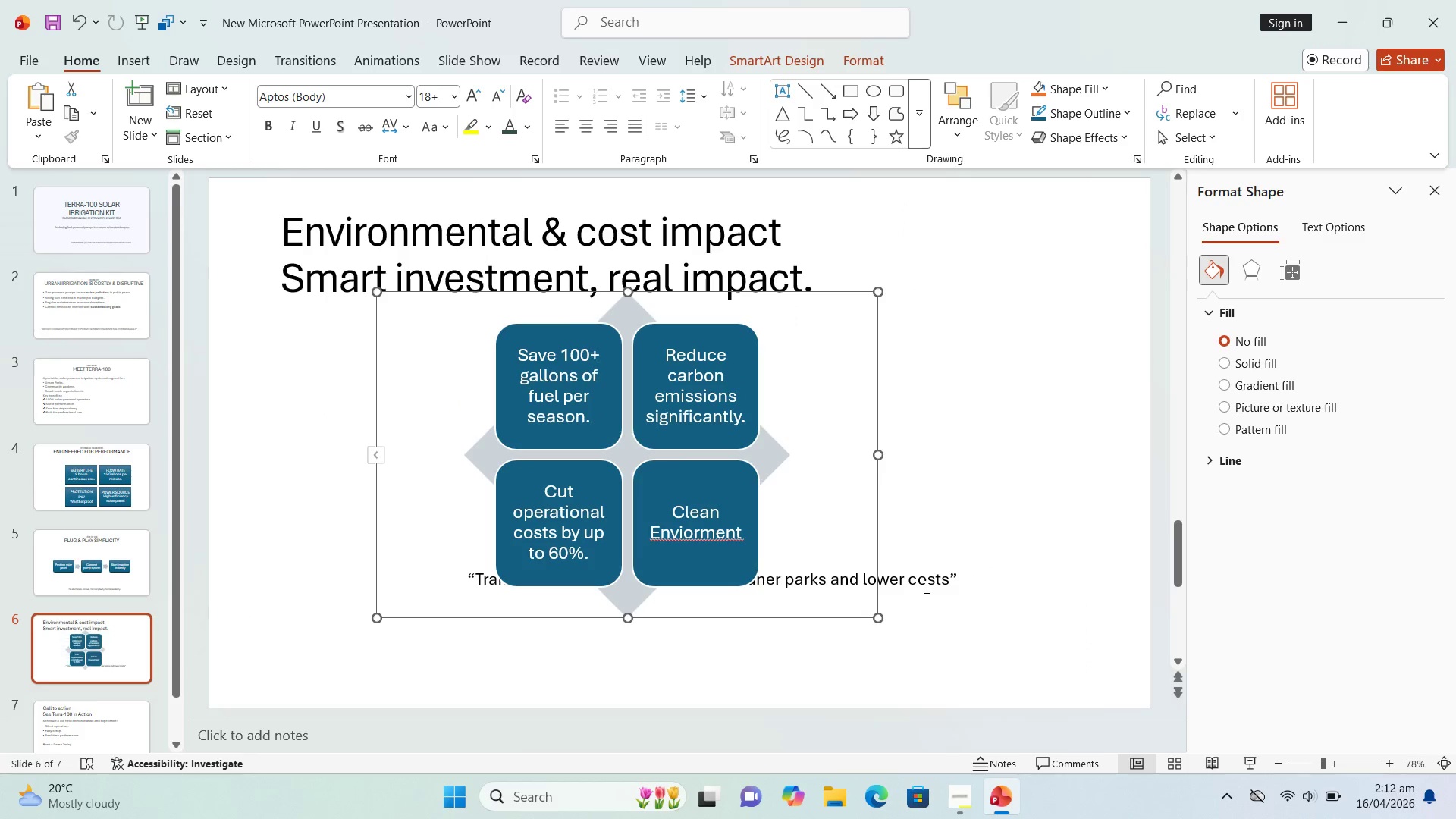 
left_click([925, 588])
 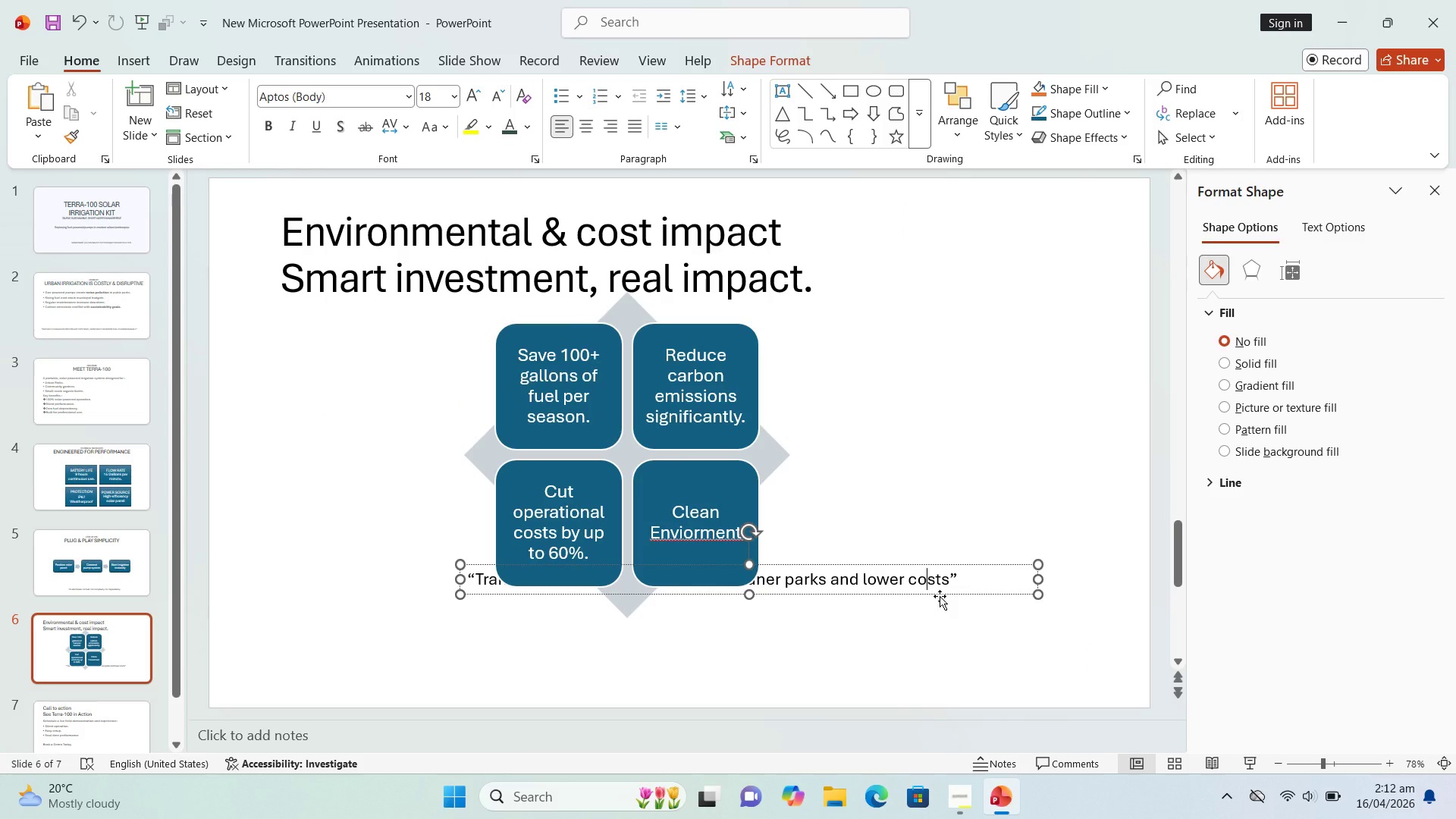 
left_click_drag(start_coordinate=[940, 596], to_coordinate=[868, 673])
 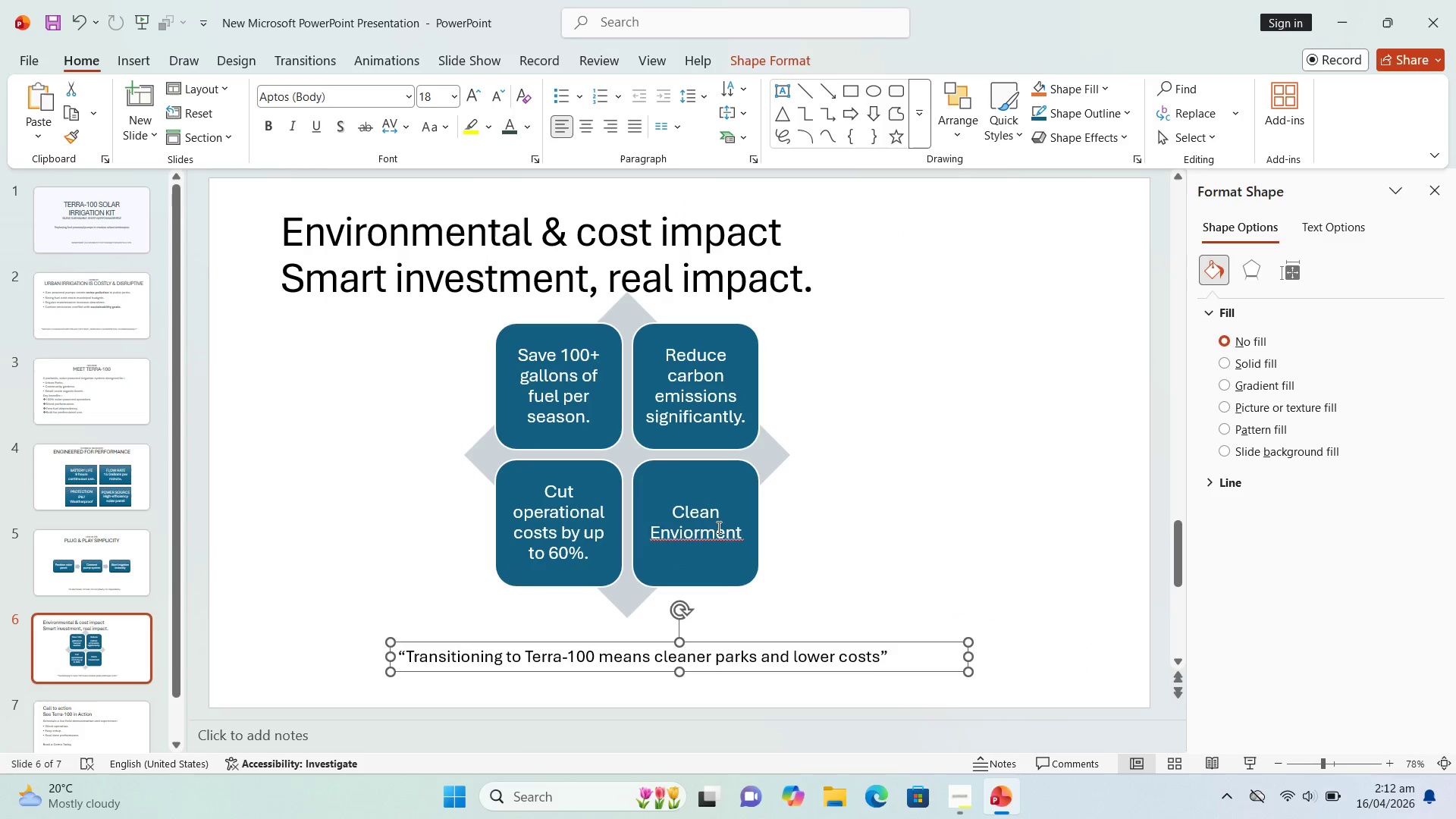 
left_click([711, 539])
 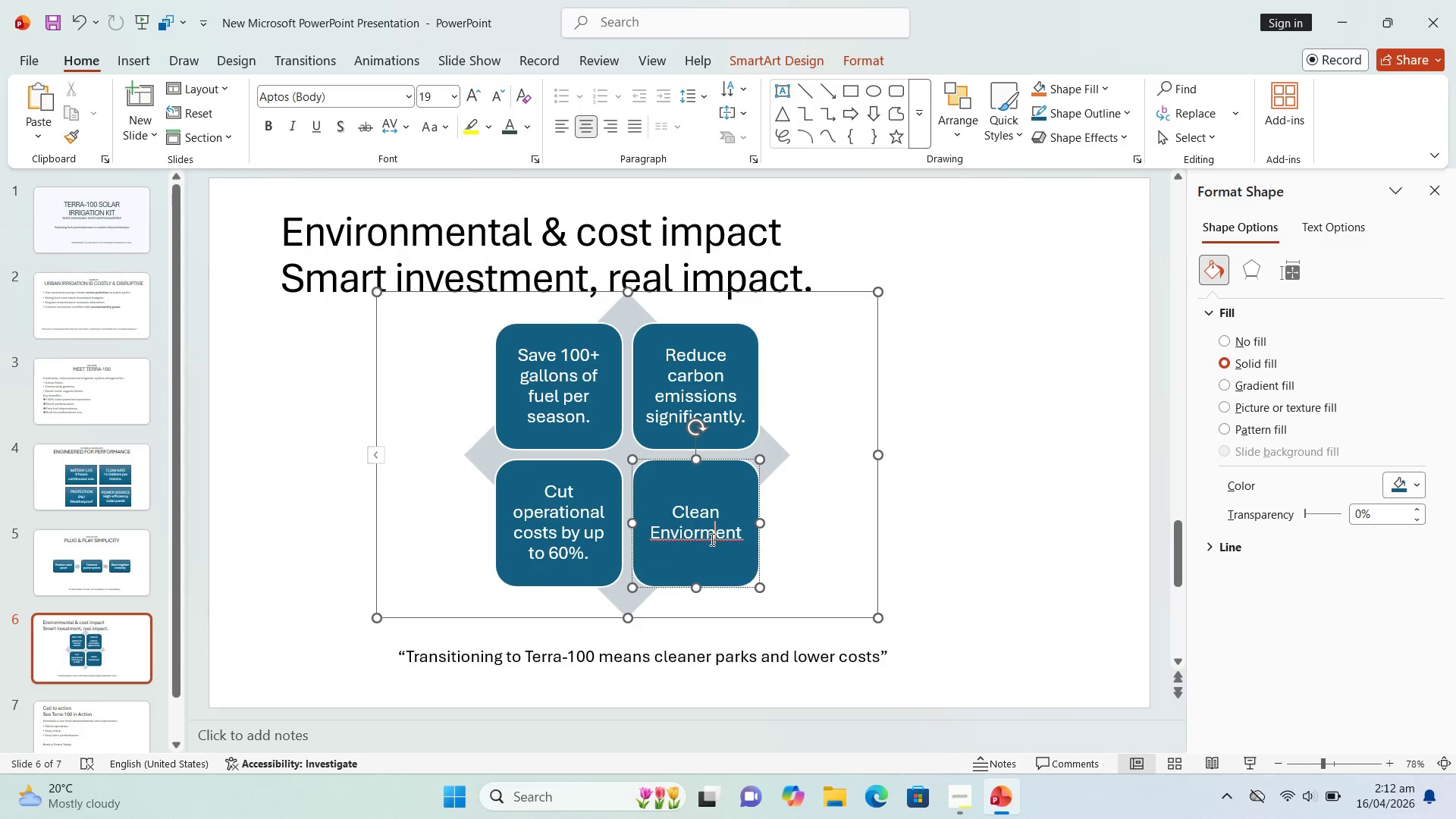 
right_click([711, 539])
 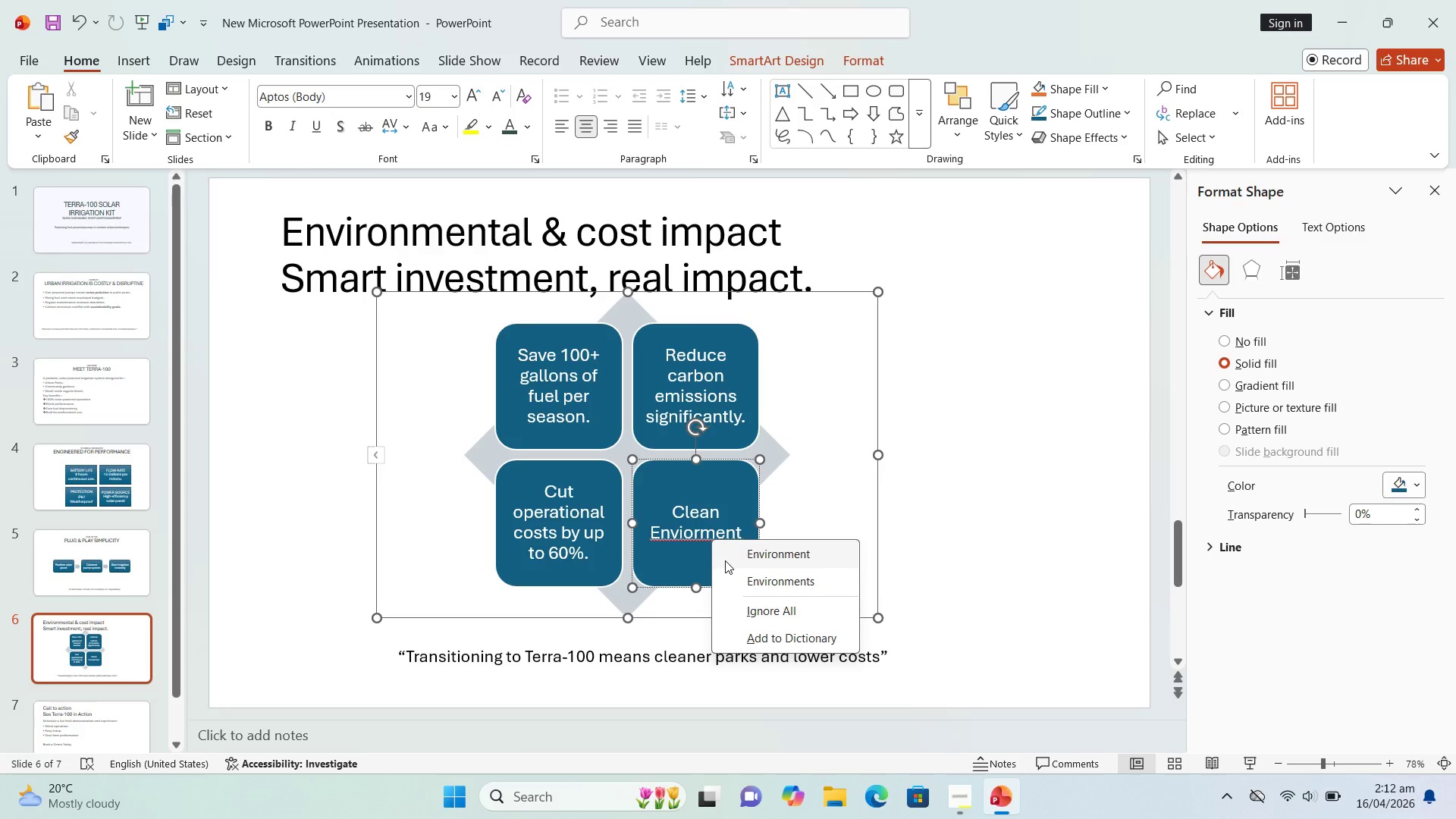 
left_click([725, 560])
 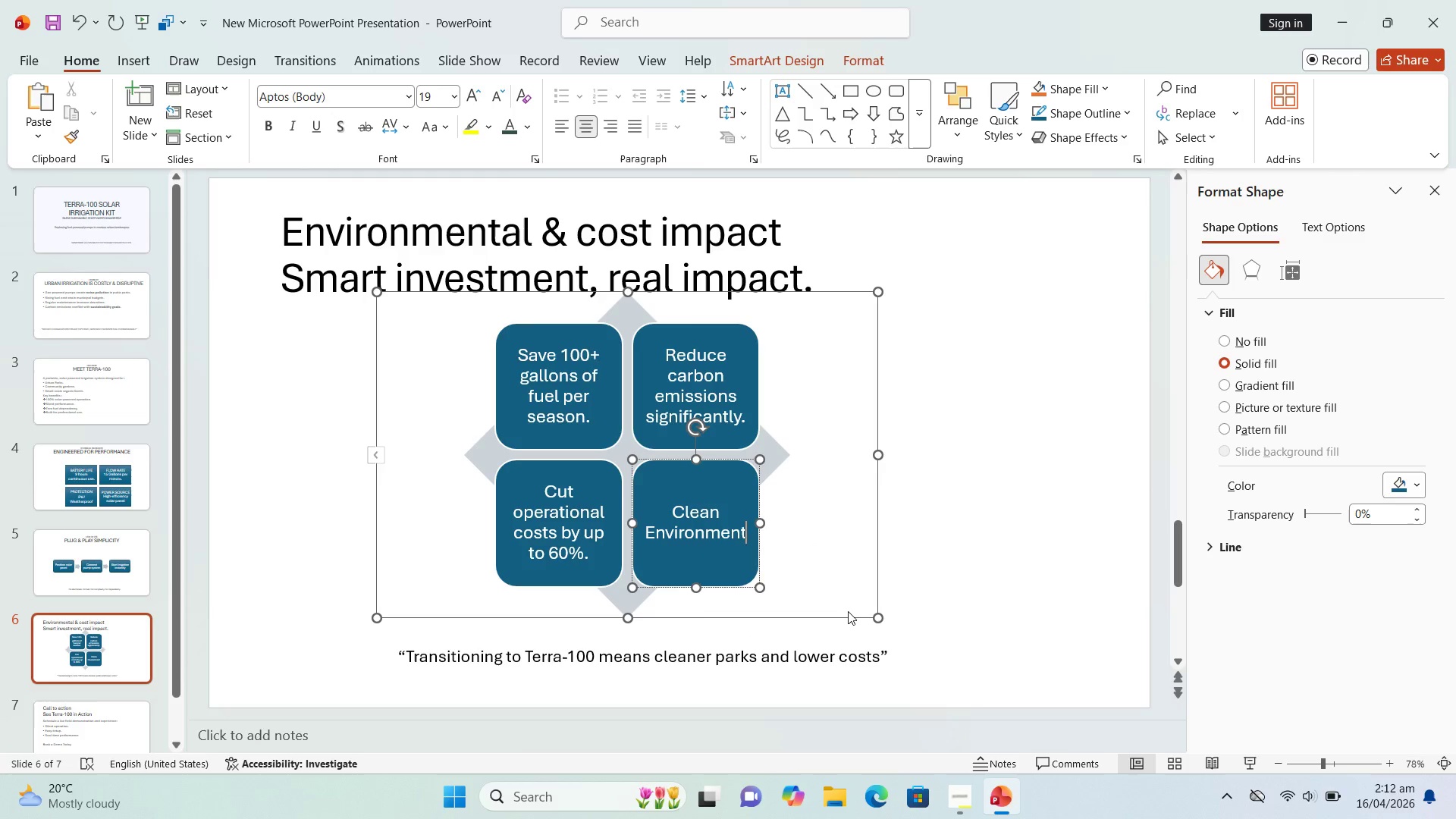 
left_click_drag(start_coordinate=[836, 617], to_coordinate=[882, 630])
 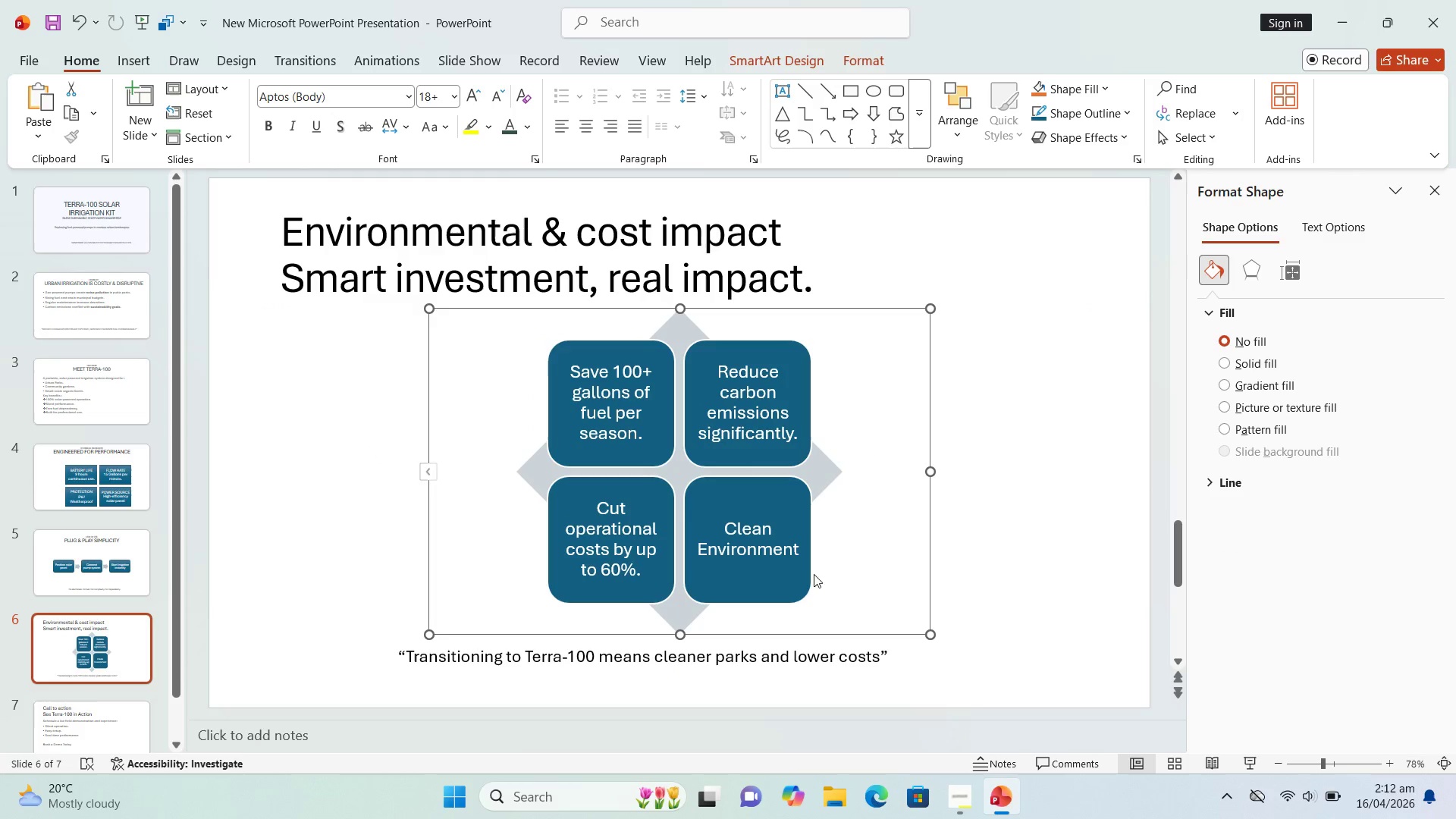 
double_click([883, 573])
 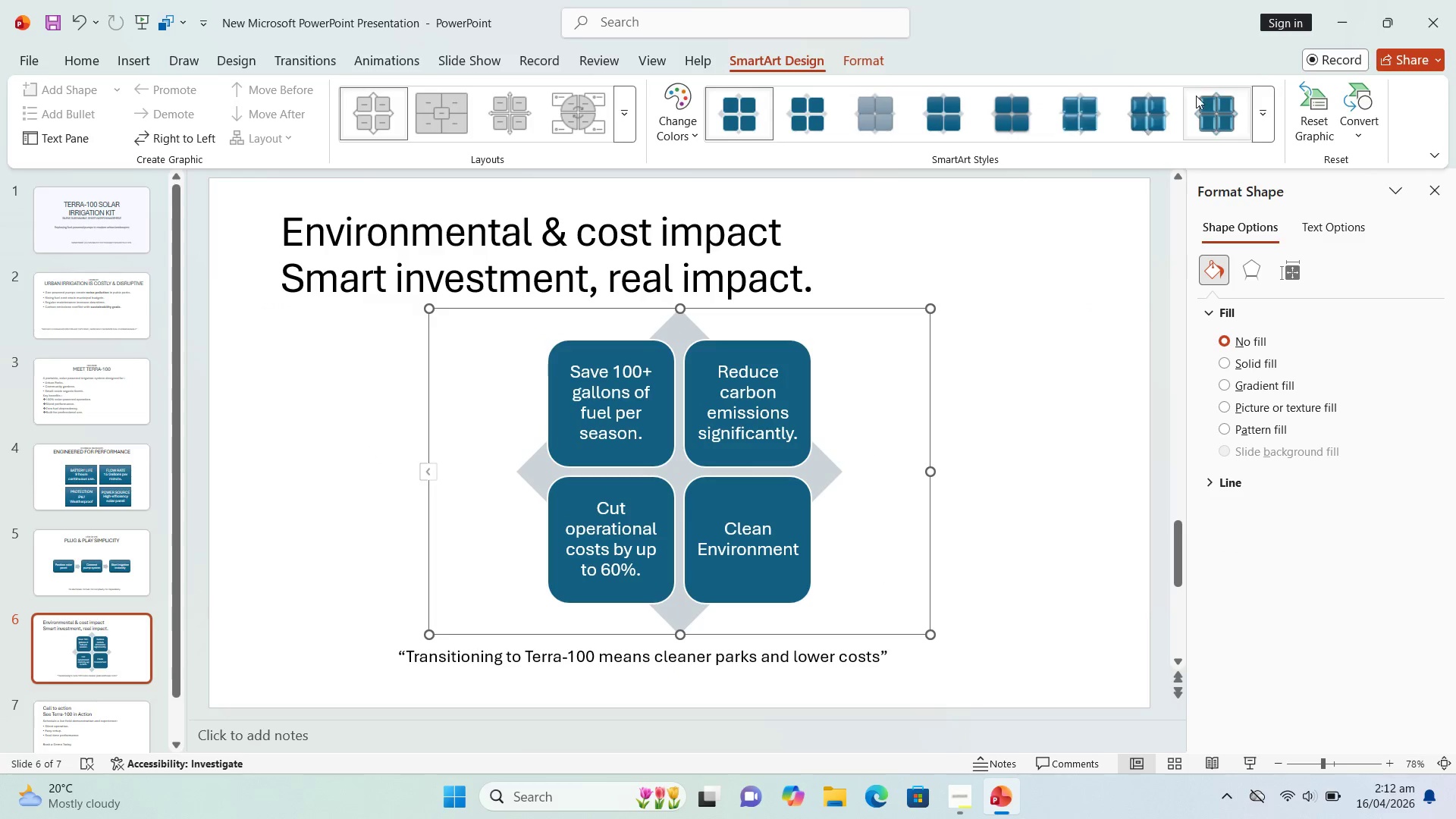 
left_click([1203, 102])
 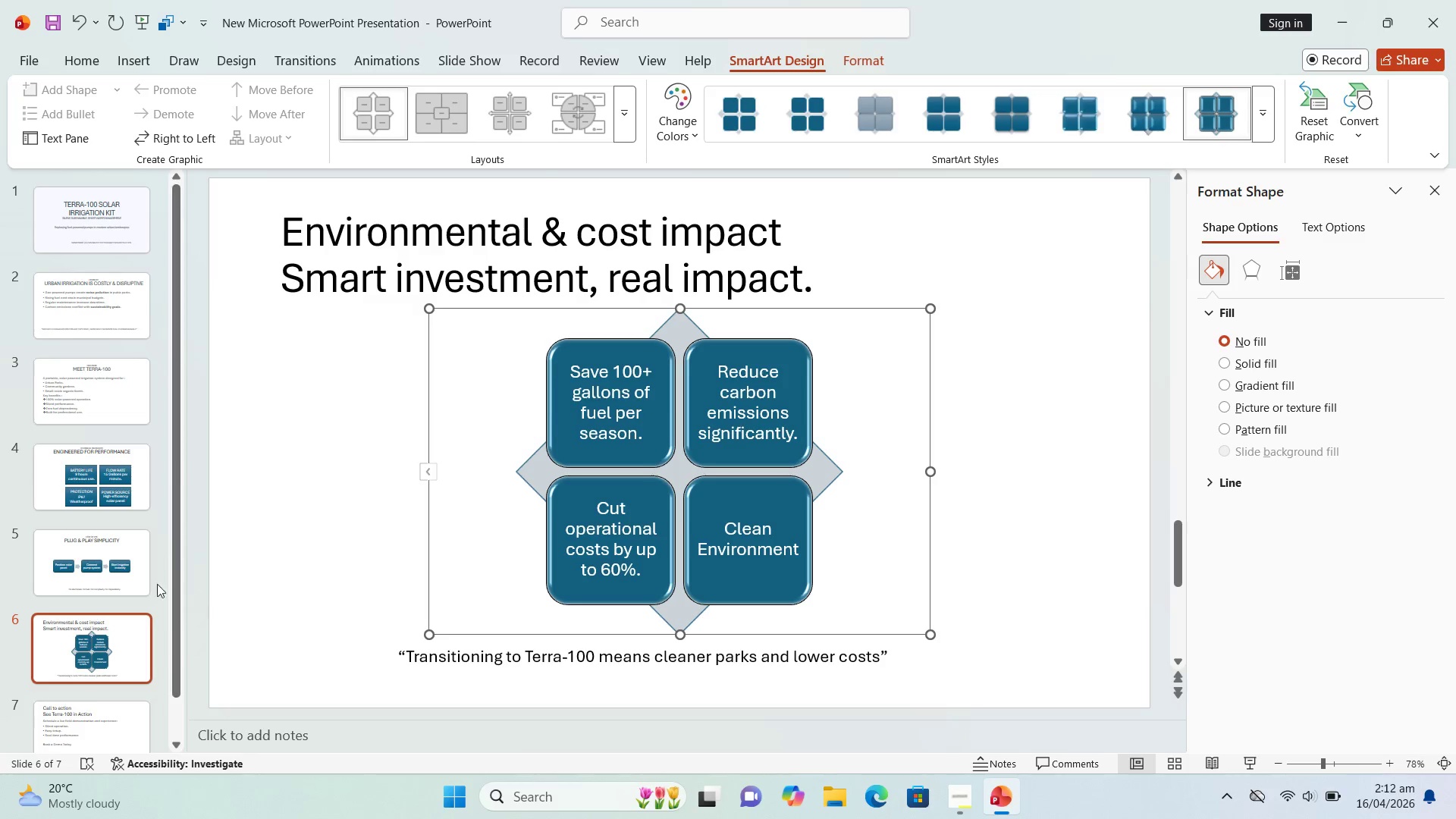 
scroll: coordinate [93, 641], scroll_direction: down, amount: 1.0
 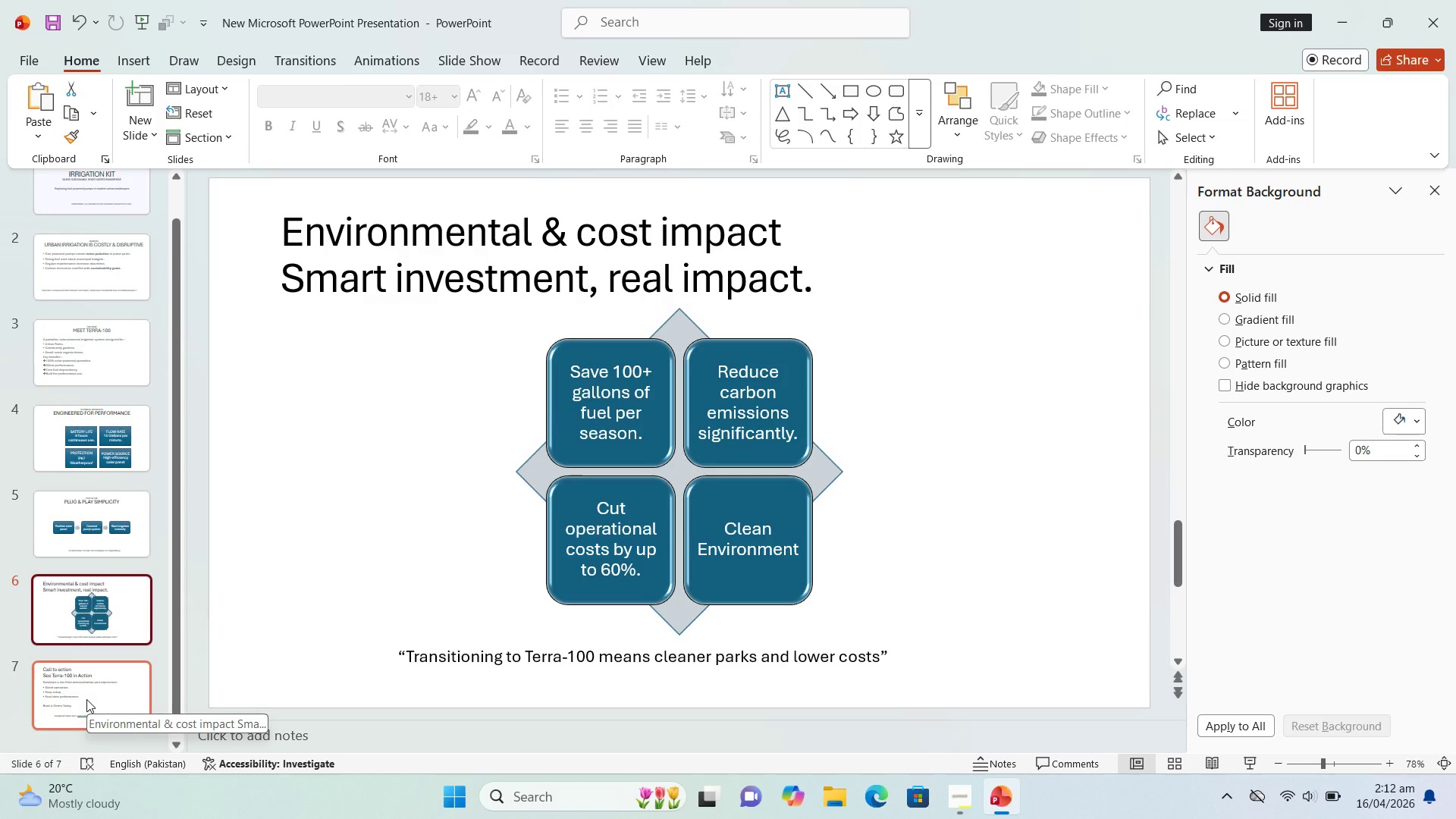 
left_click([86, 699])
 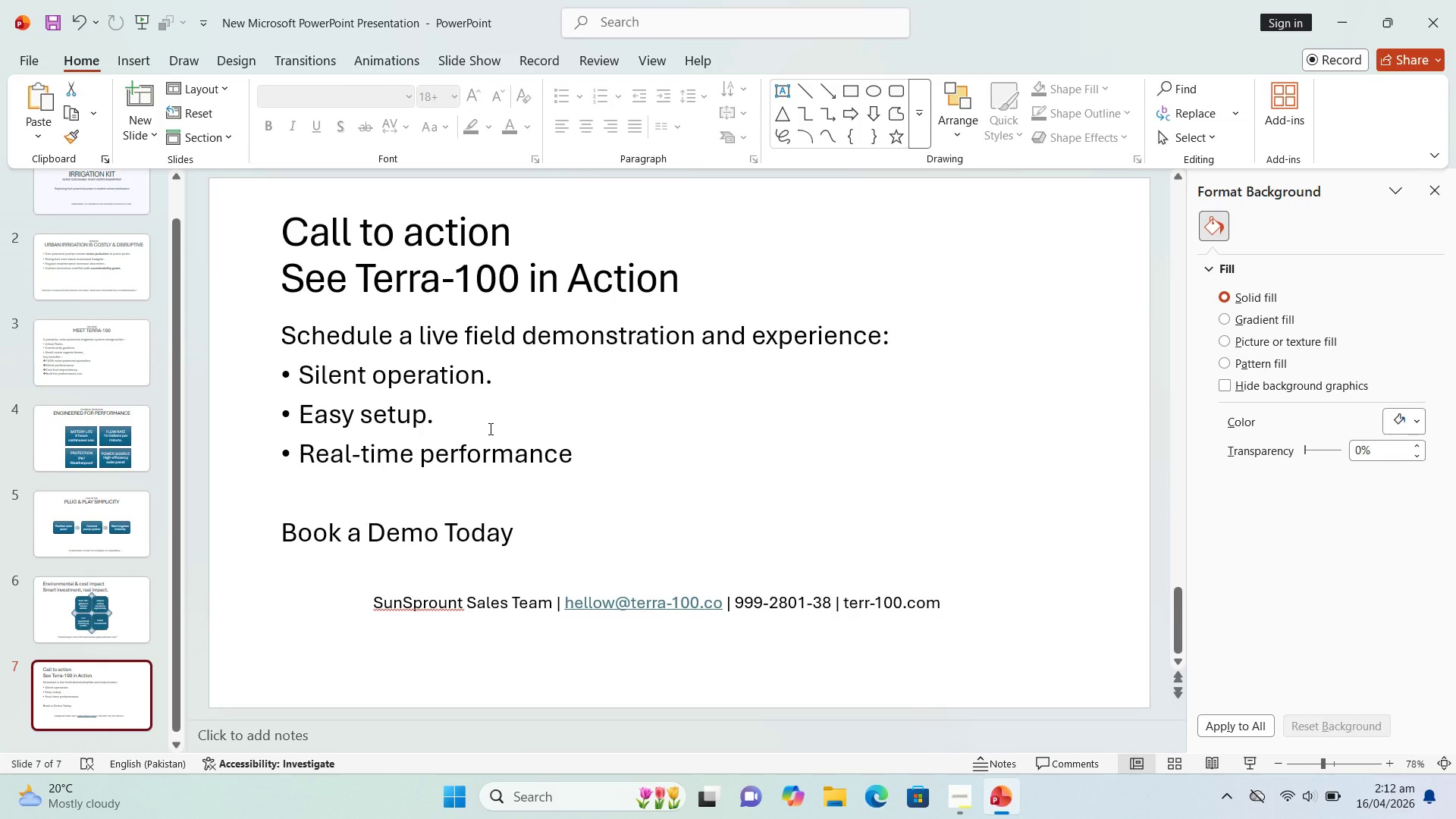 
wait(8.42)
 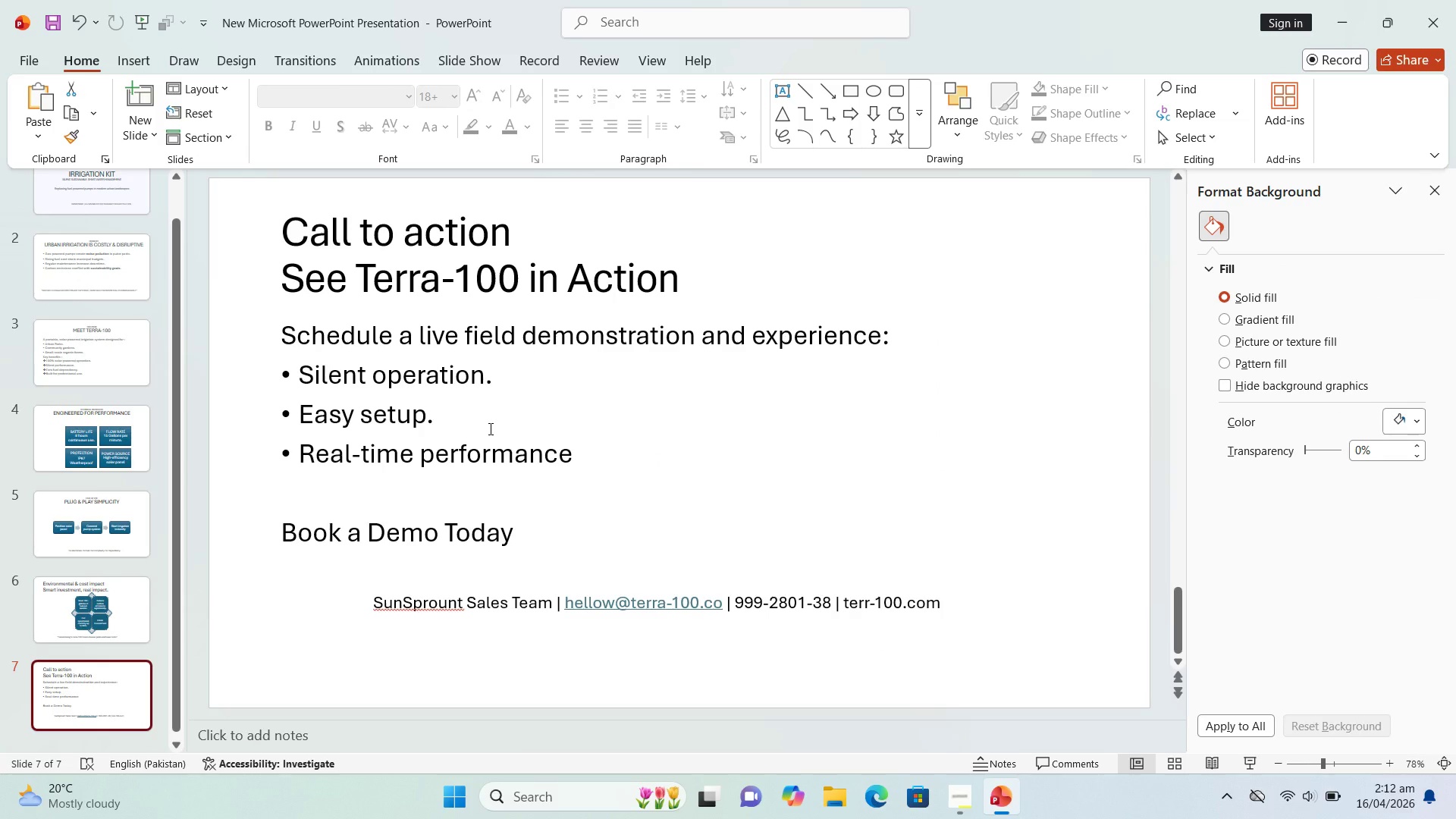 
left_click([86, 250])
 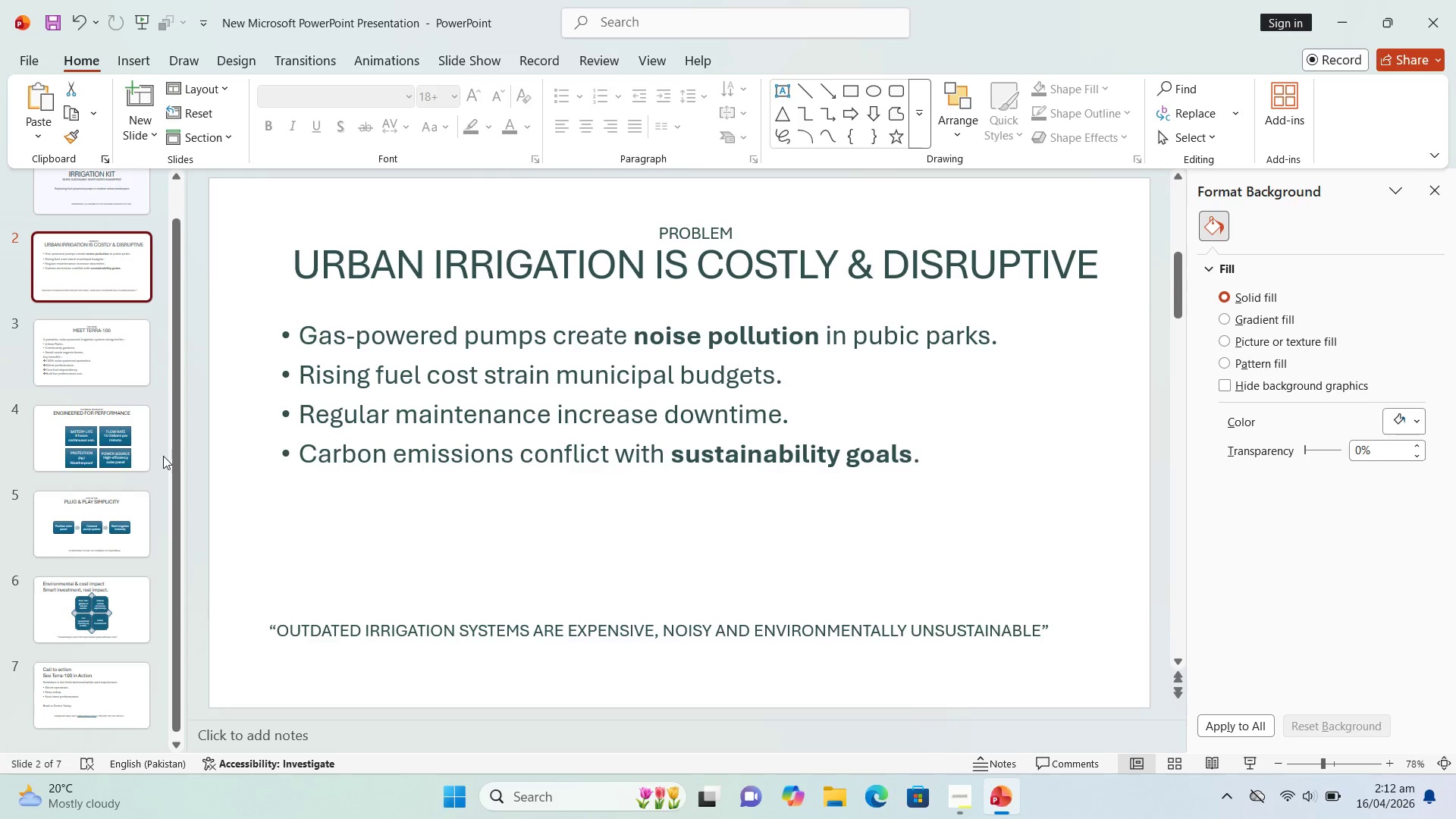 
left_click([111, 362])
 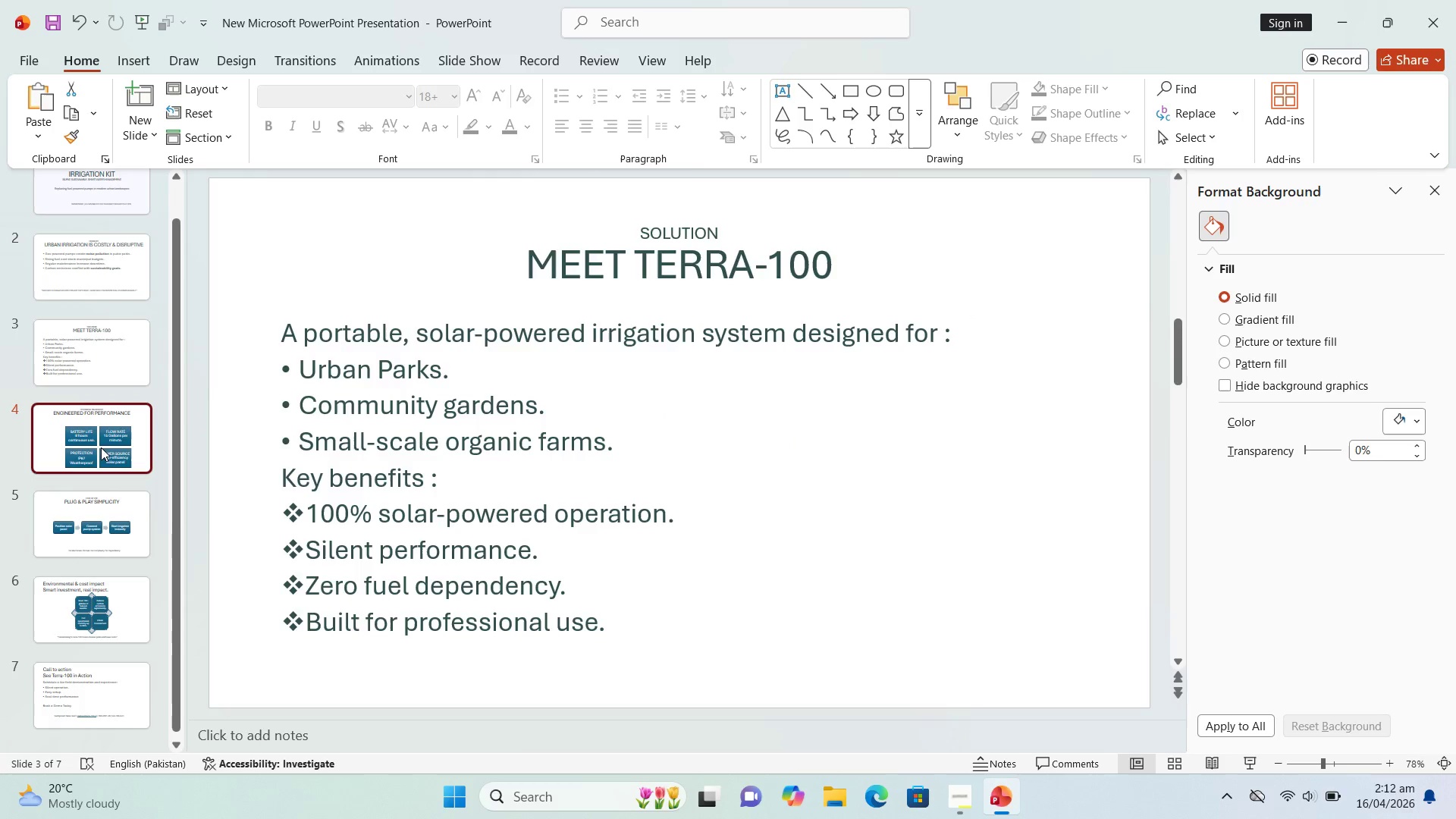 
double_click([101, 513])
 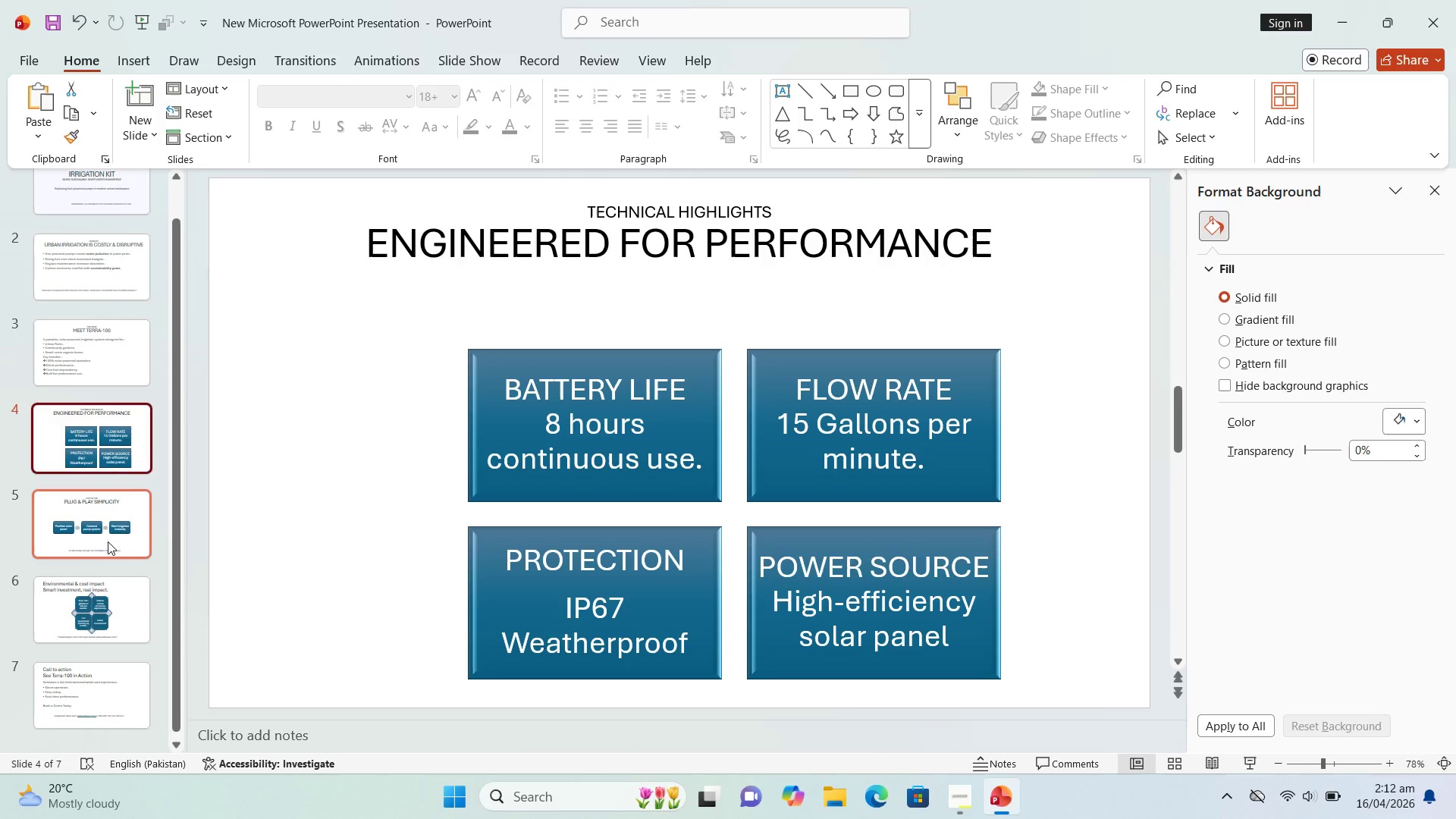 
left_click([108, 539])
 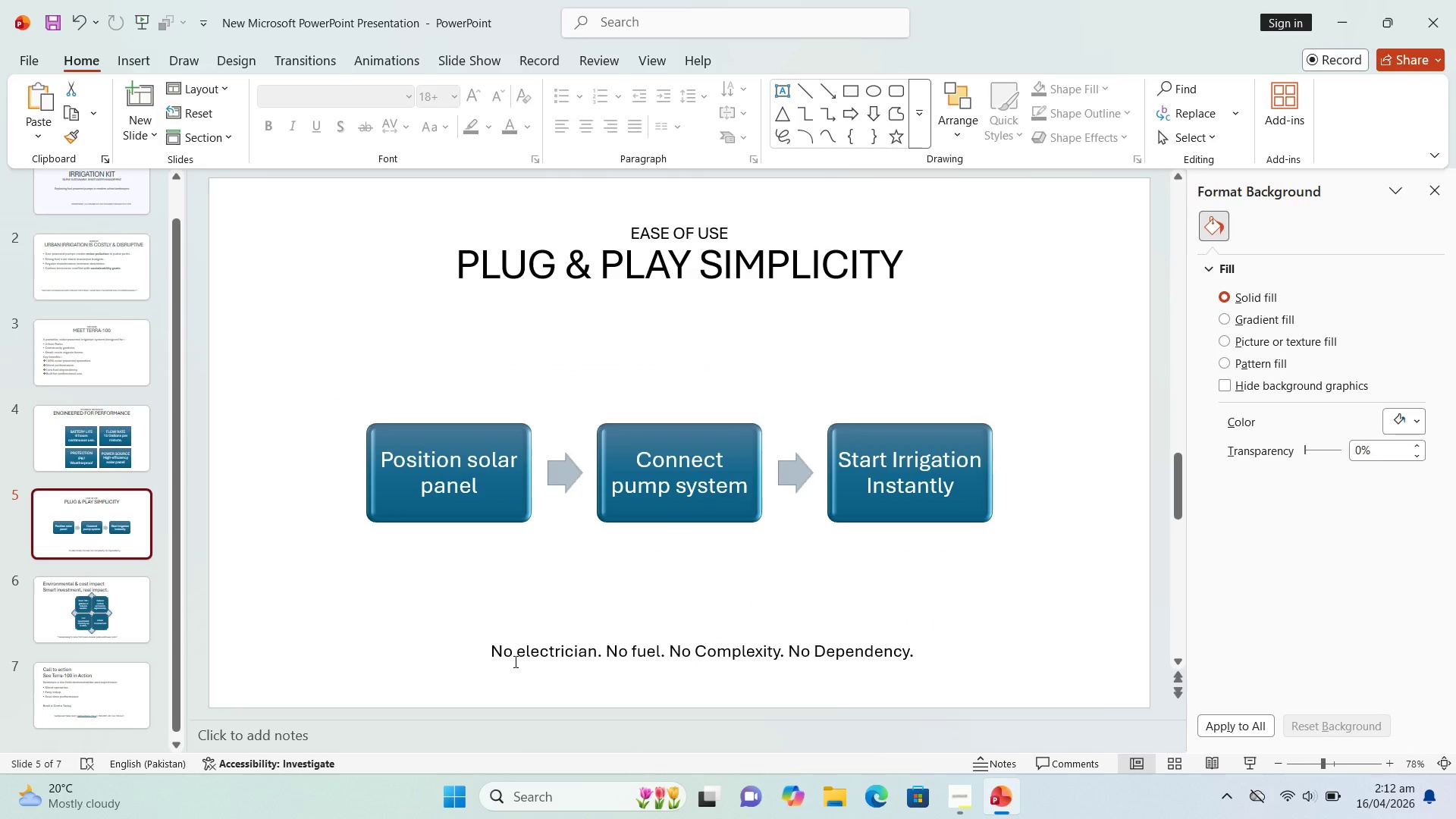 
left_click([504, 660])
 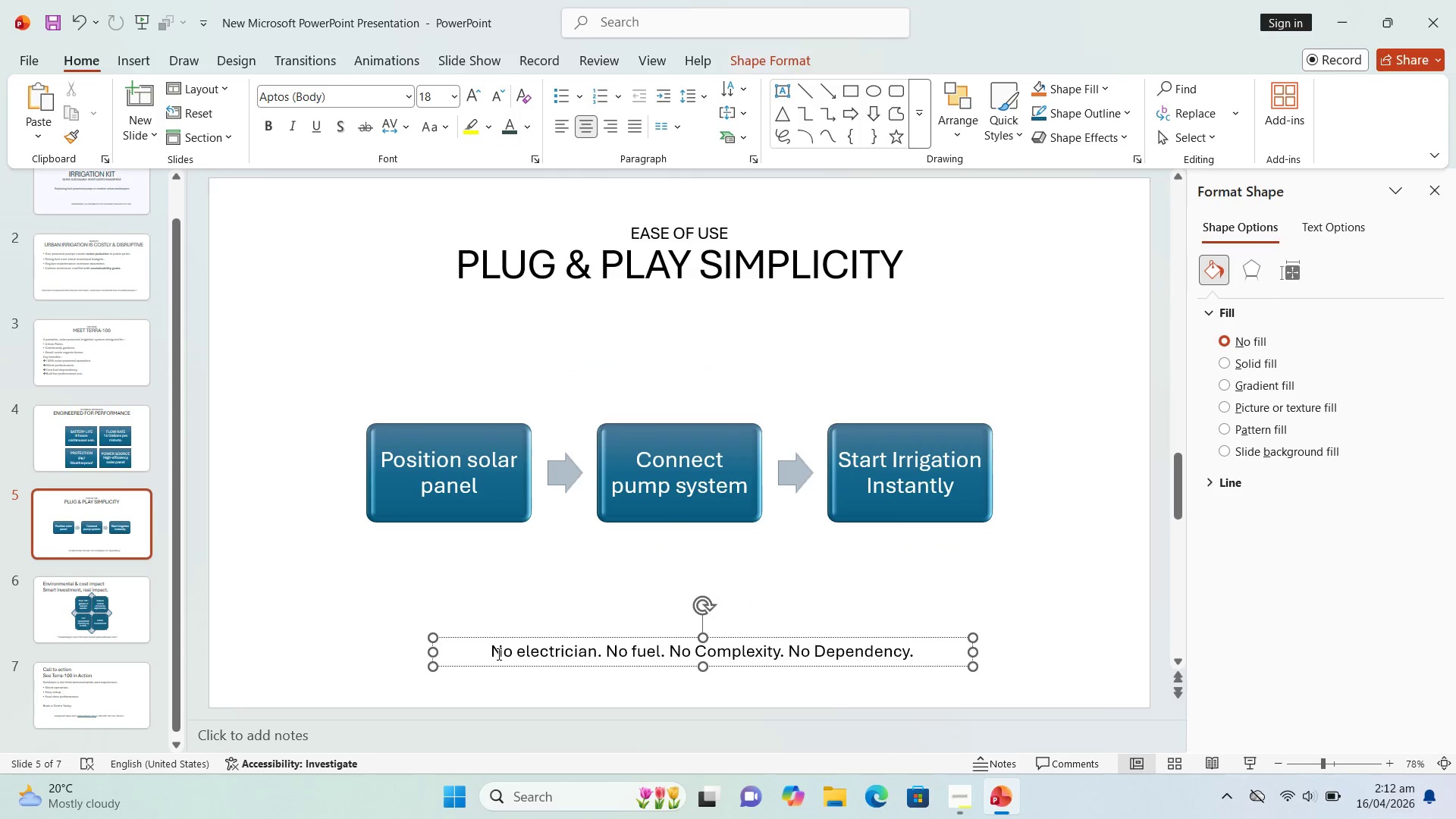 
key(Control+A)
 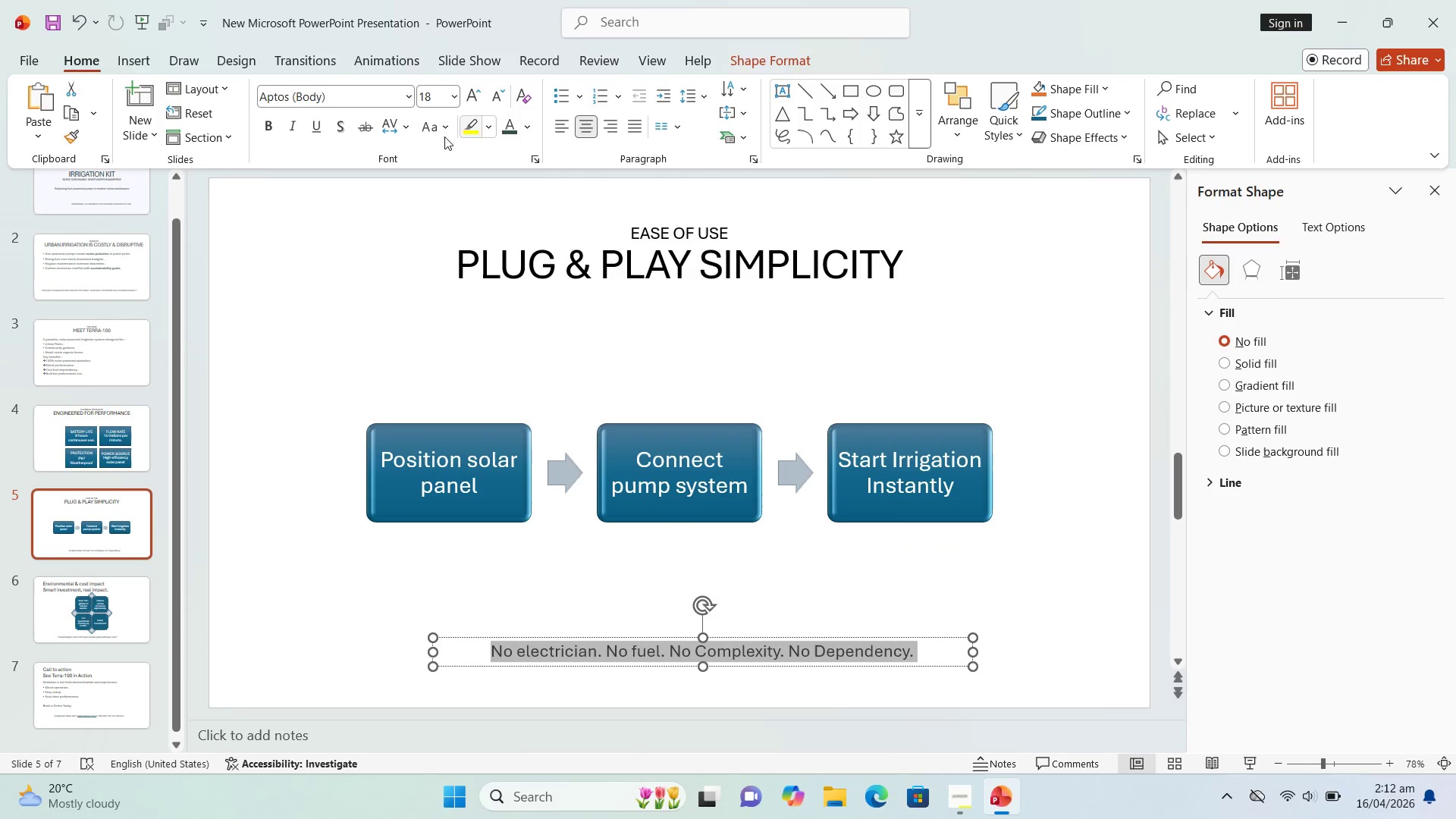 
left_click([443, 128])
 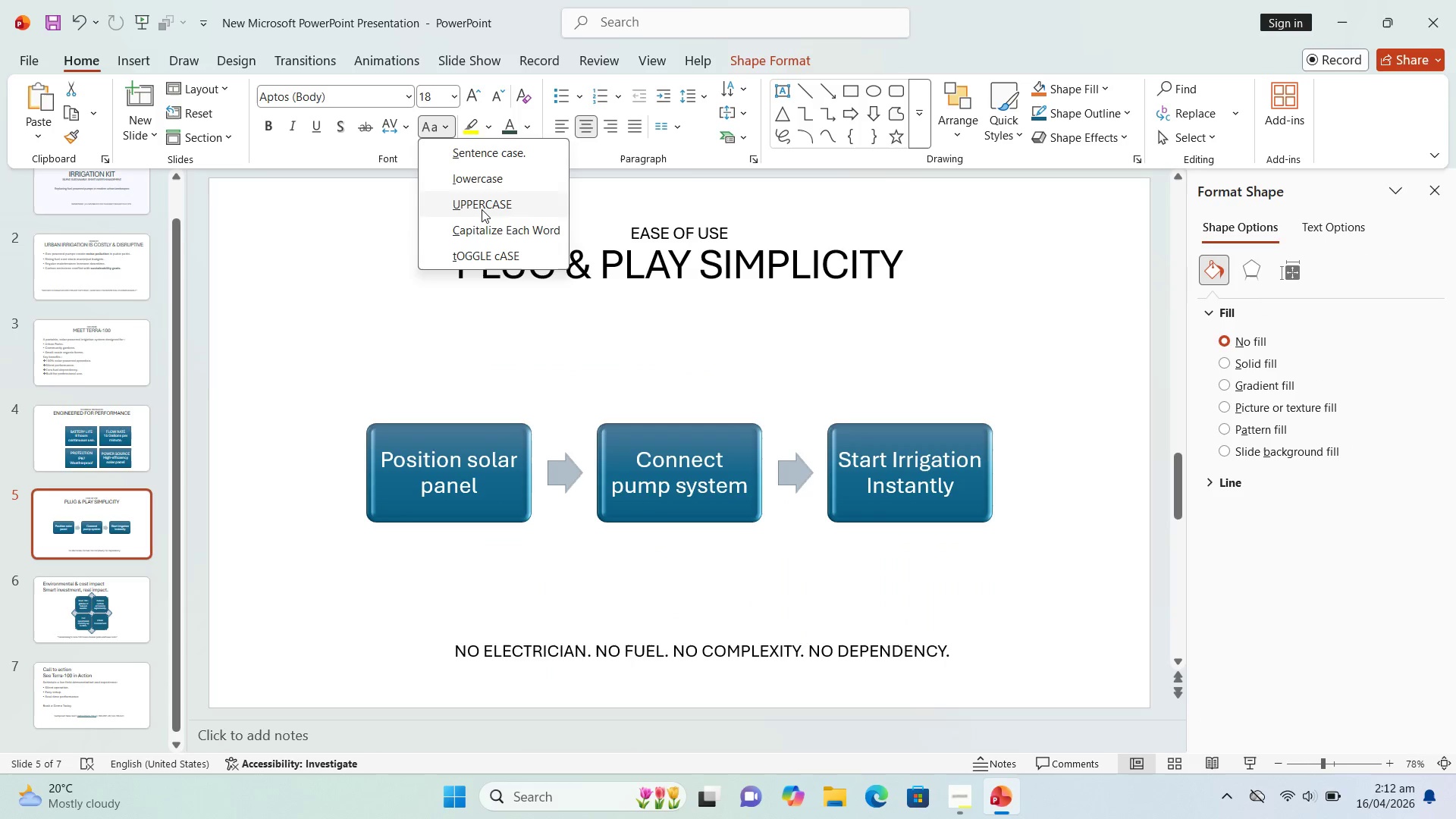 
left_click([482, 209])
 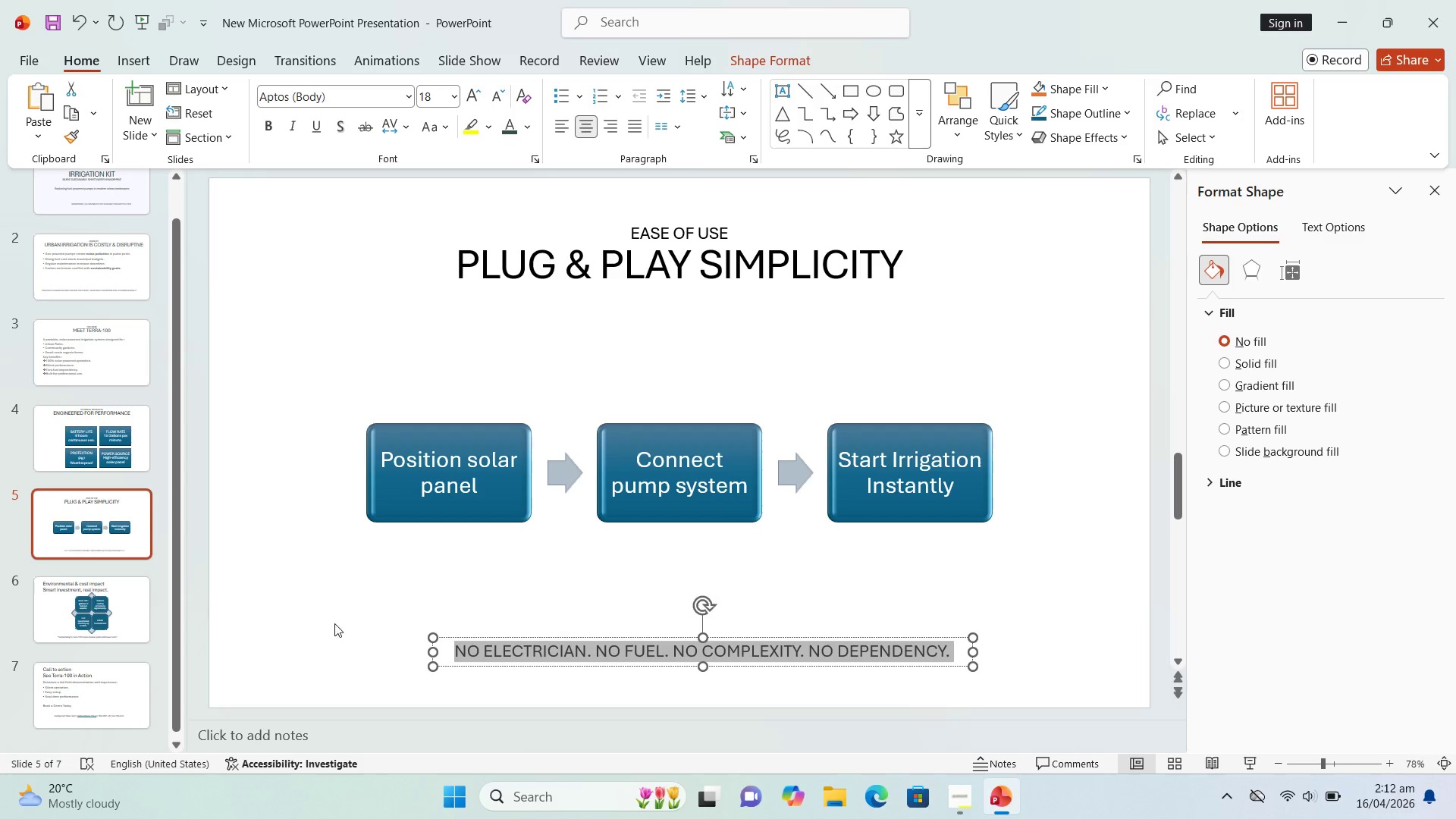 
left_click([326, 629])
 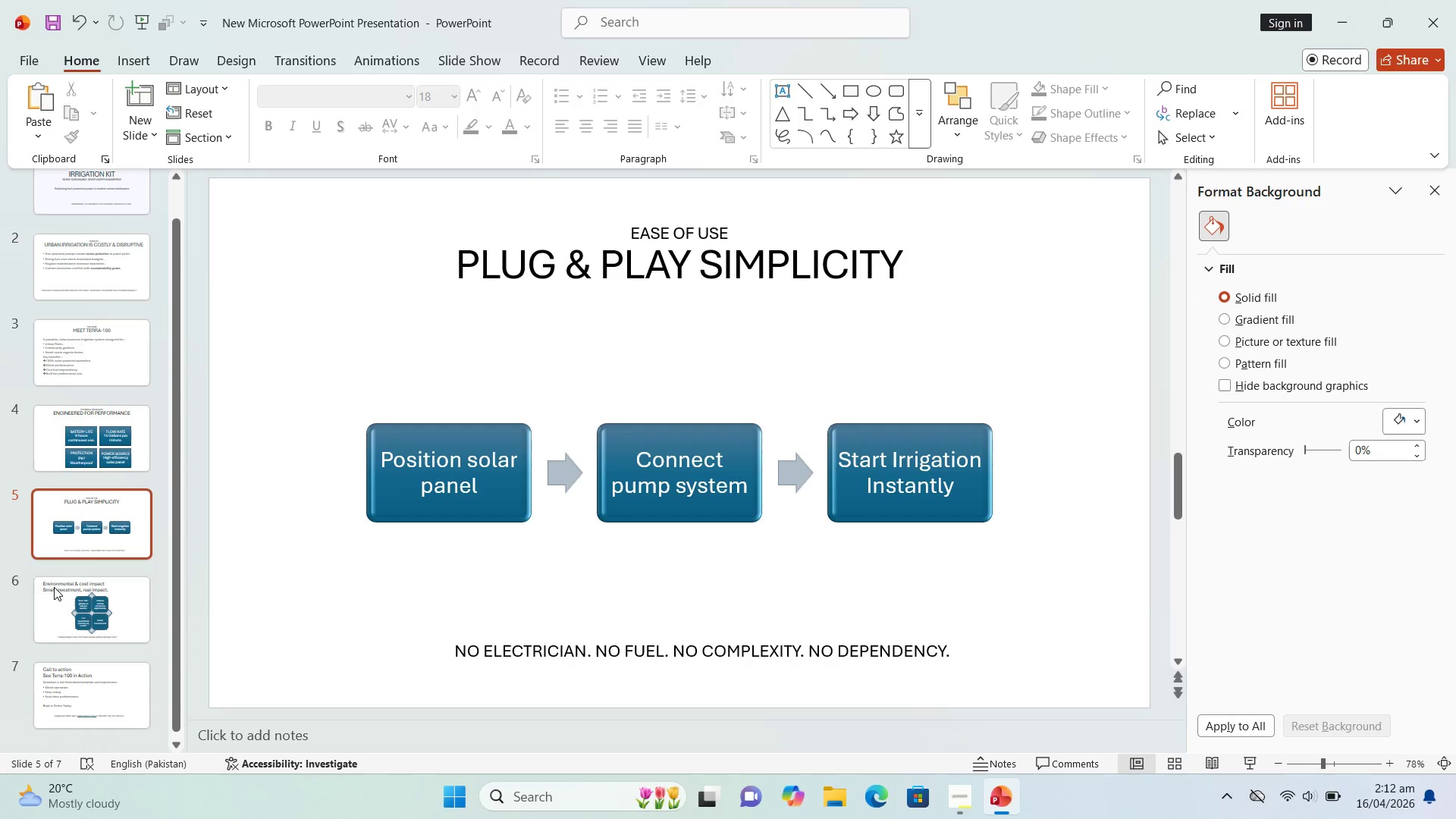 
left_click([60, 600])
 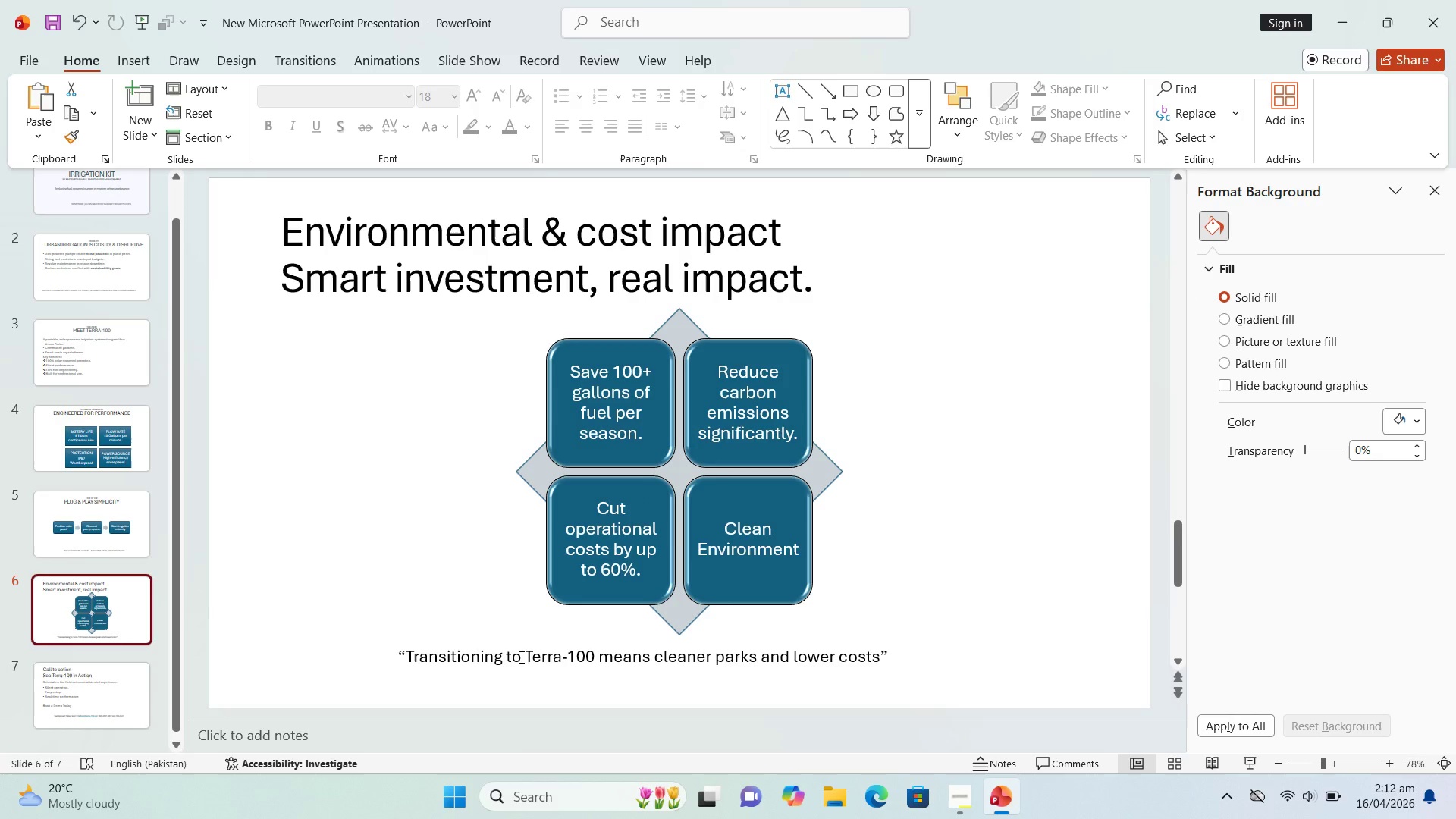 
left_click([518, 661])
 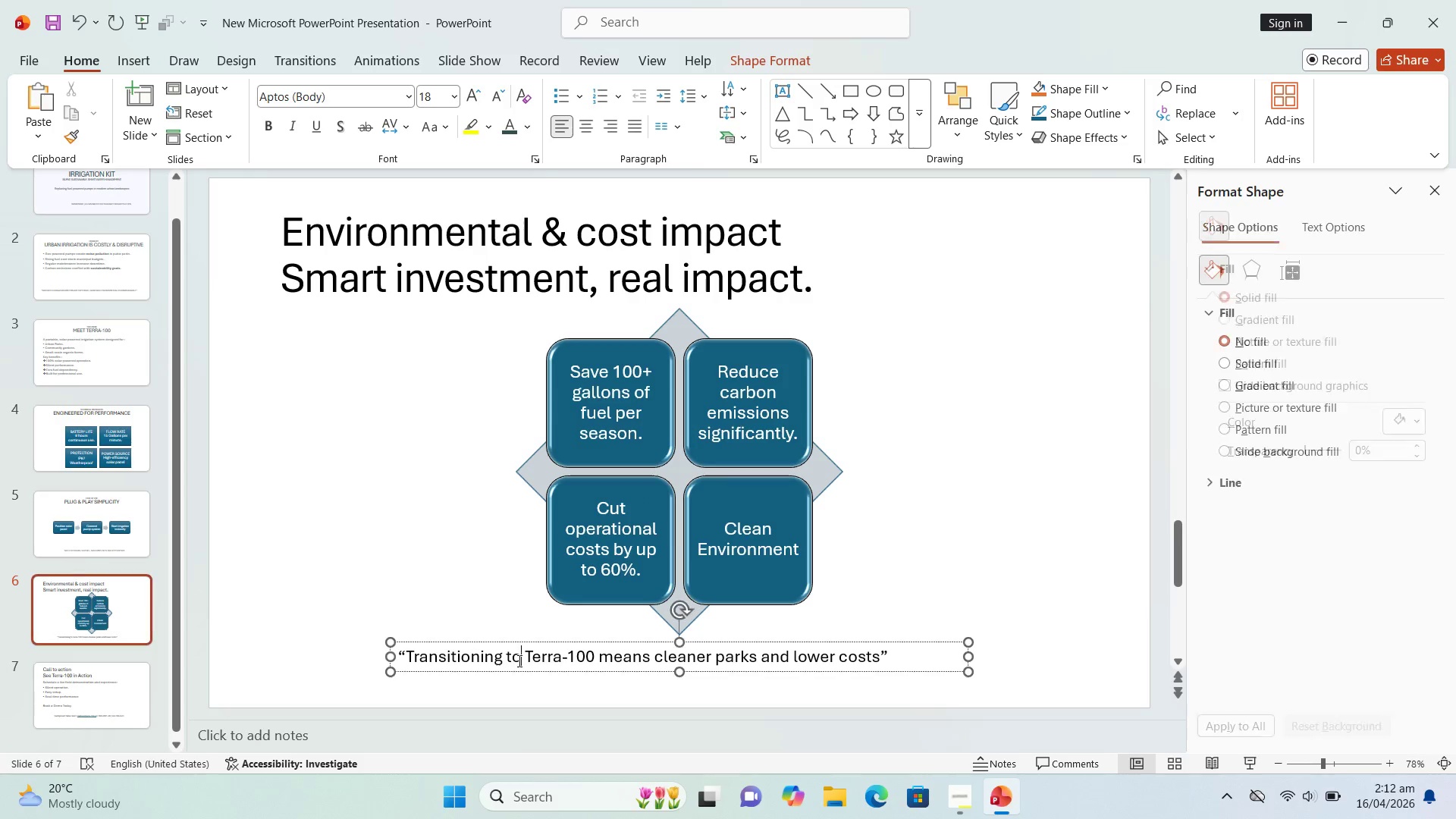 
key(Control+A)
 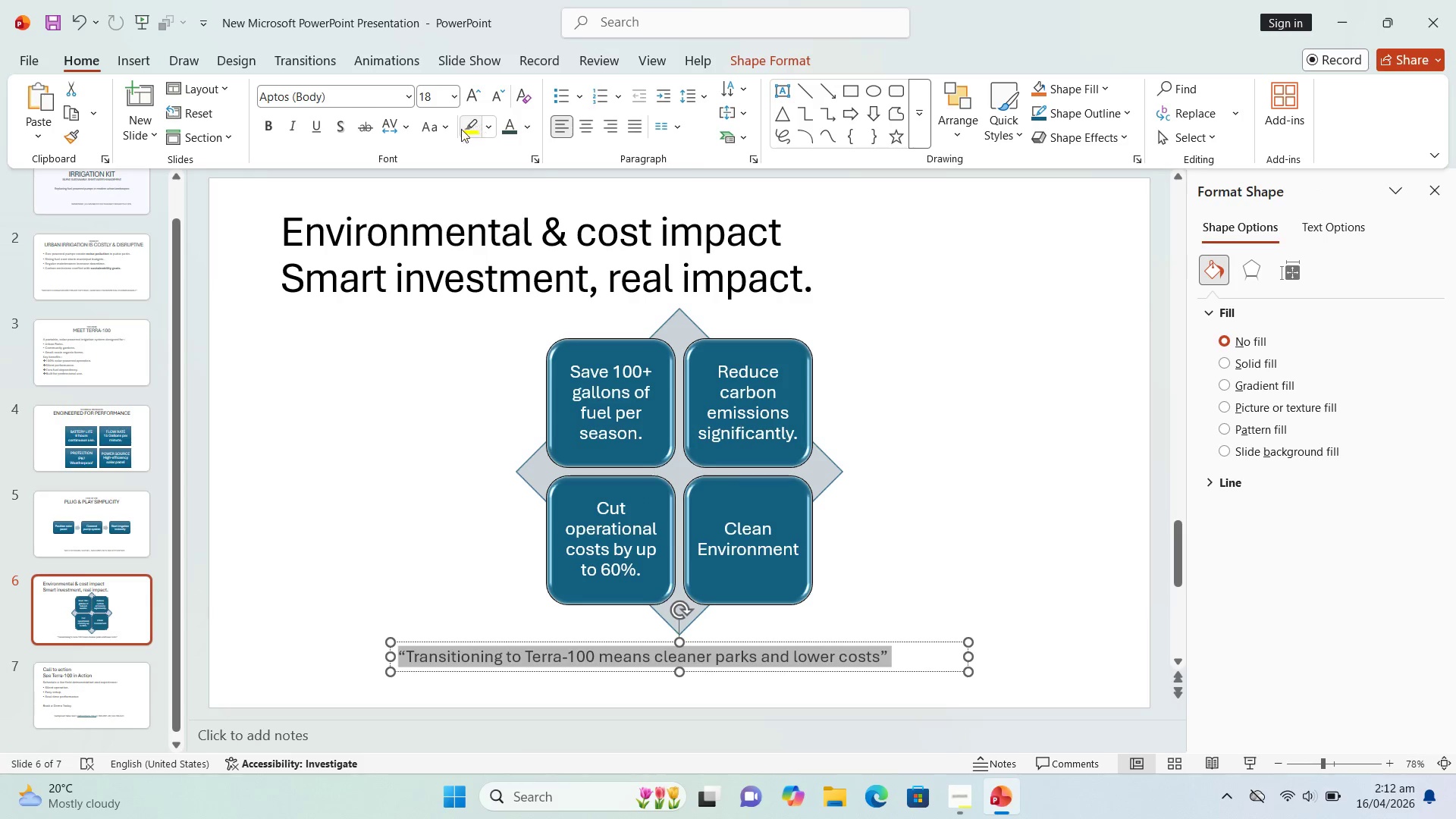 
left_click([441, 131])
 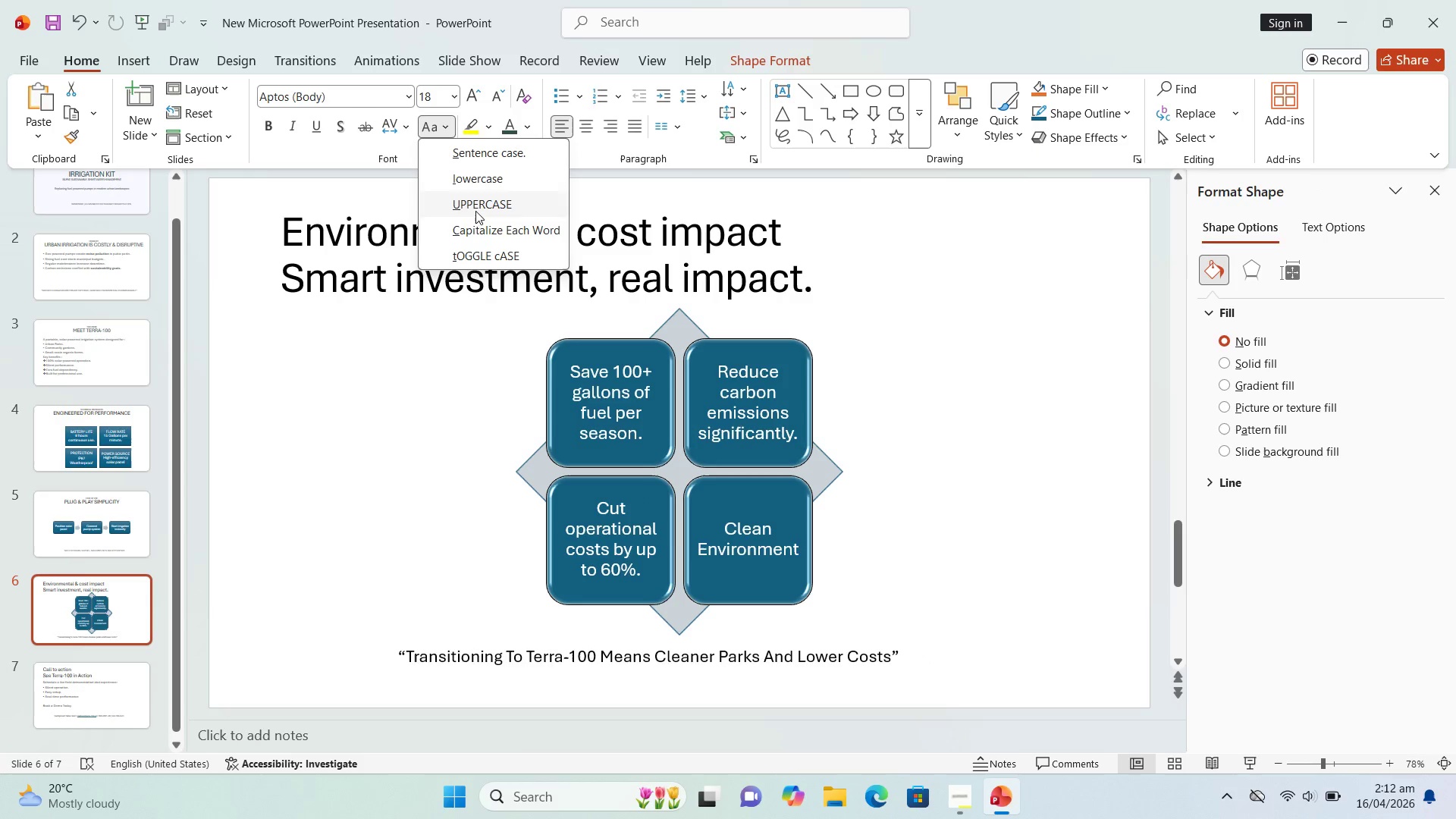 
left_click([476, 209])
 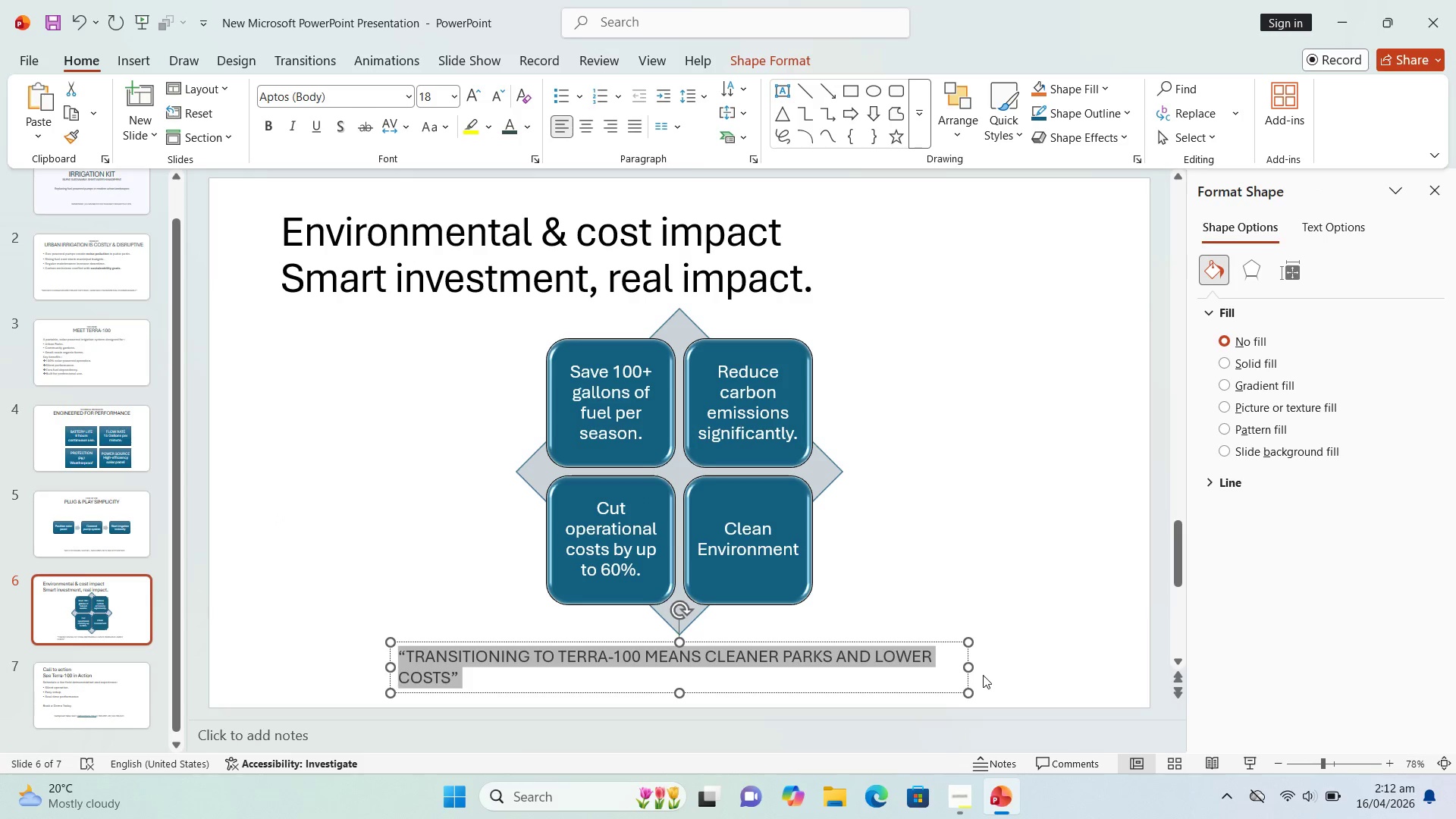 
left_click_drag(start_coordinate=[968, 668], to_coordinate=[1040, 663])
 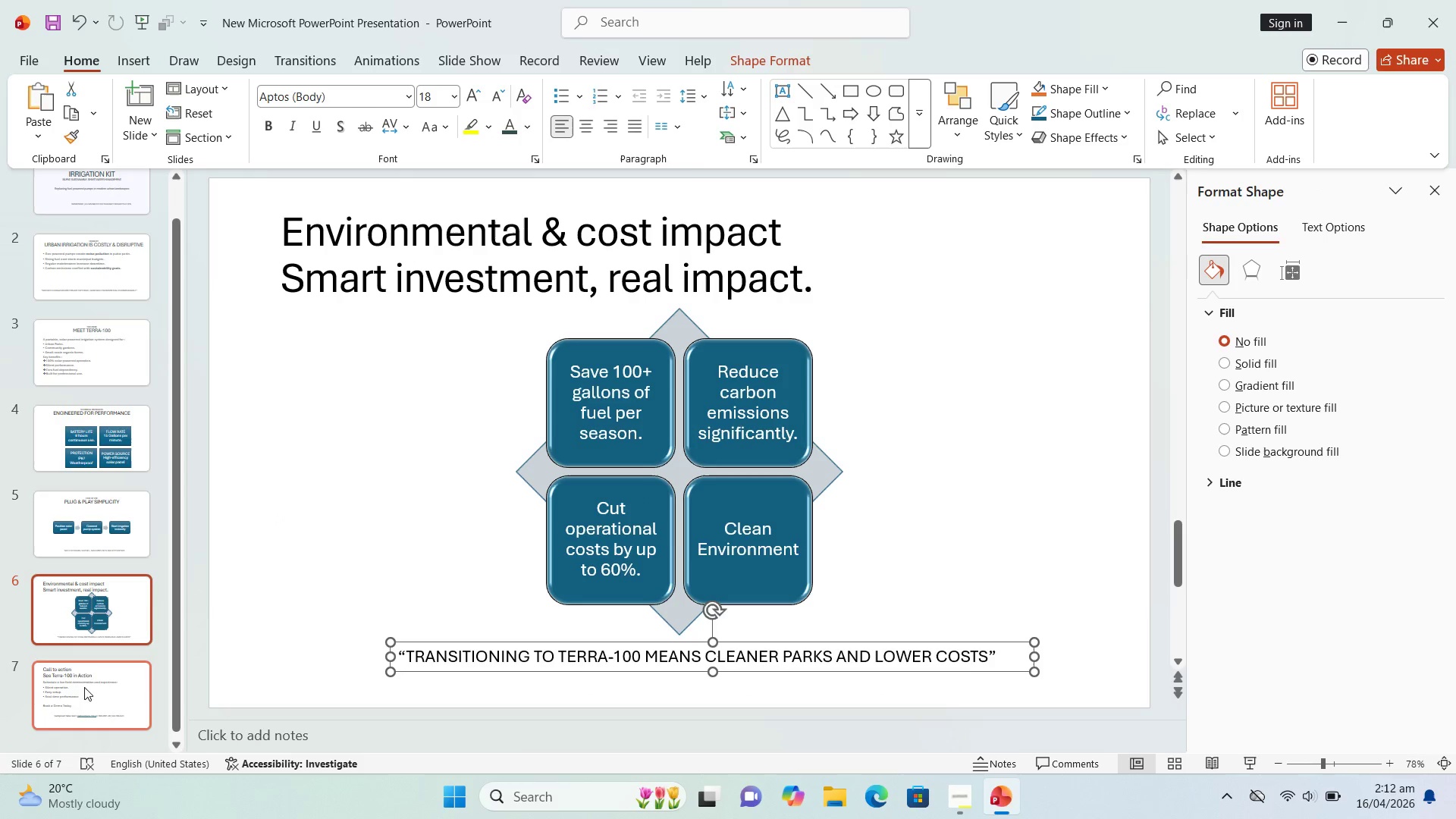 
left_click([94, 691])
 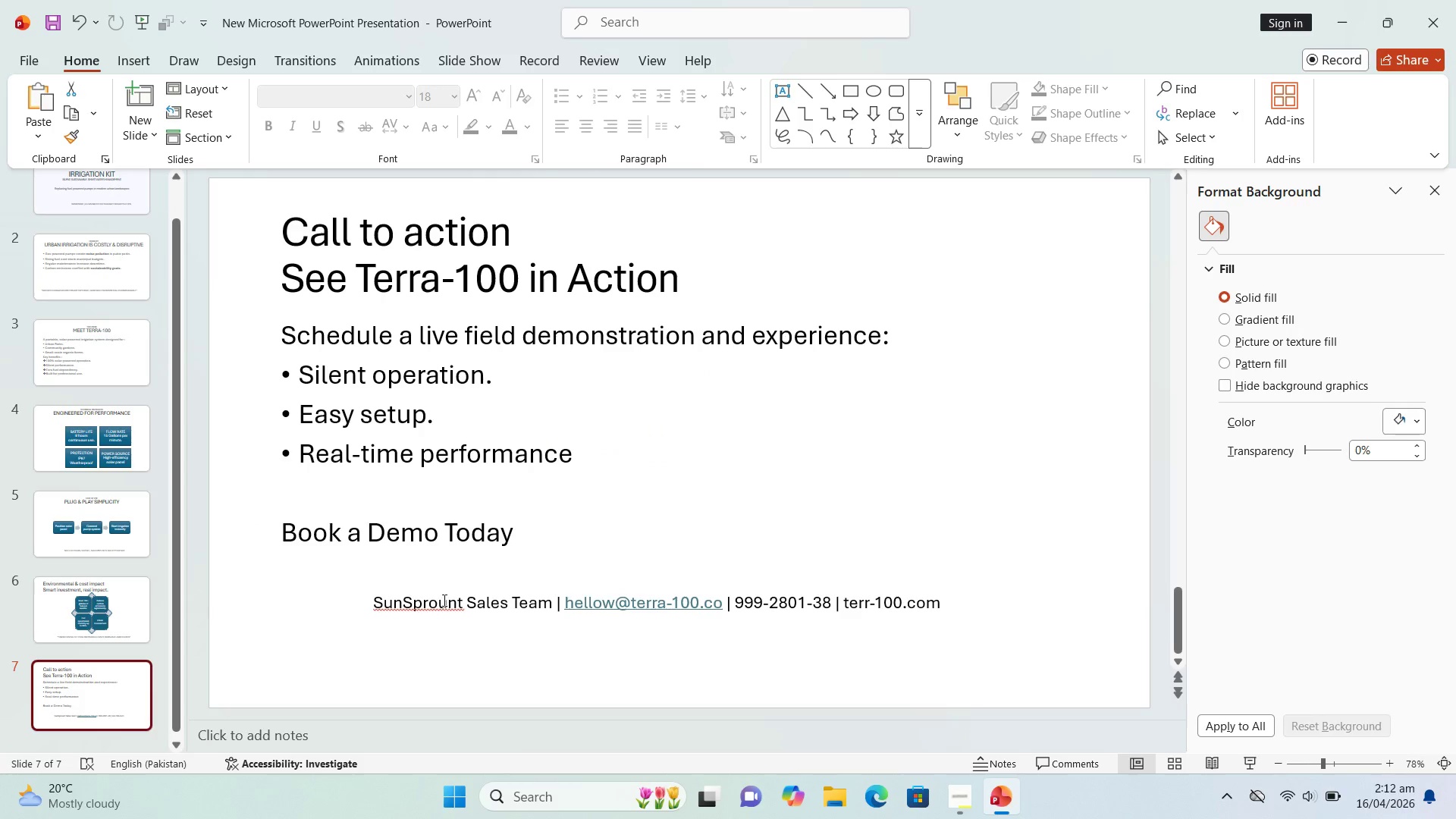 
left_click([443, 602])
 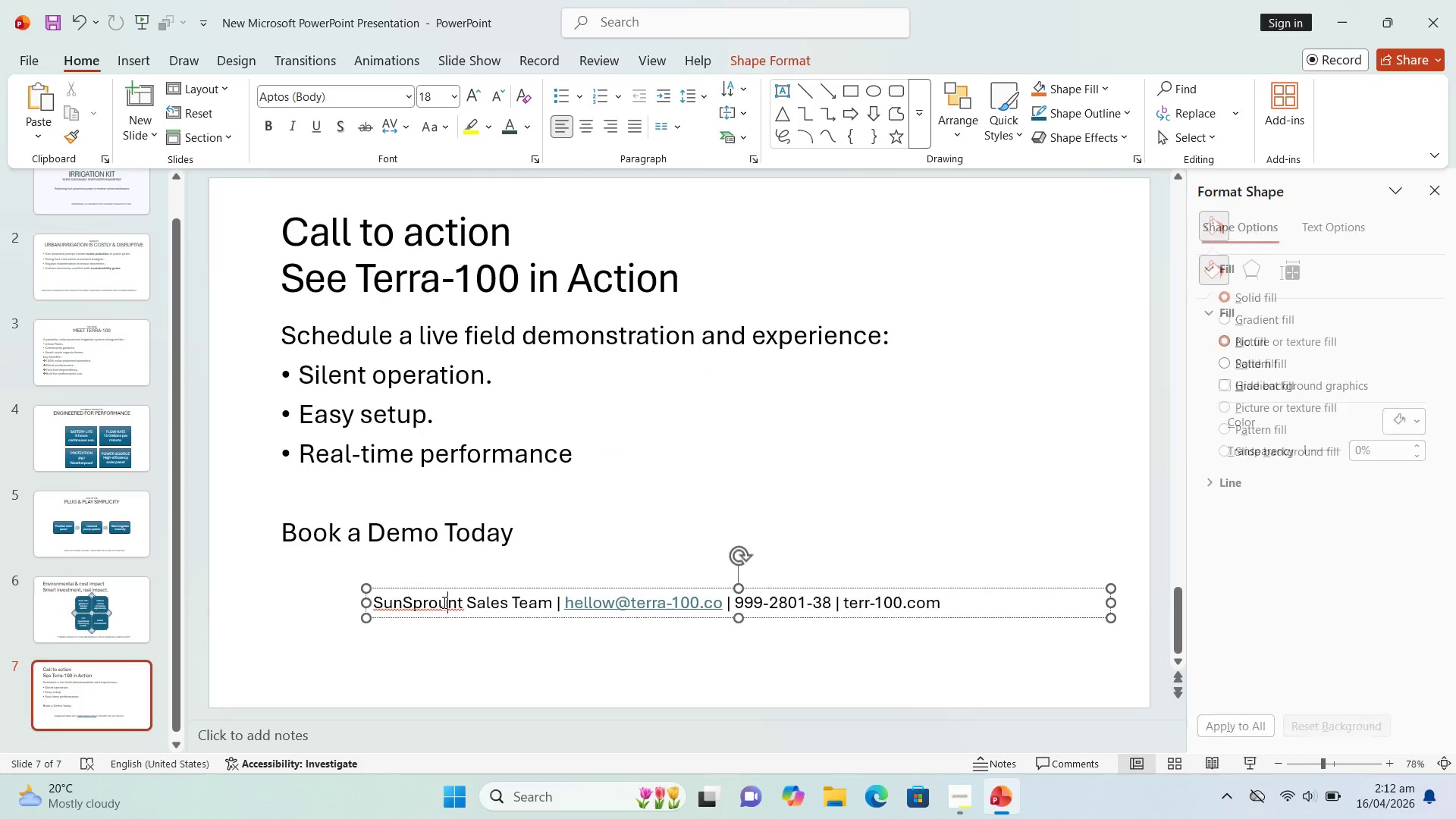 
key(Control+A)
 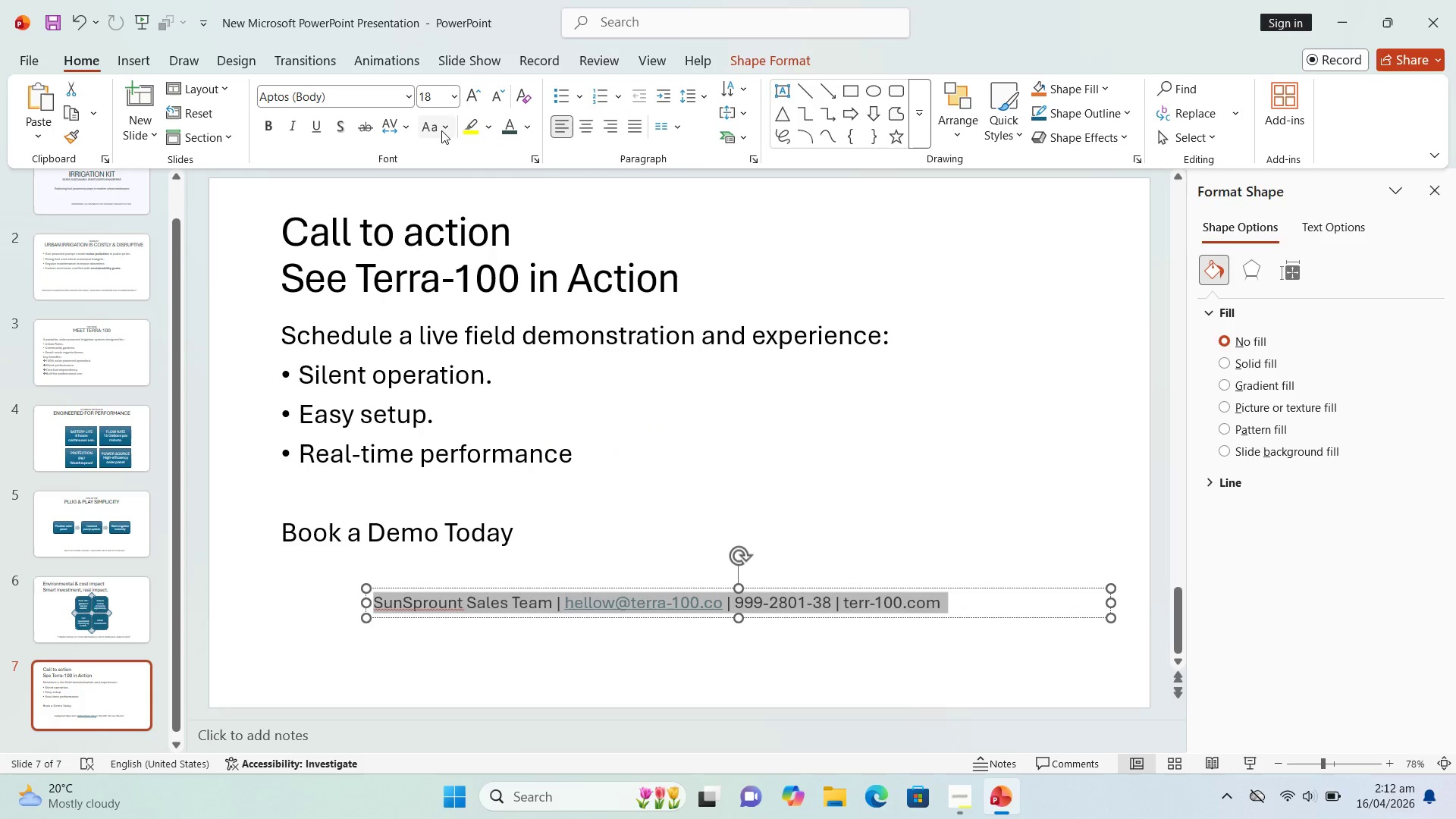 
left_click([444, 127])
 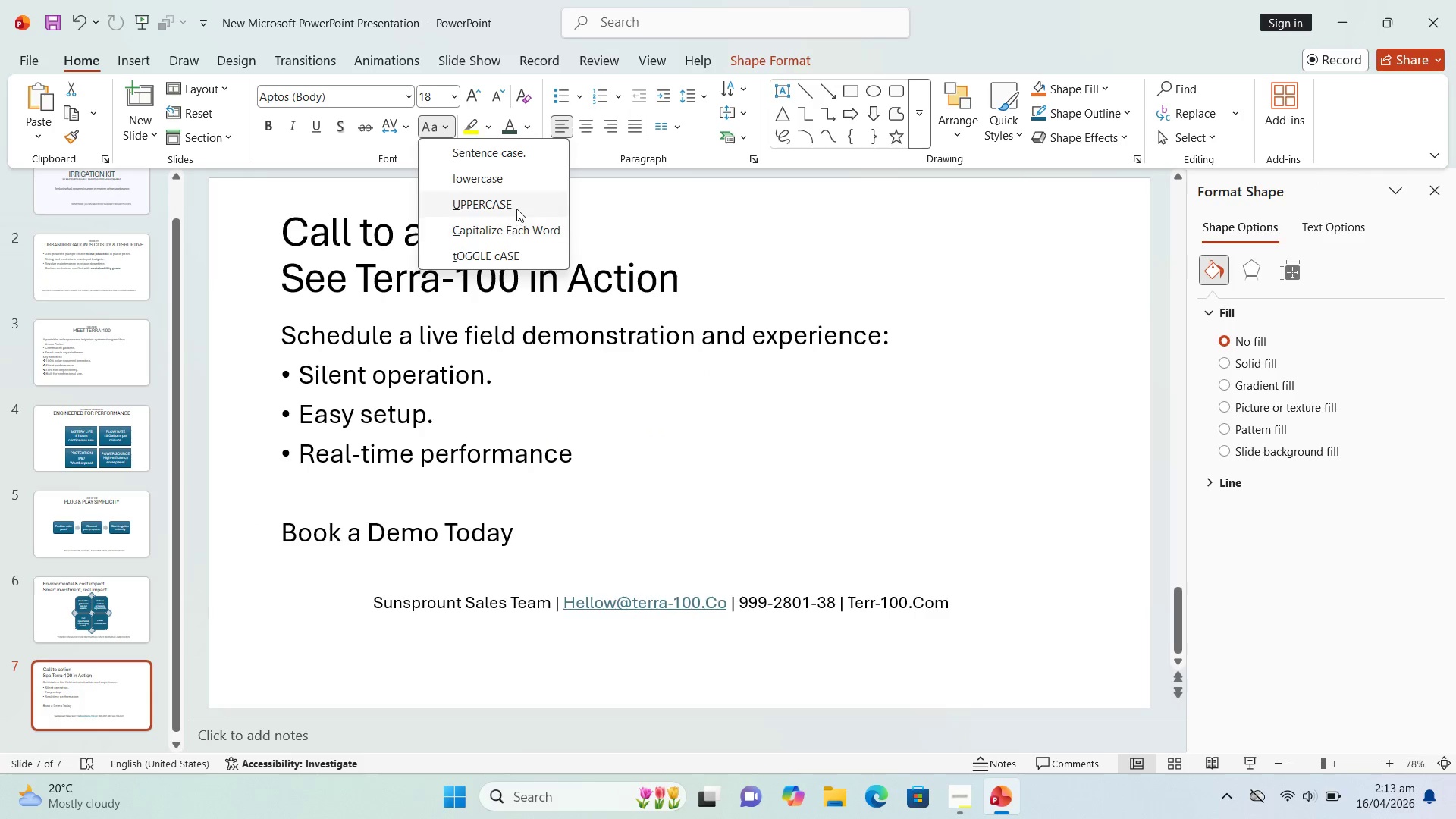 
left_click([516, 207])
 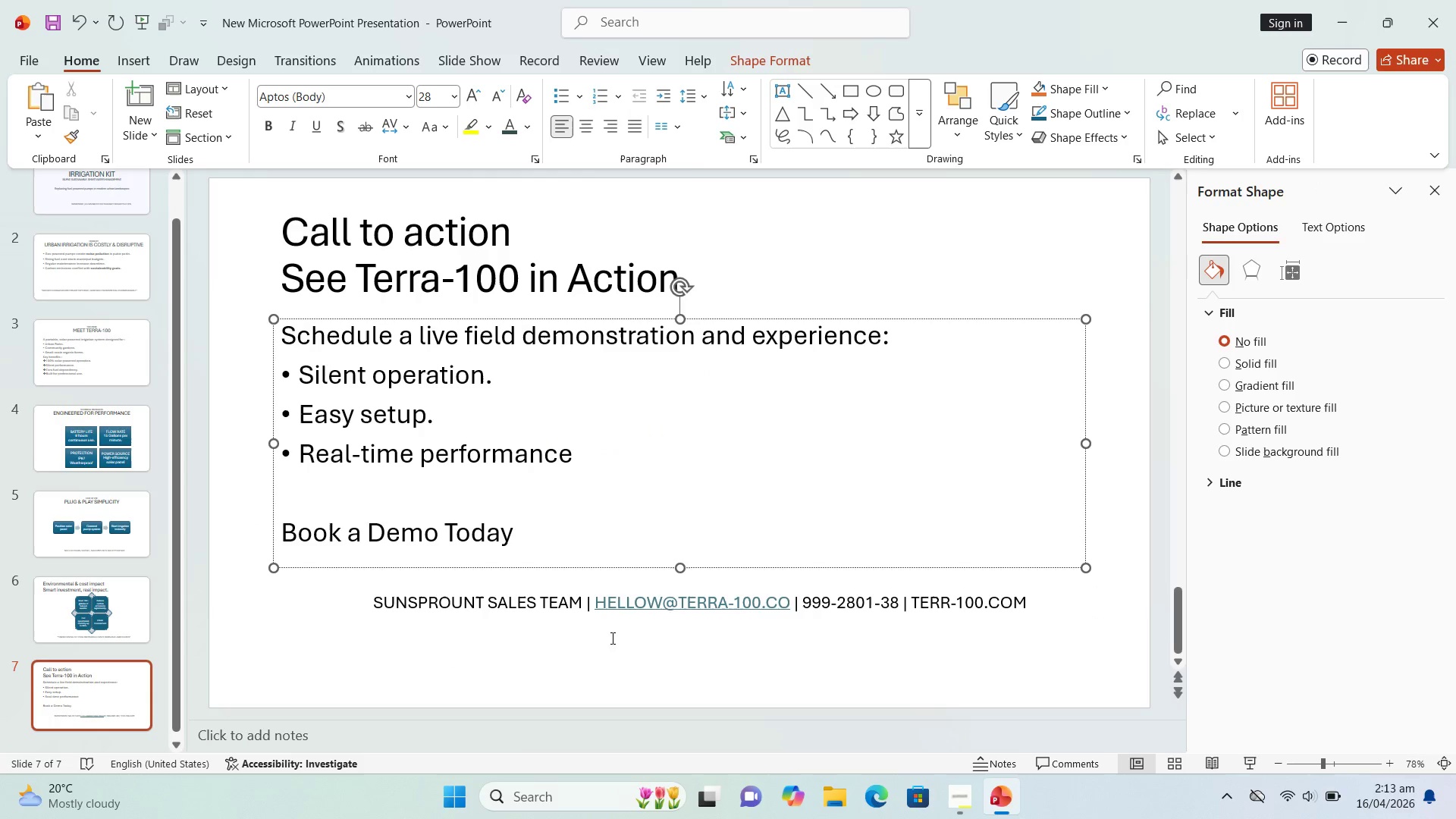 
left_click([676, 606])
 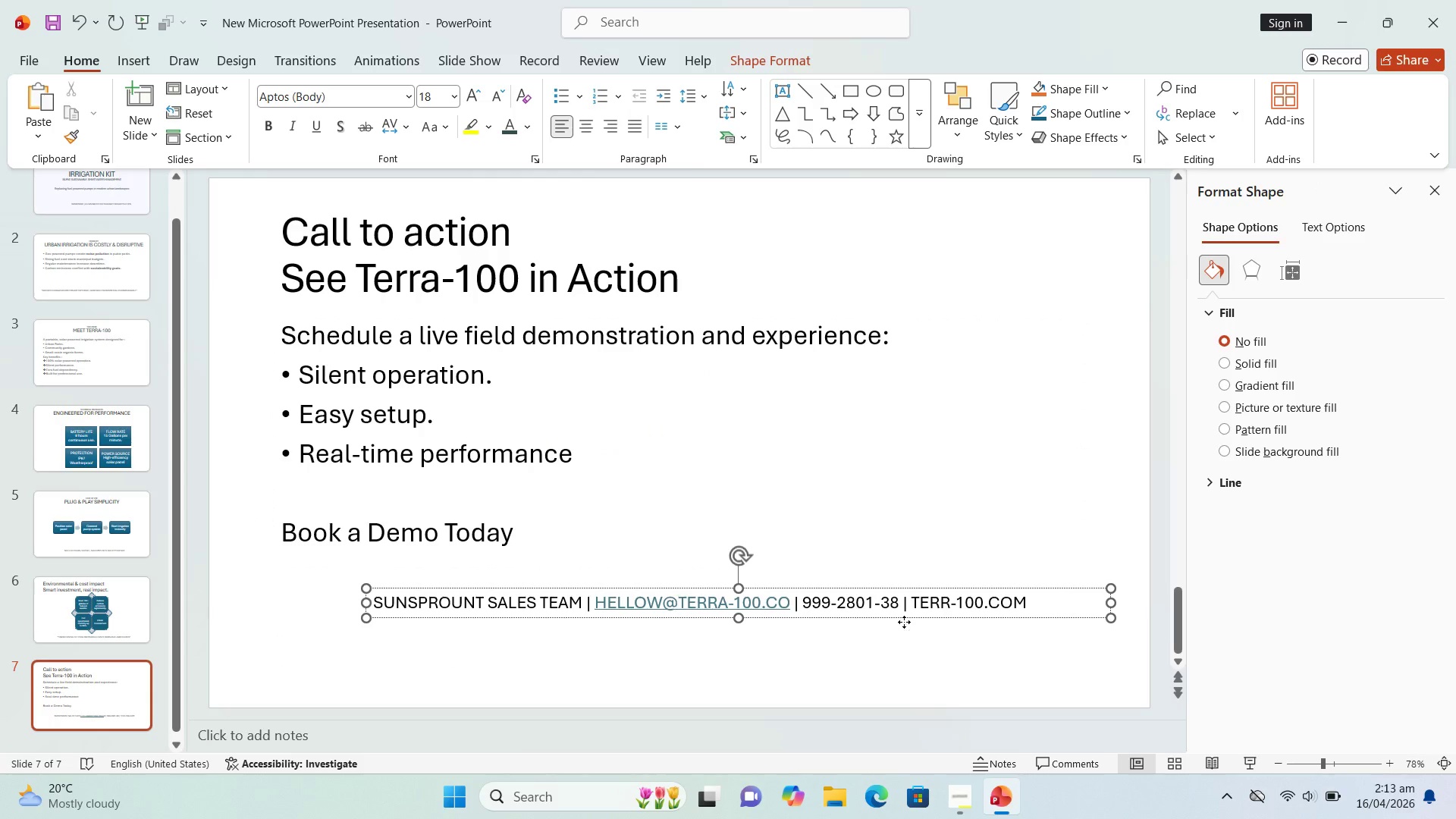 
left_click_drag(start_coordinate=[904, 622], to_coordinate=[883, 647])
 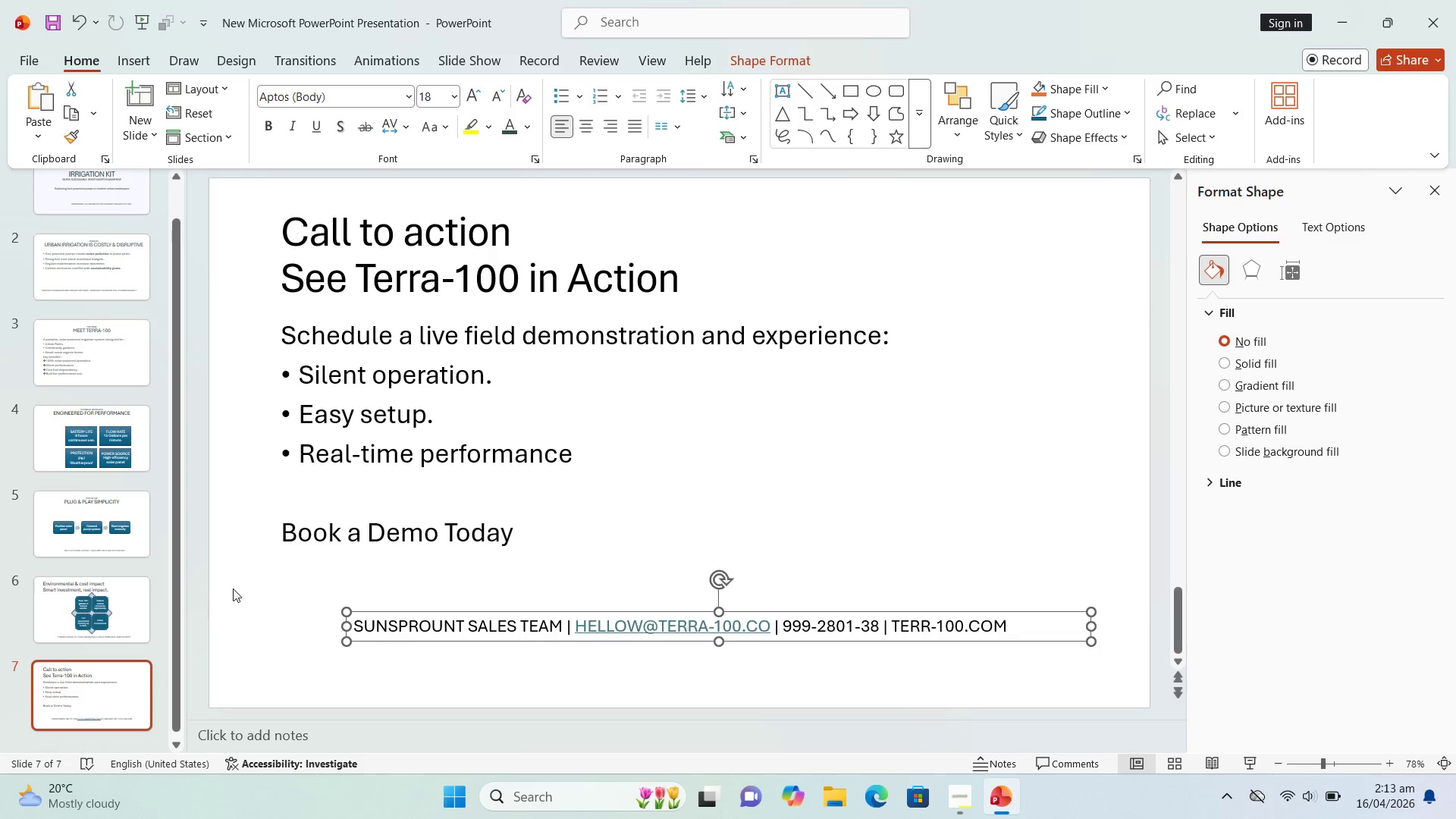 
left_click([243, 588])
 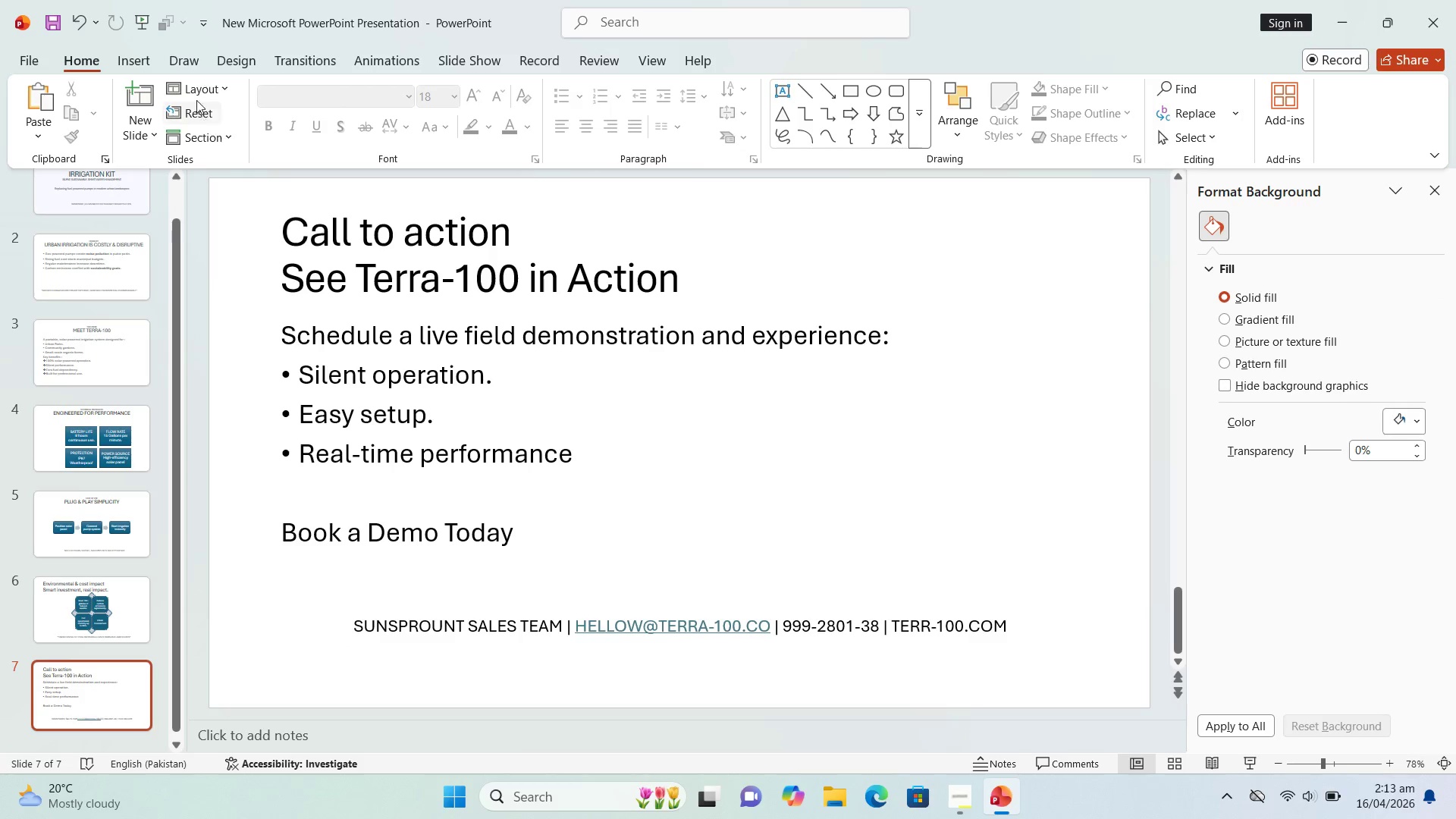 
left_click([135, 58])
 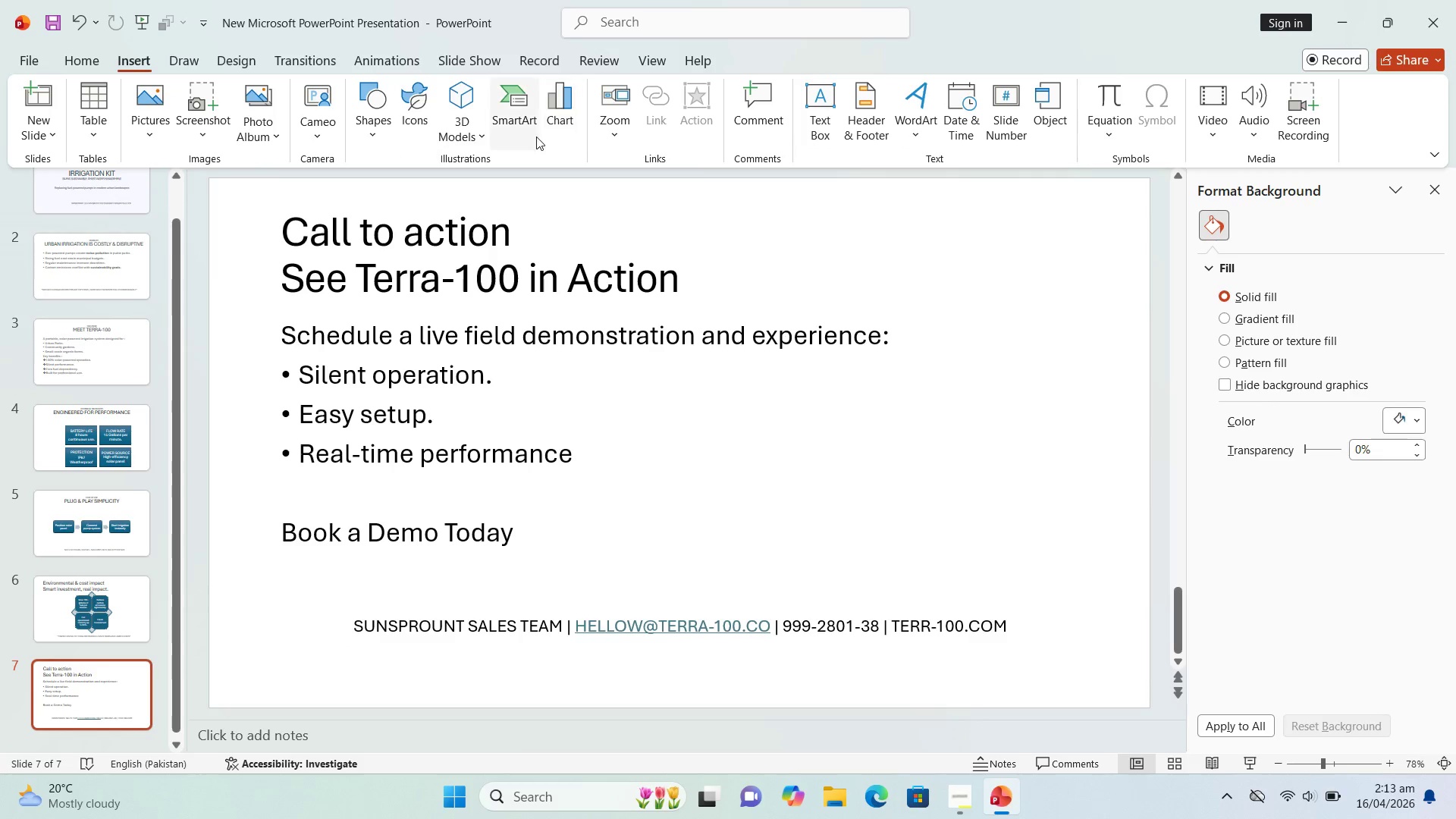 
left_click([519, 130])
 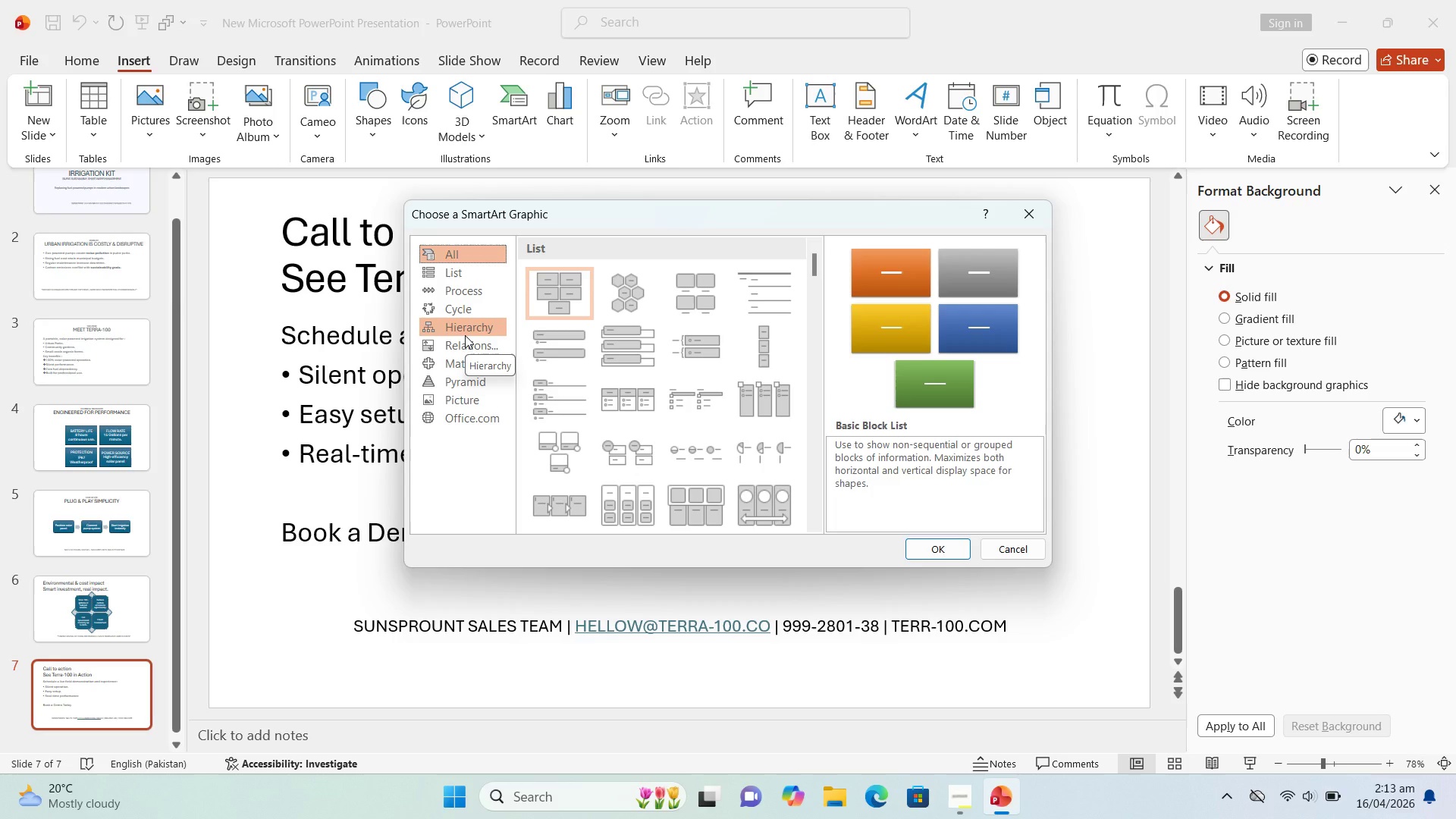 
wait(17.39)
 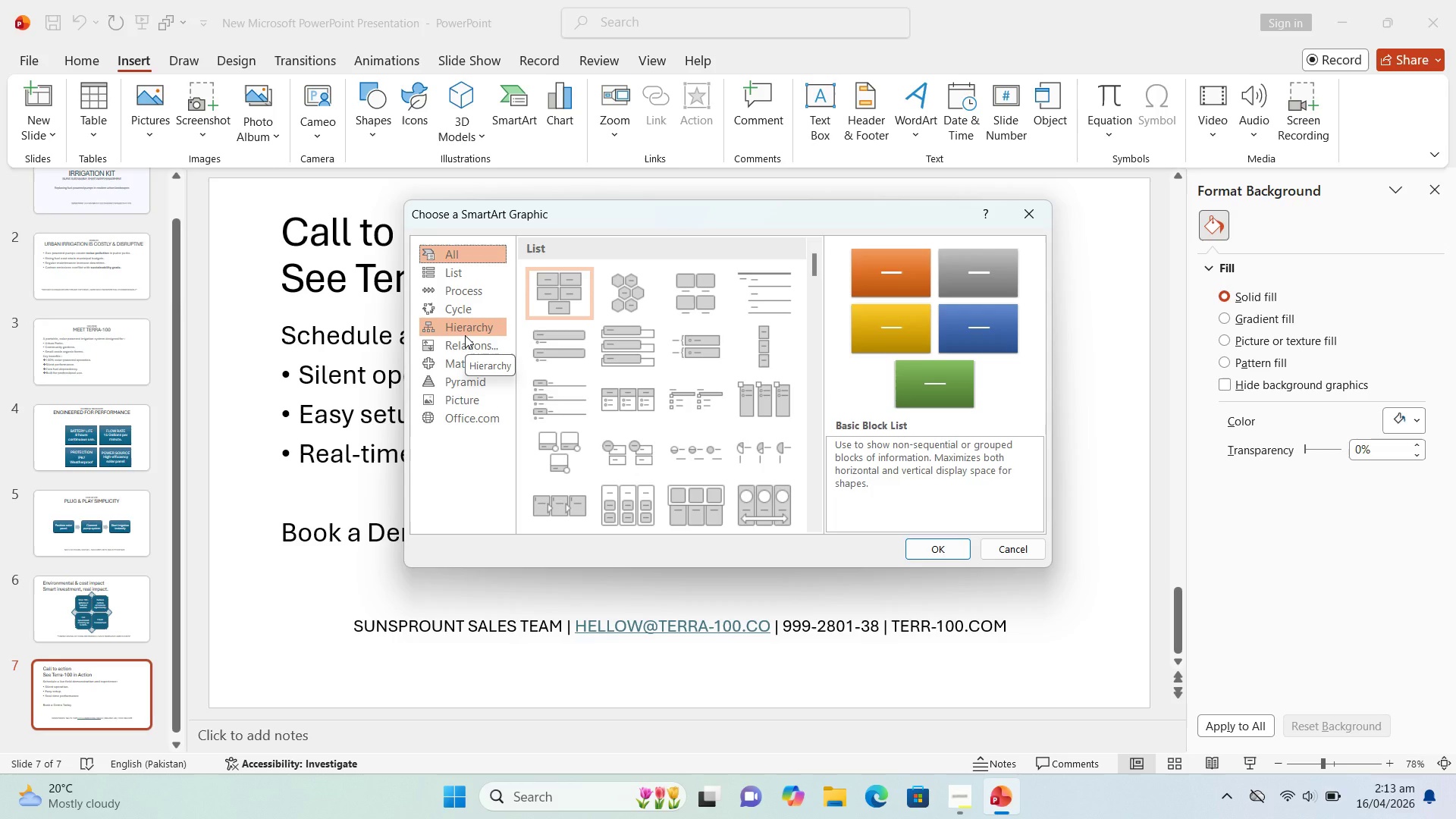 
left_click([572, 293])
 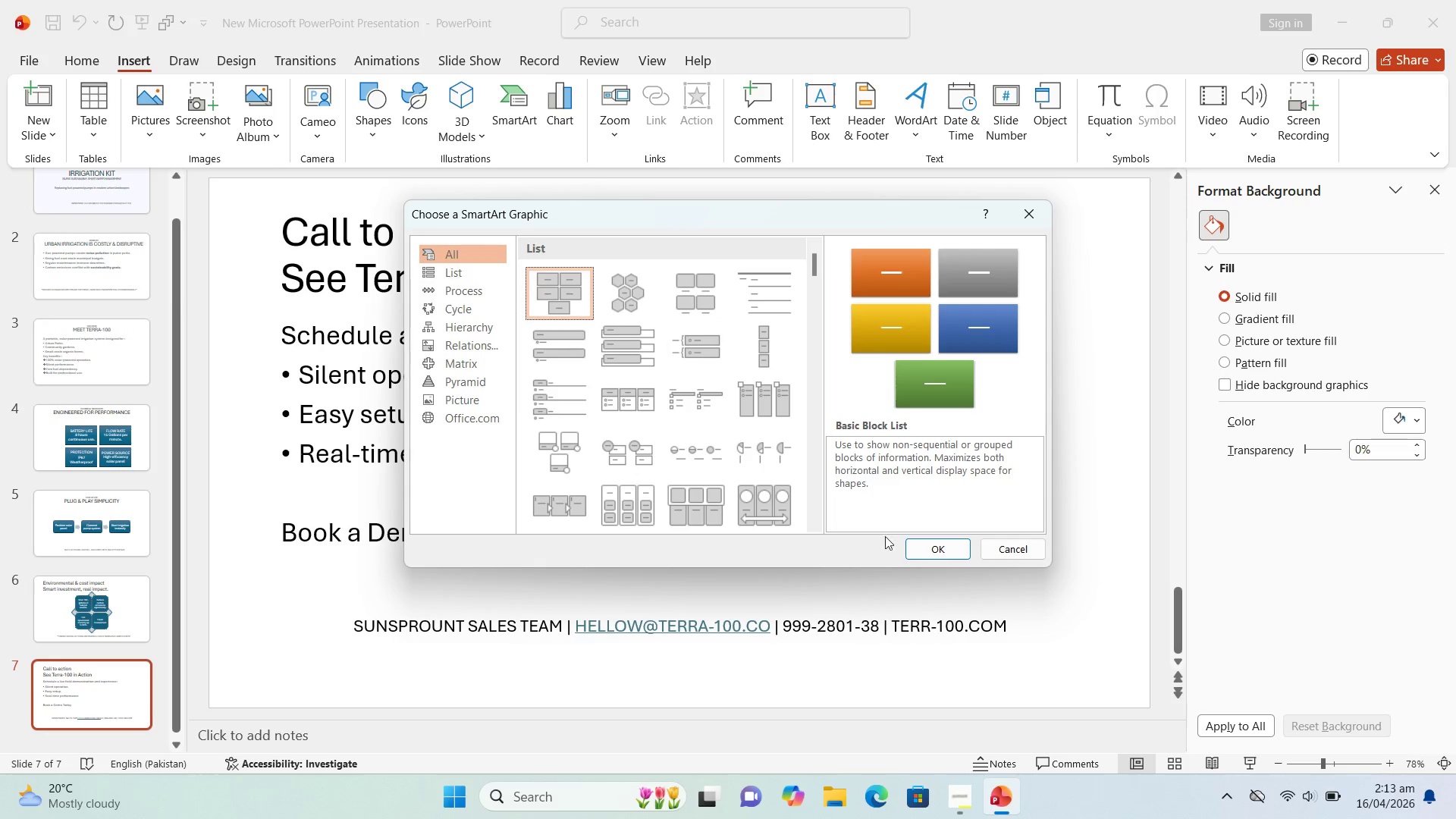 
left_click_drag(start_coordinate=[934, 551], to_coordinate=[927, 551])
 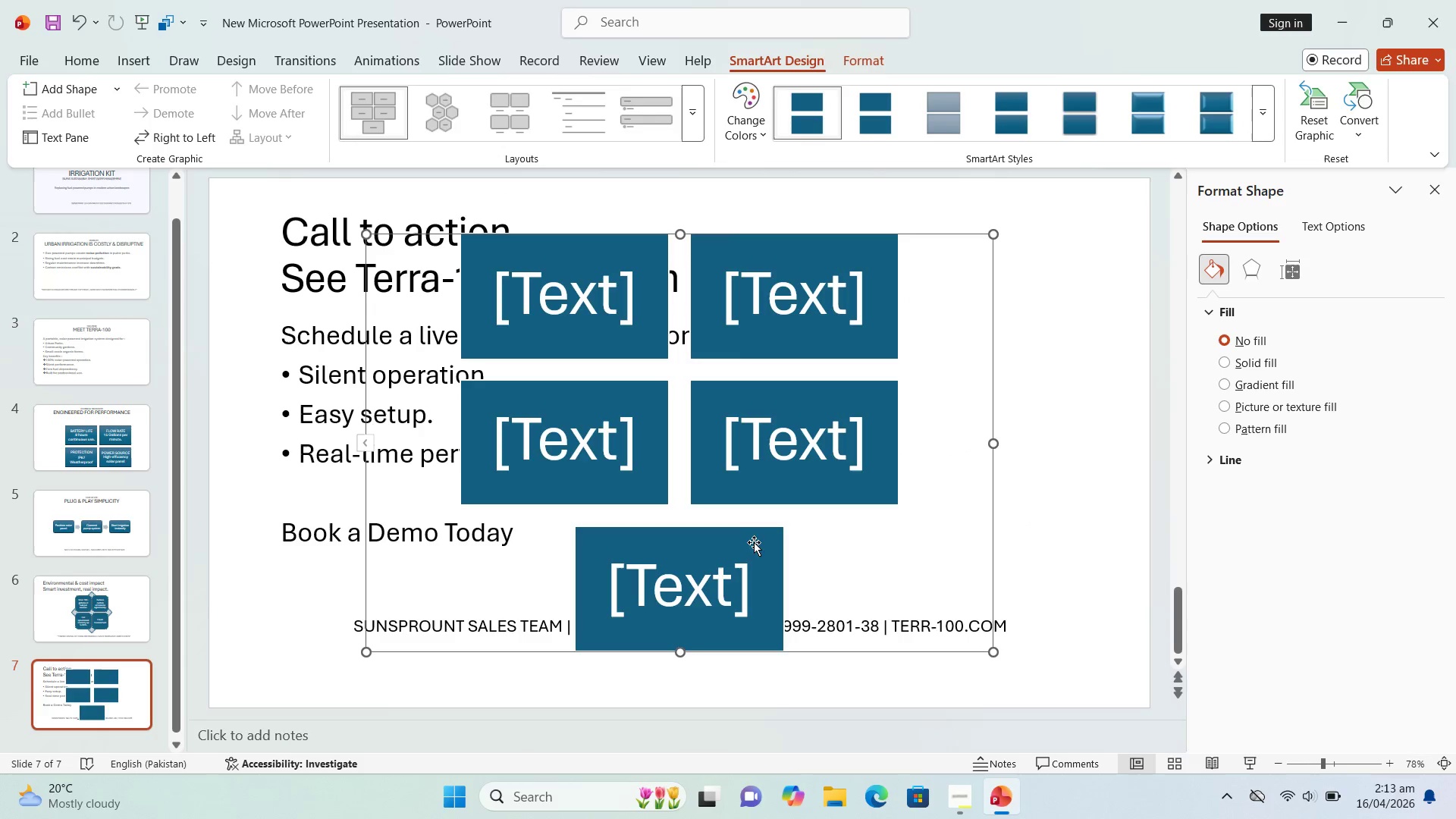 
left_click([725, 579])
 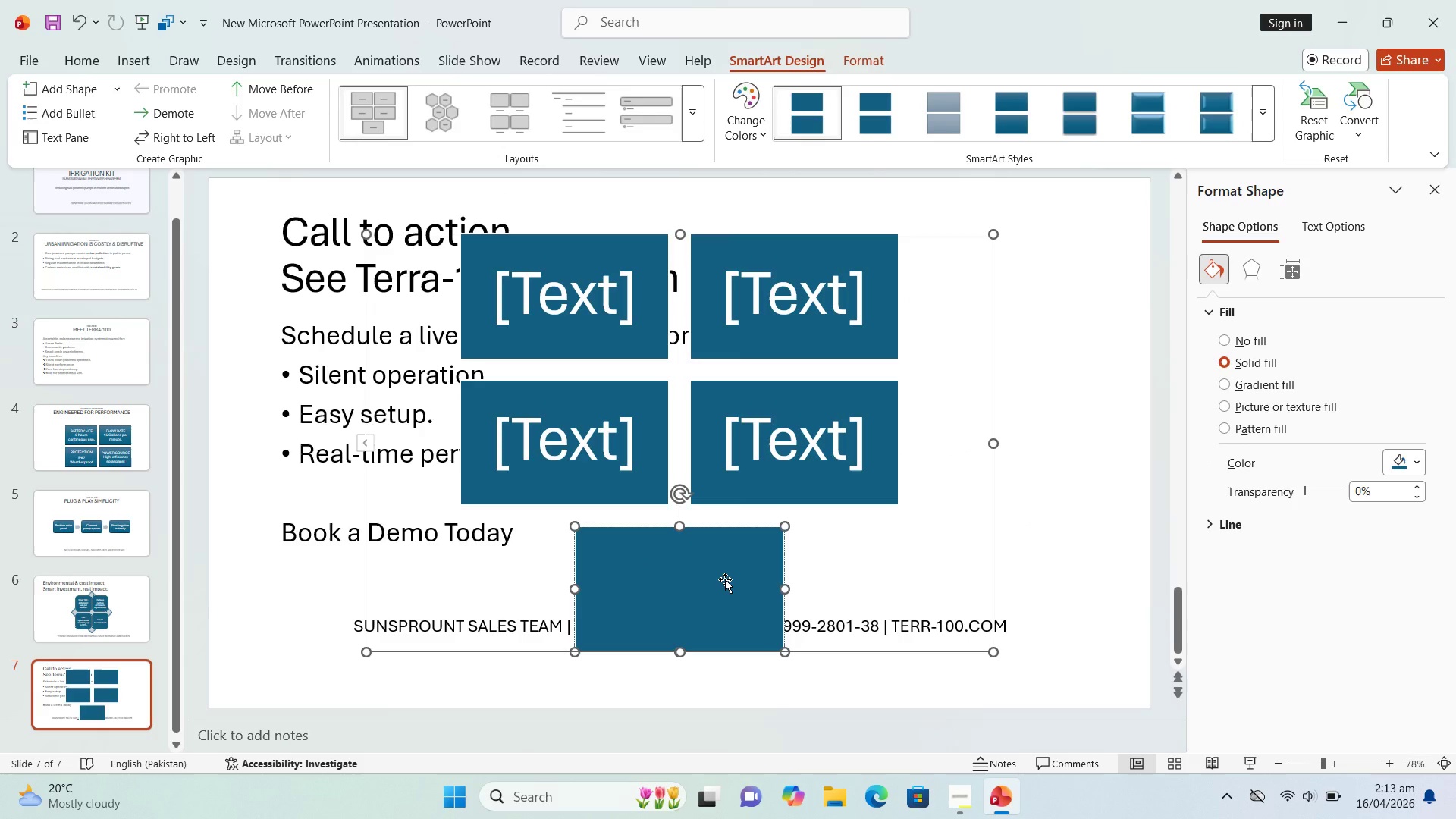 
key(Delete)
 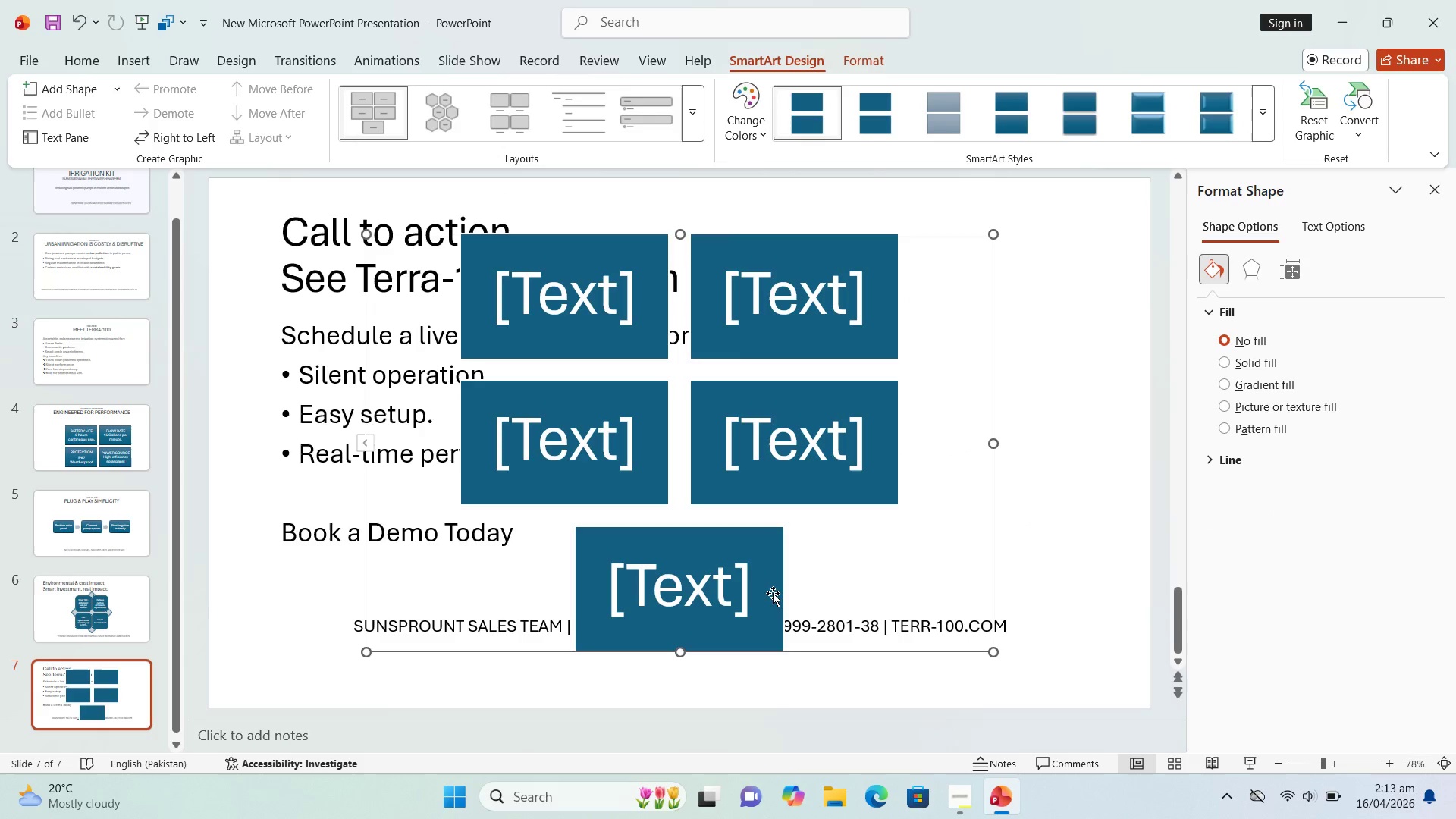 
left_click([776, 592])
 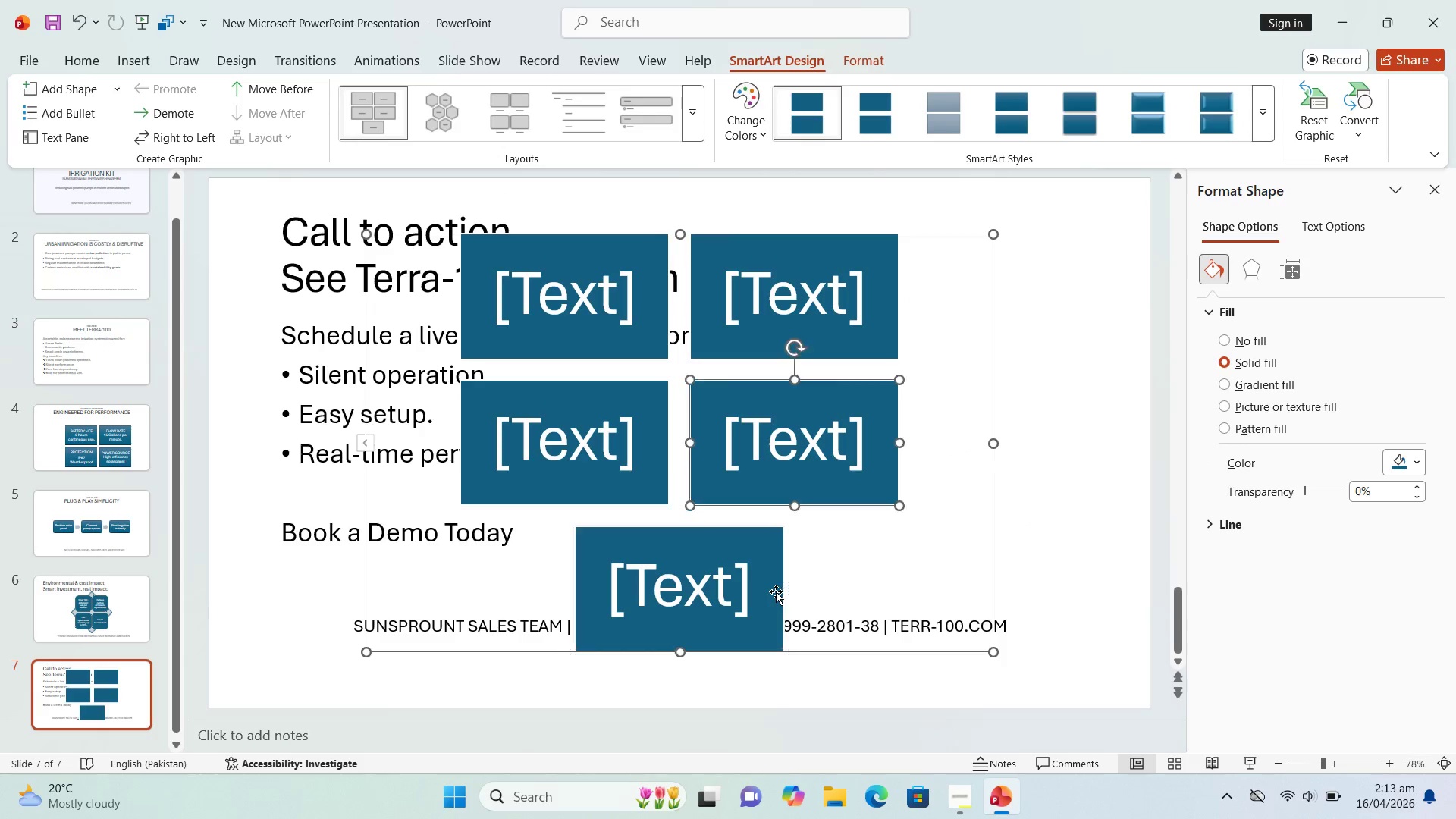 
key(Delete)
 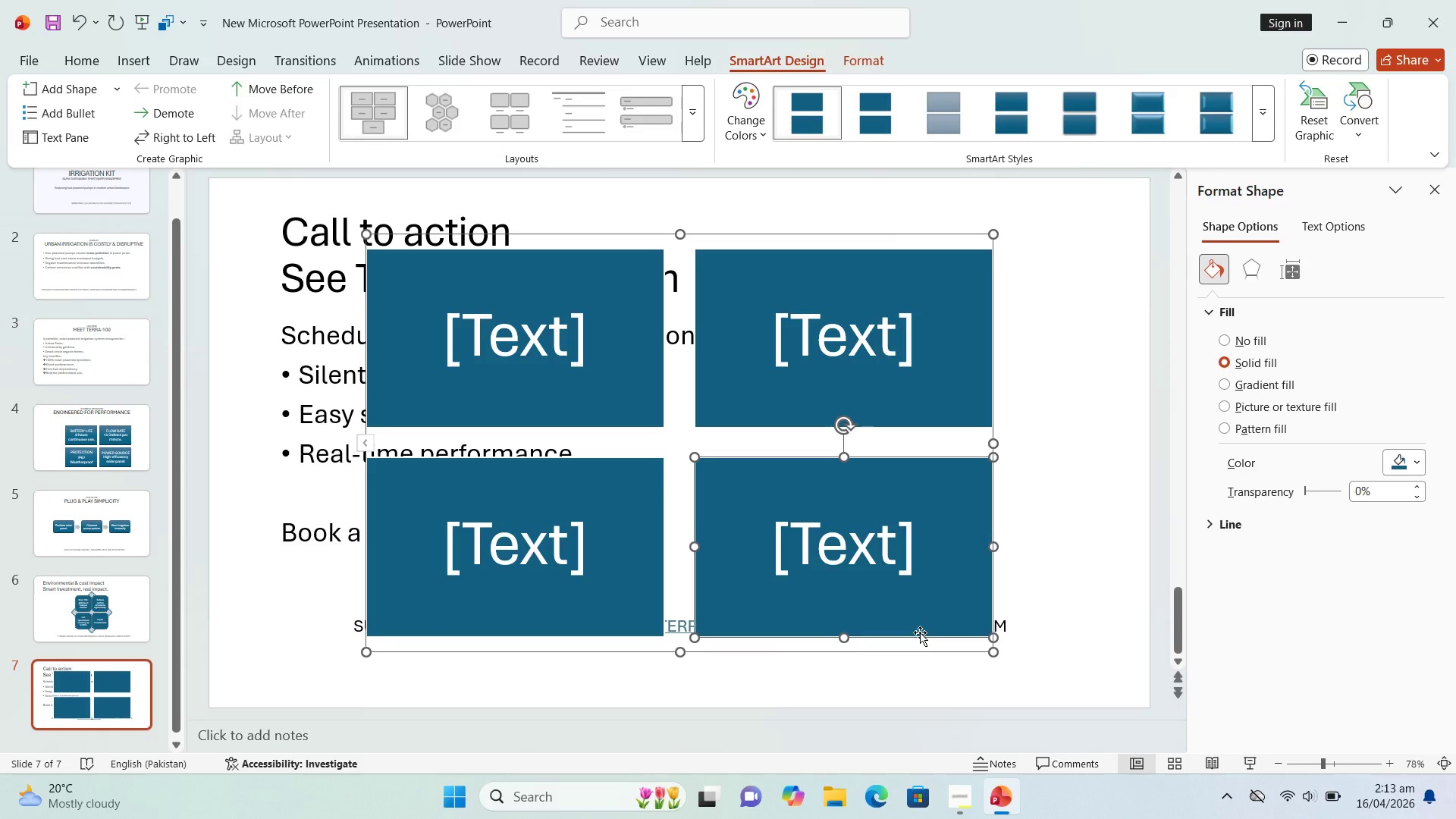 
left_click([920, 632])
 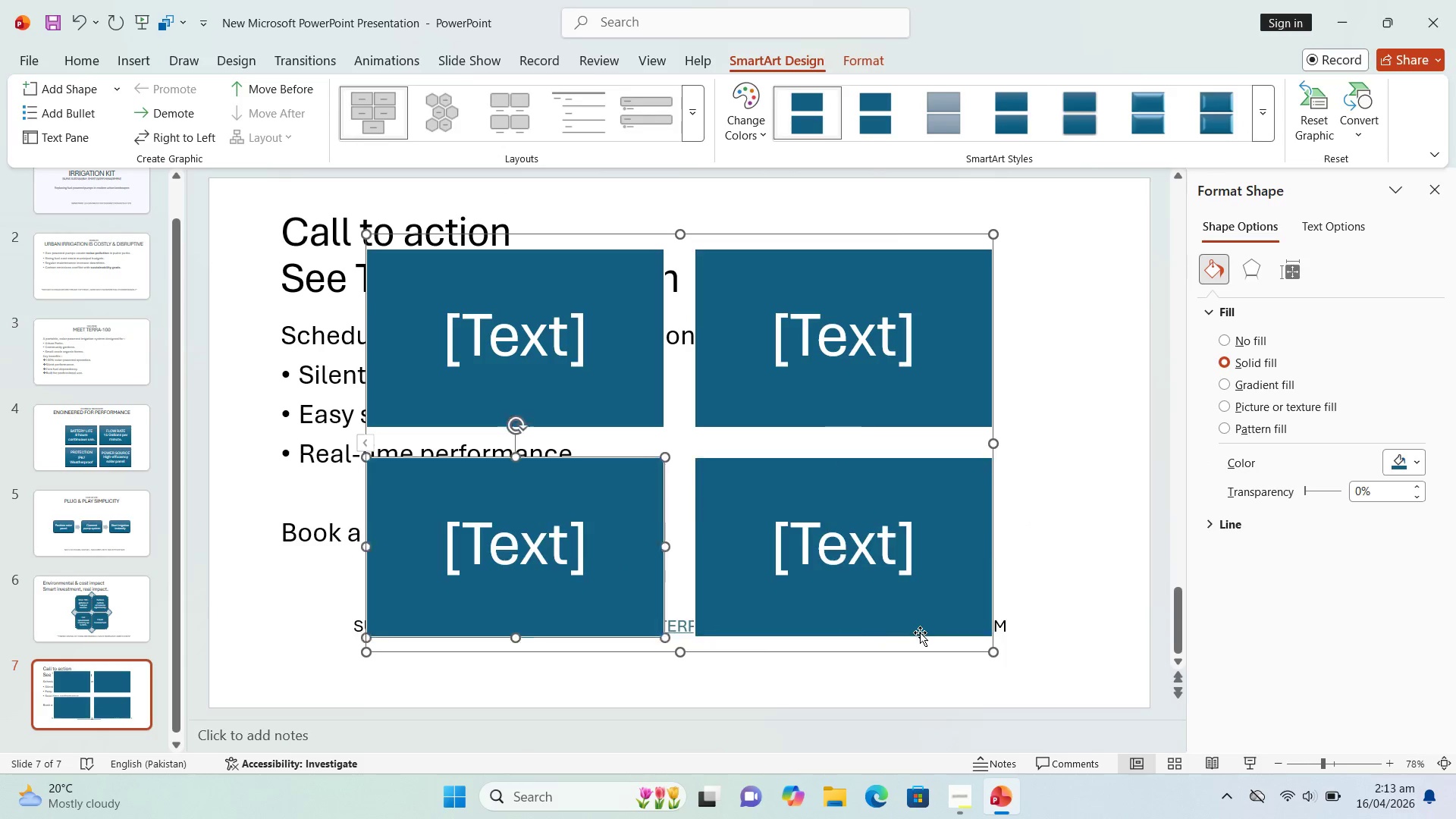 
key(Delete)
 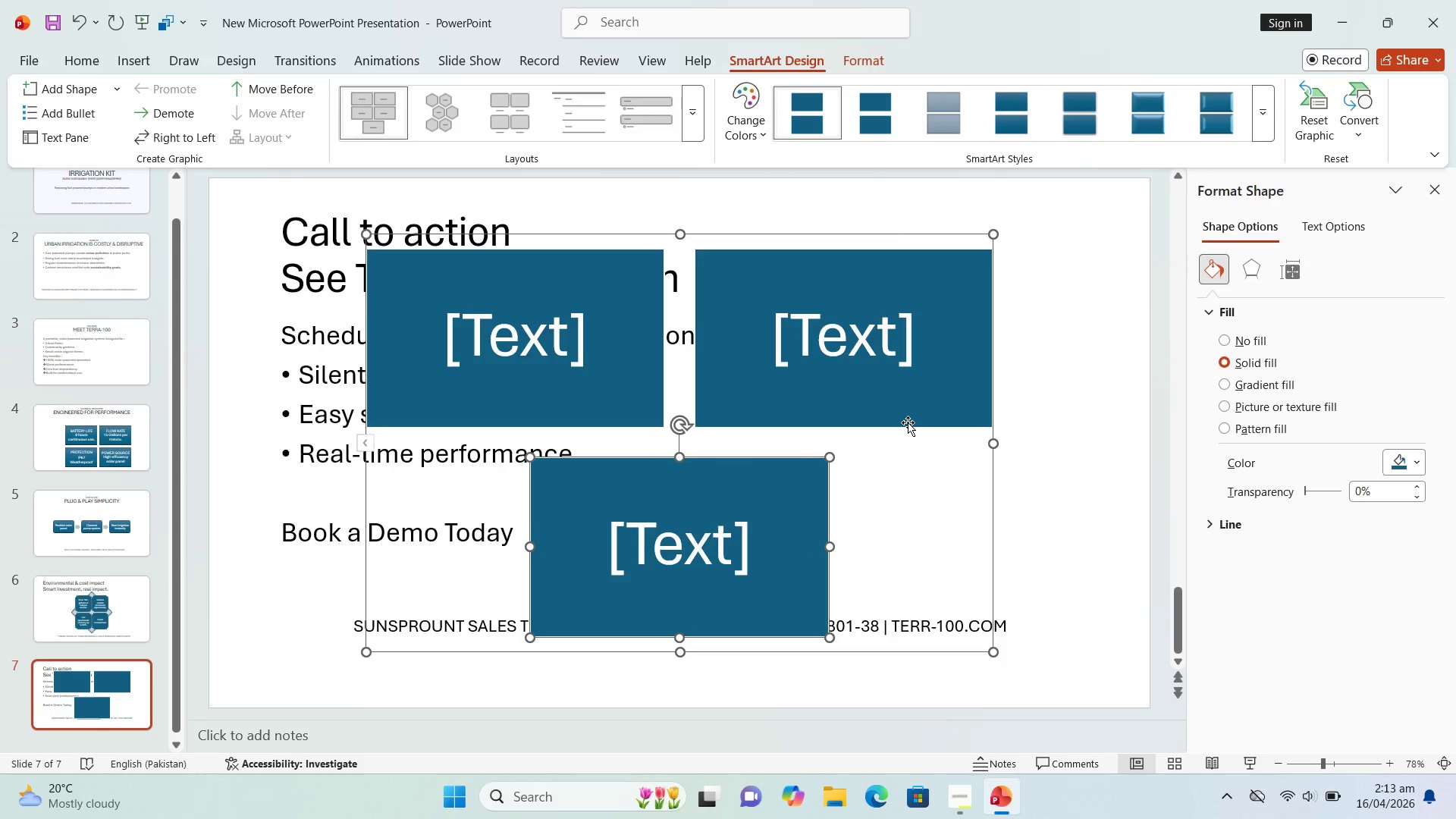 
left_click([908, 422])
 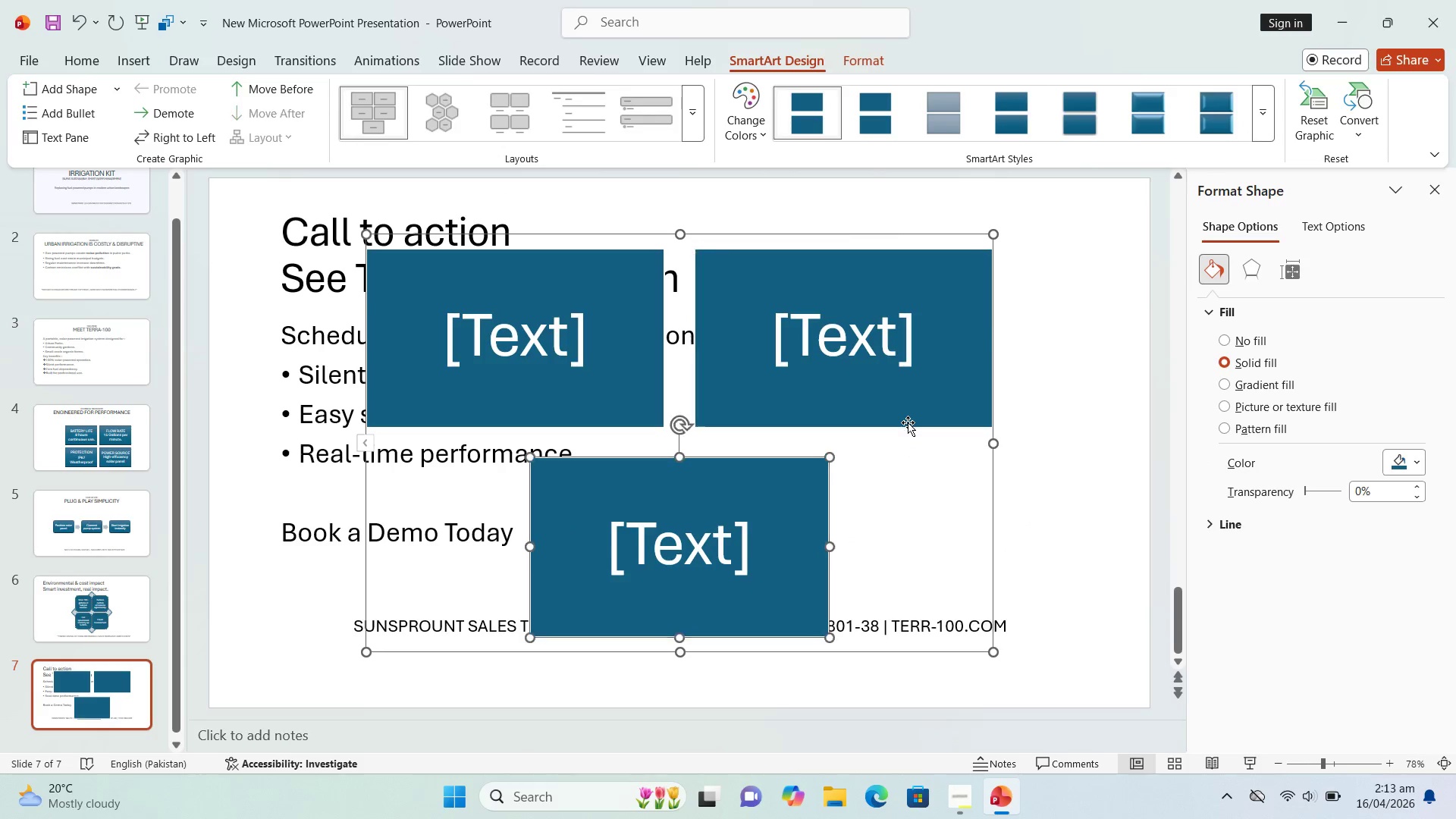 
key(Delete)
 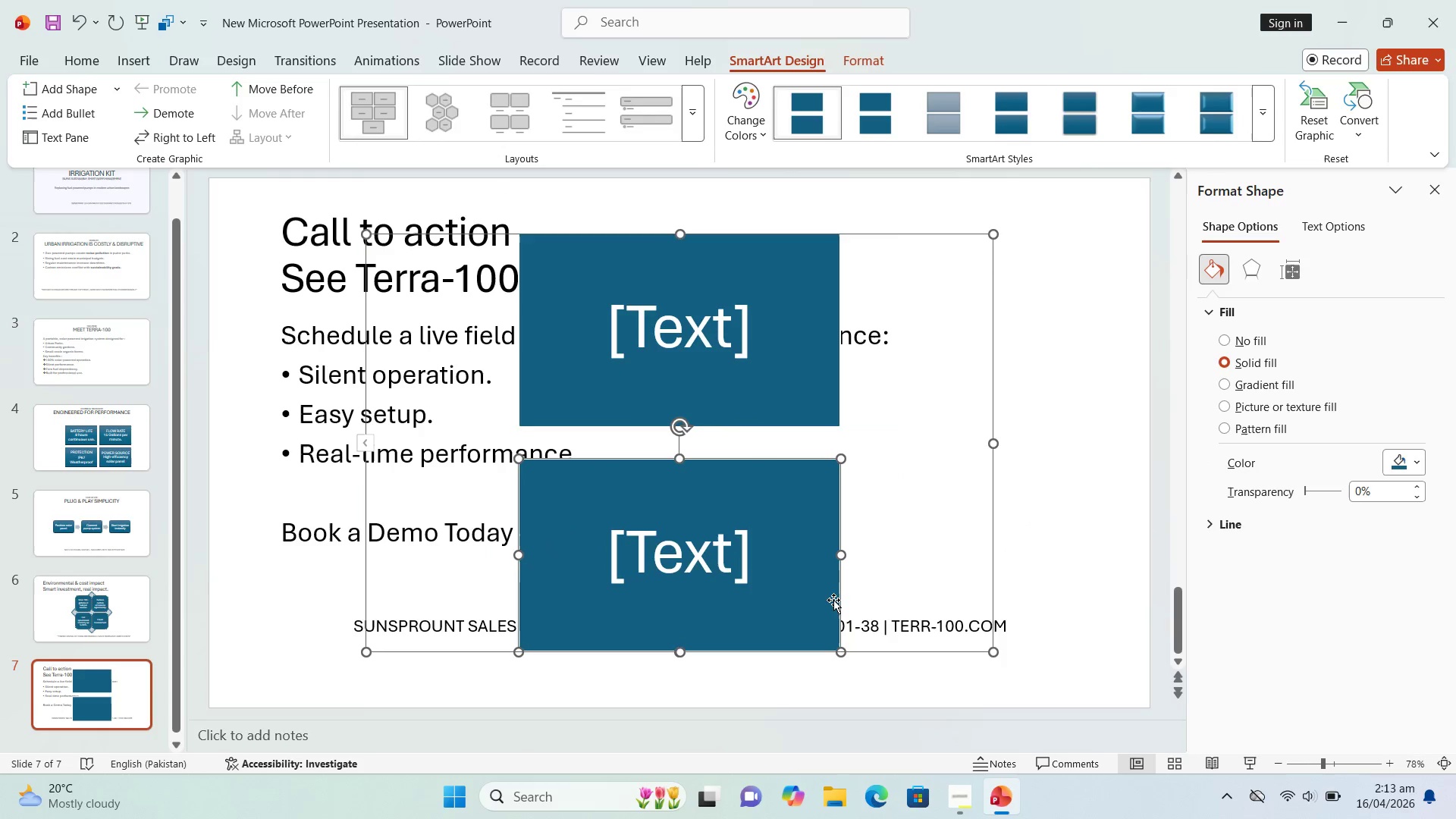 
left_click([836, 600])
 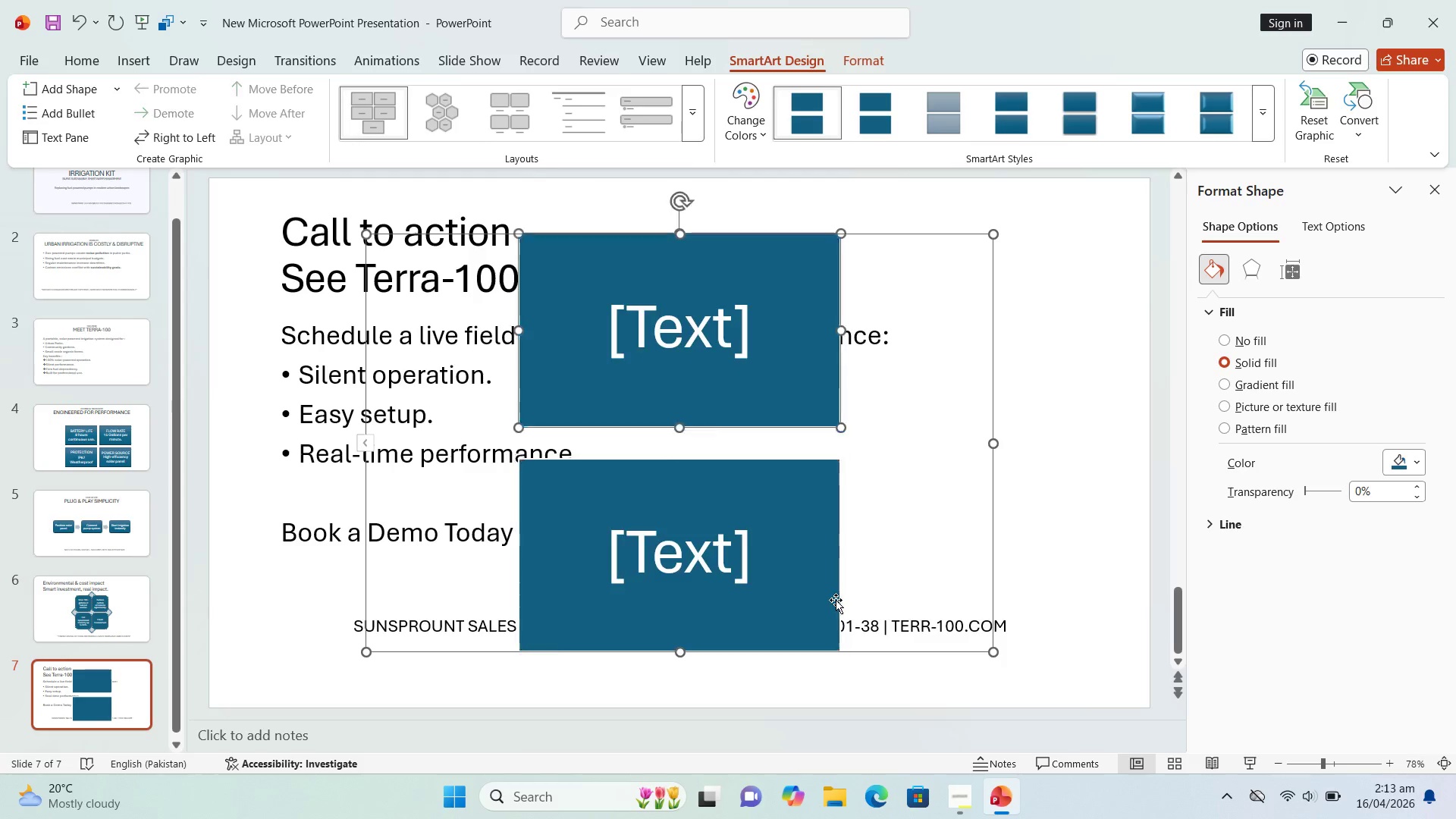 
key(Delete)
 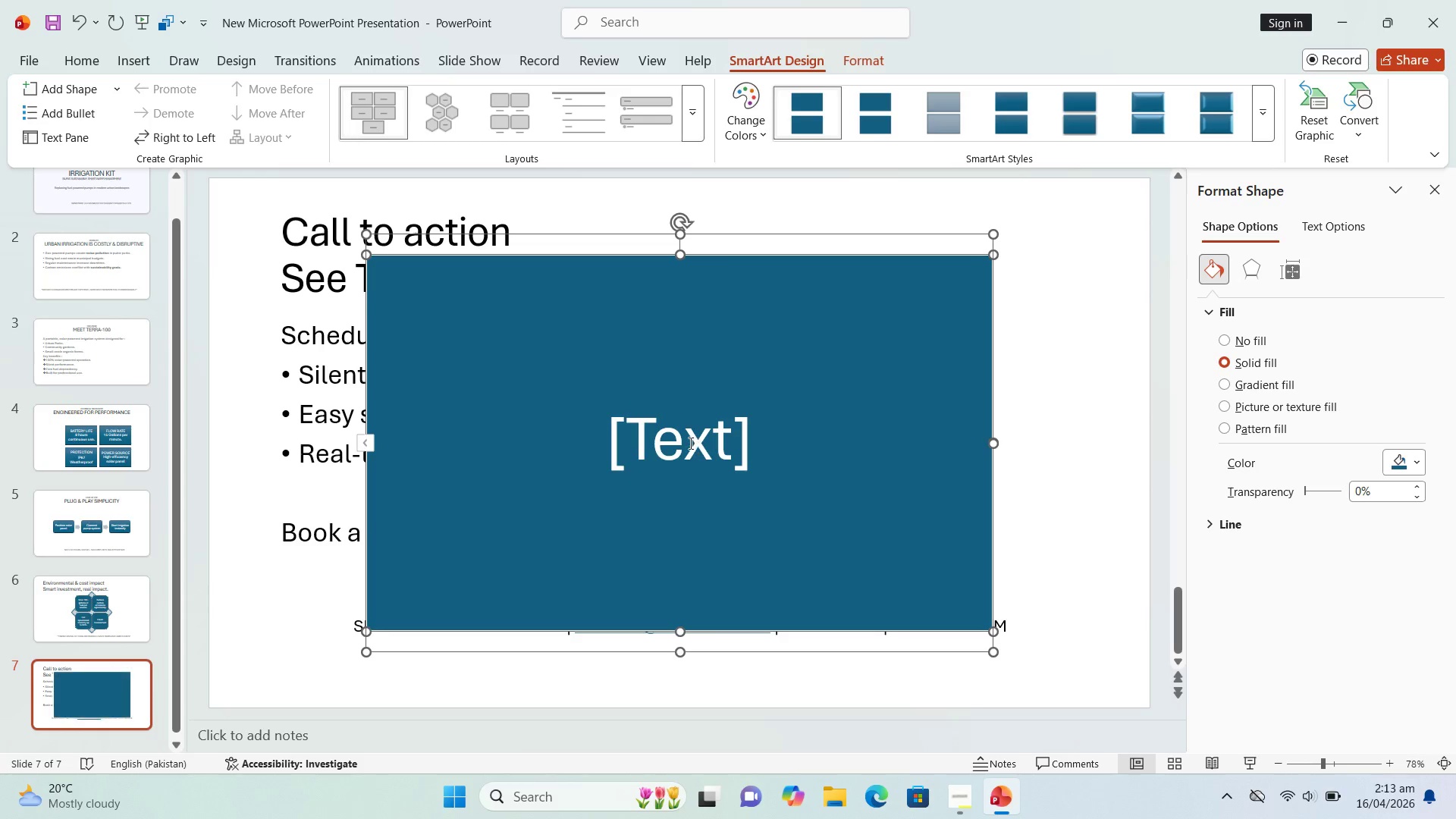 
left_click([689, 443])
 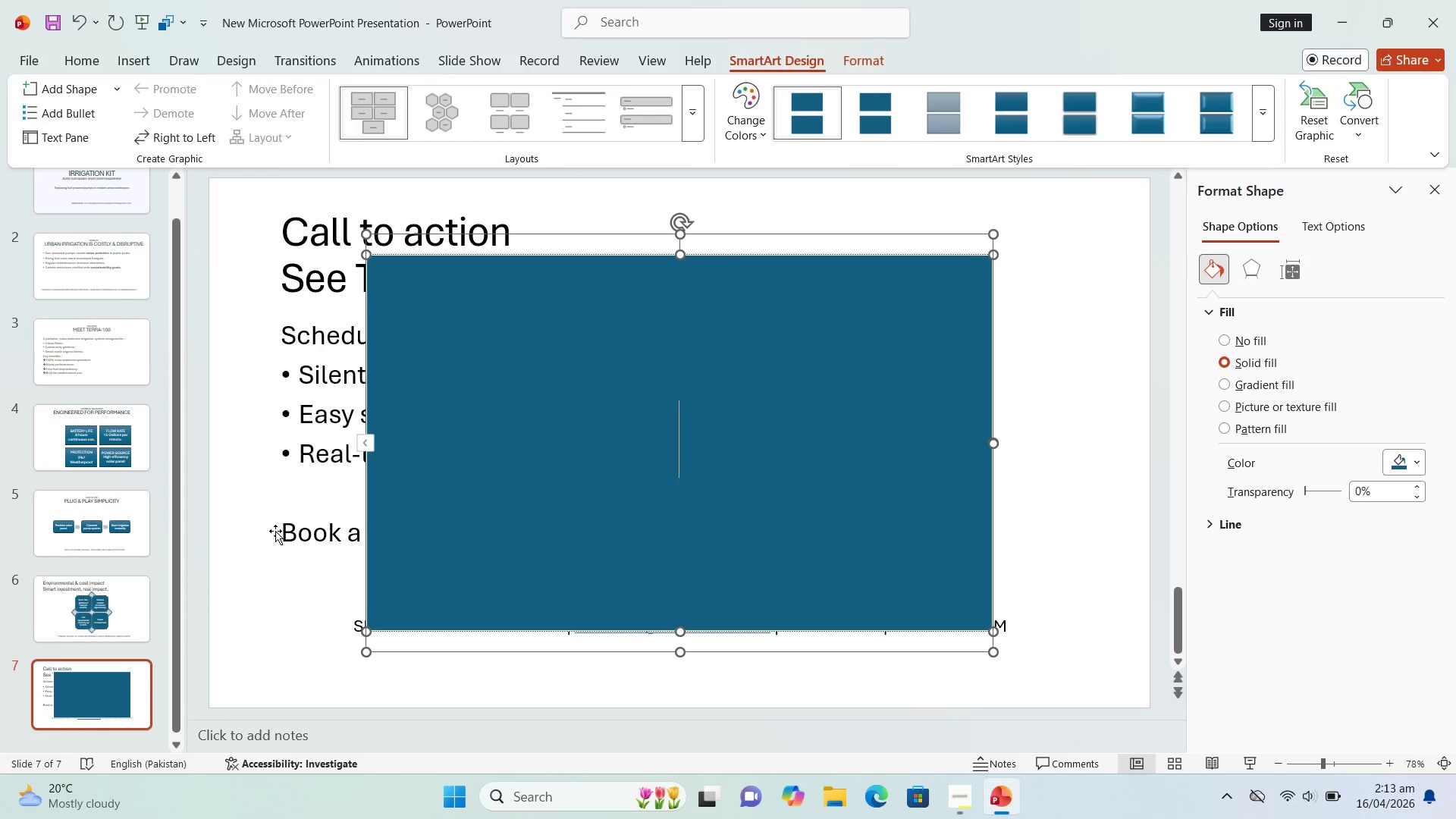 
left_click_drag(start_coordinate=[282, 531], to_coordinate=[772, 540])
 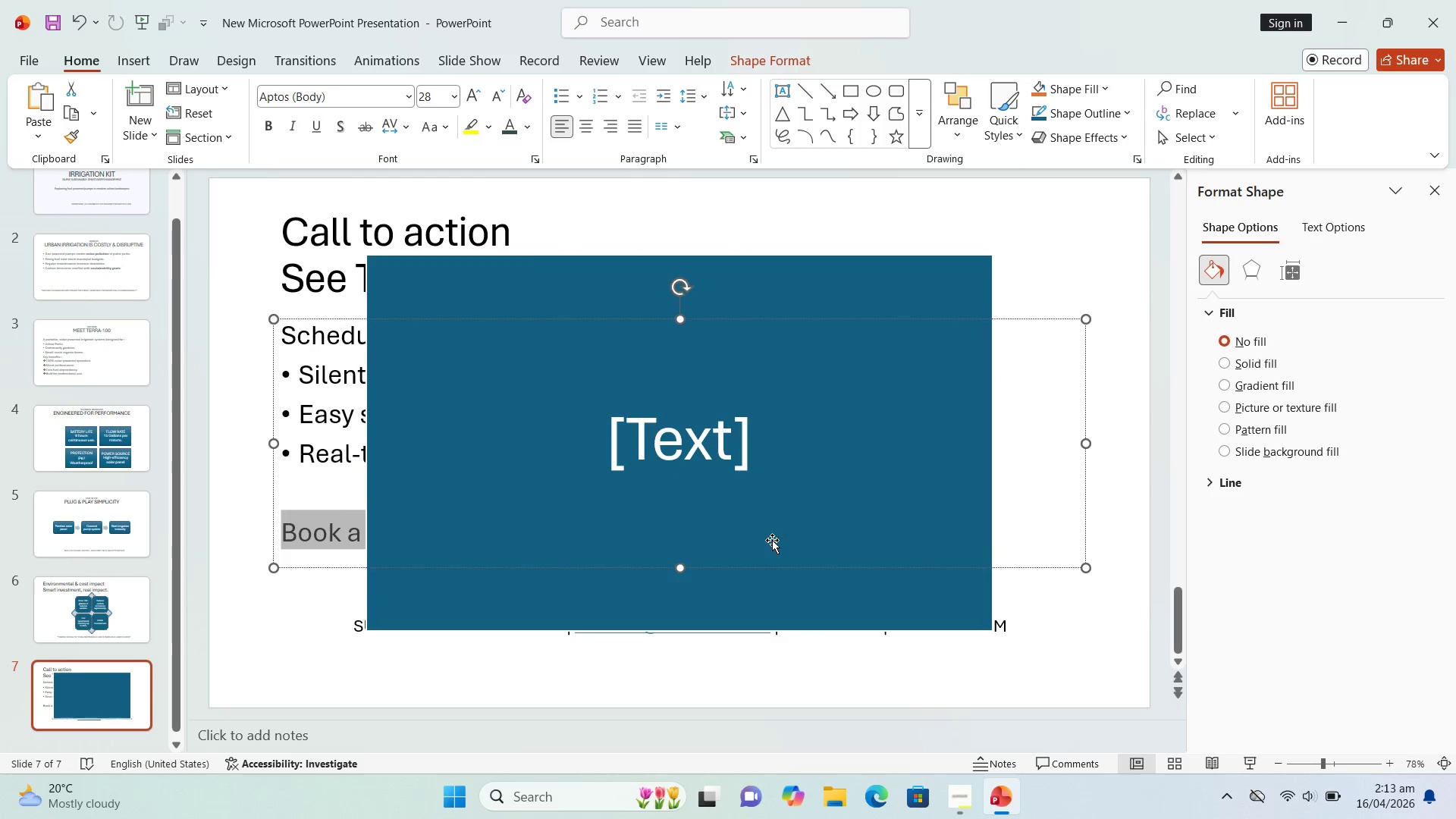 
key(Control+C)
 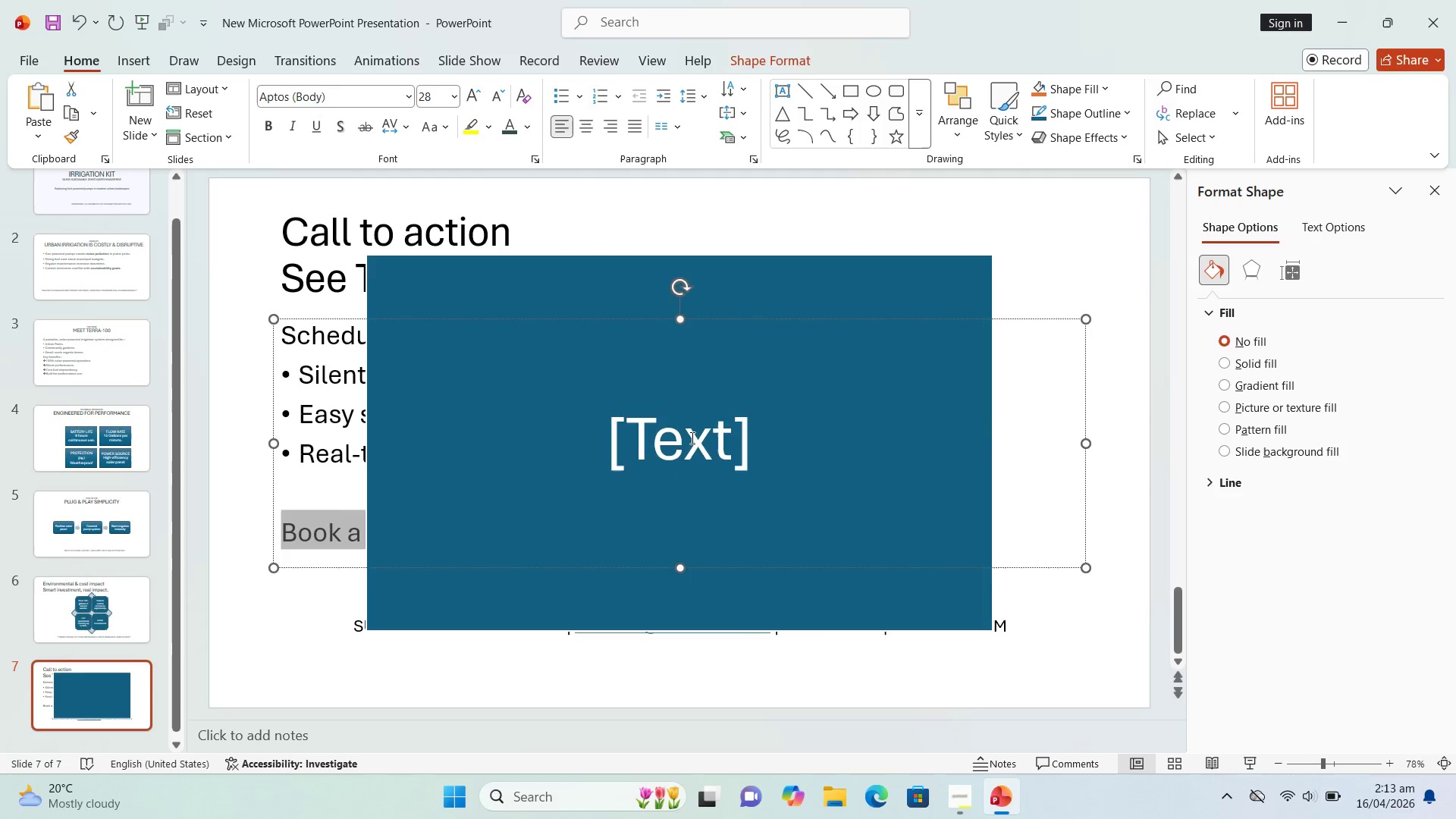 
left_click([691, 438])
 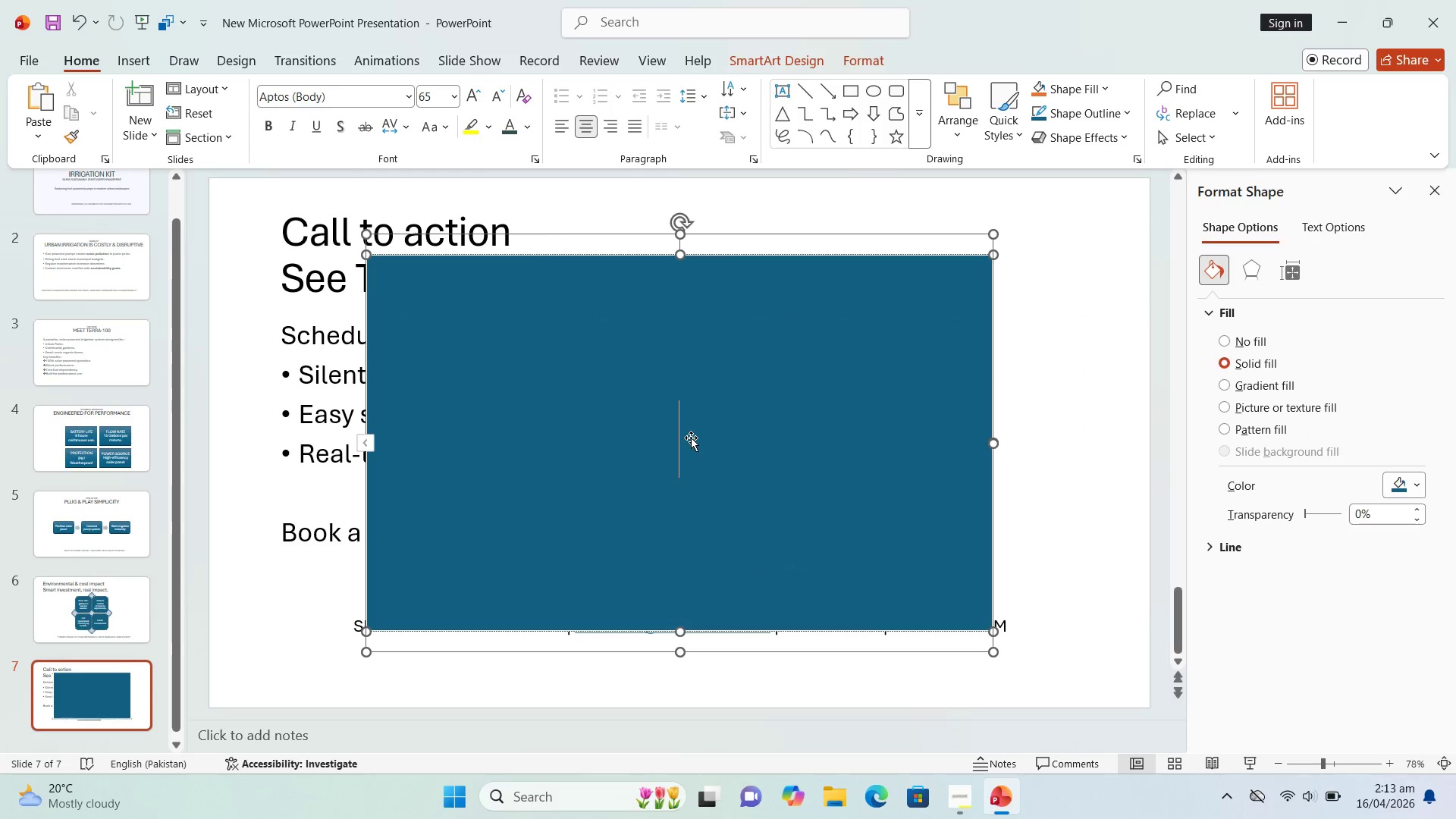 
key(Control+V)
 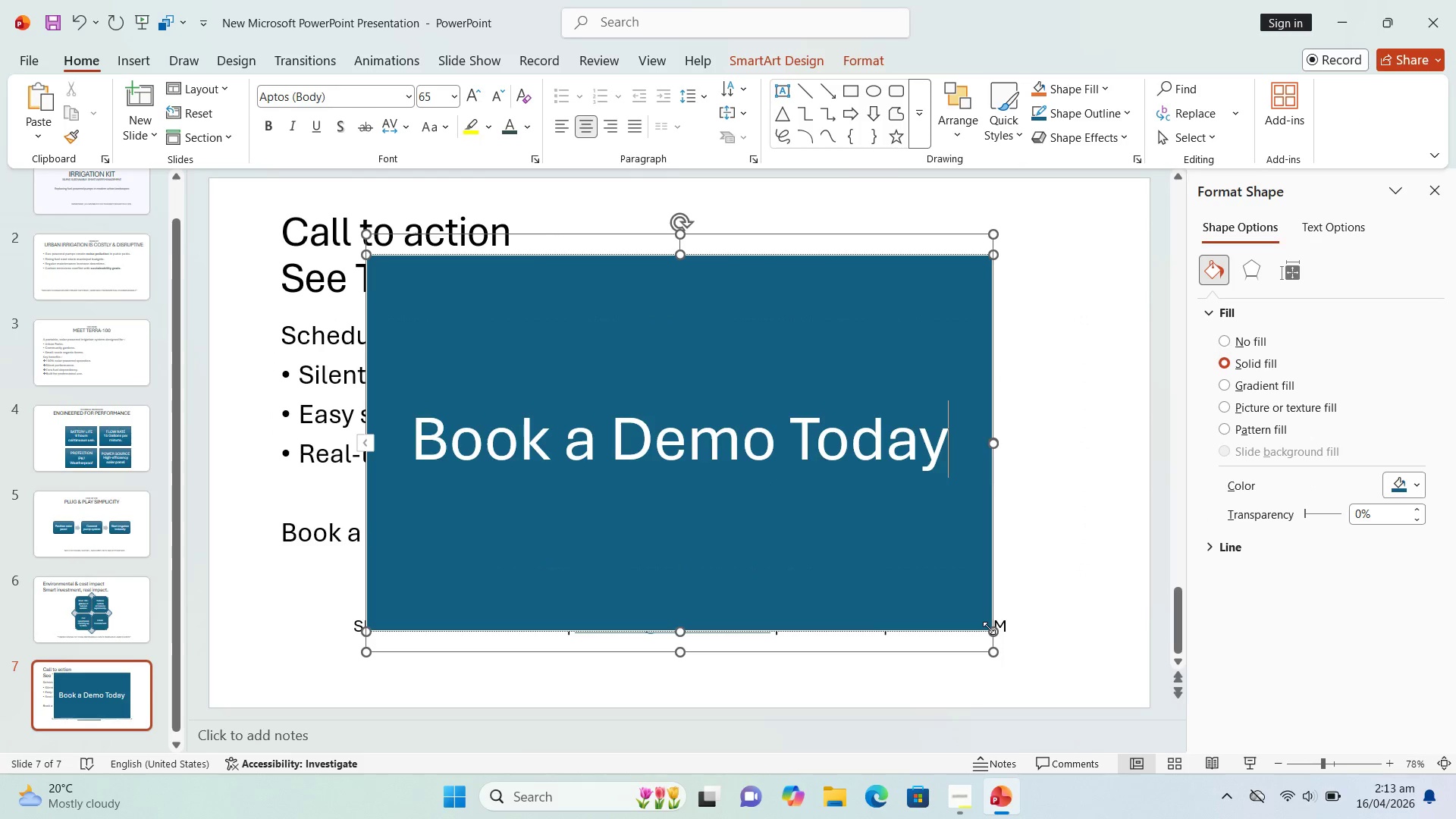 
left_click_drag(start_coordinate=[990, 628], to_coordinate=[781, 497])
 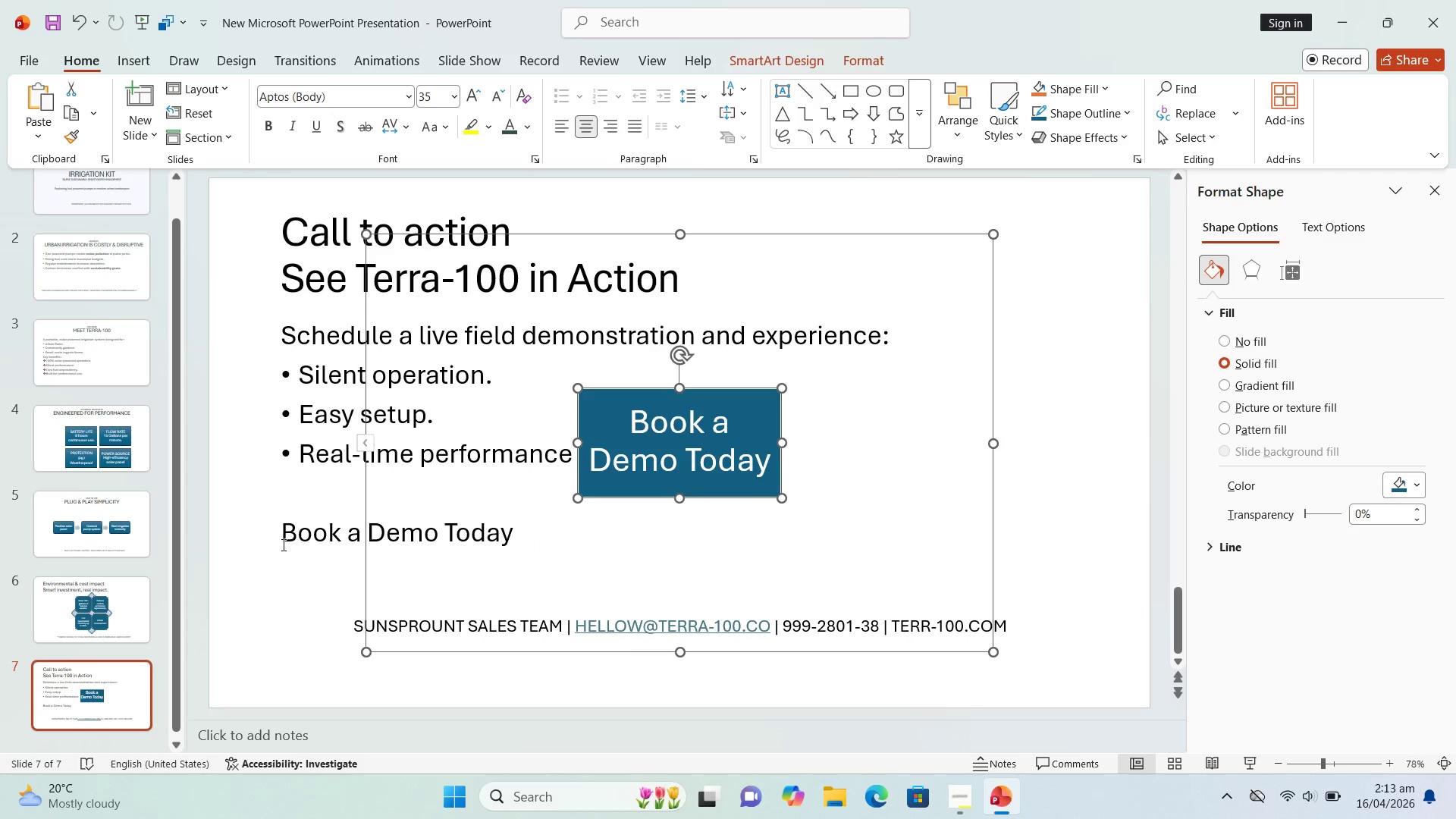 
double_click([325, 534])
 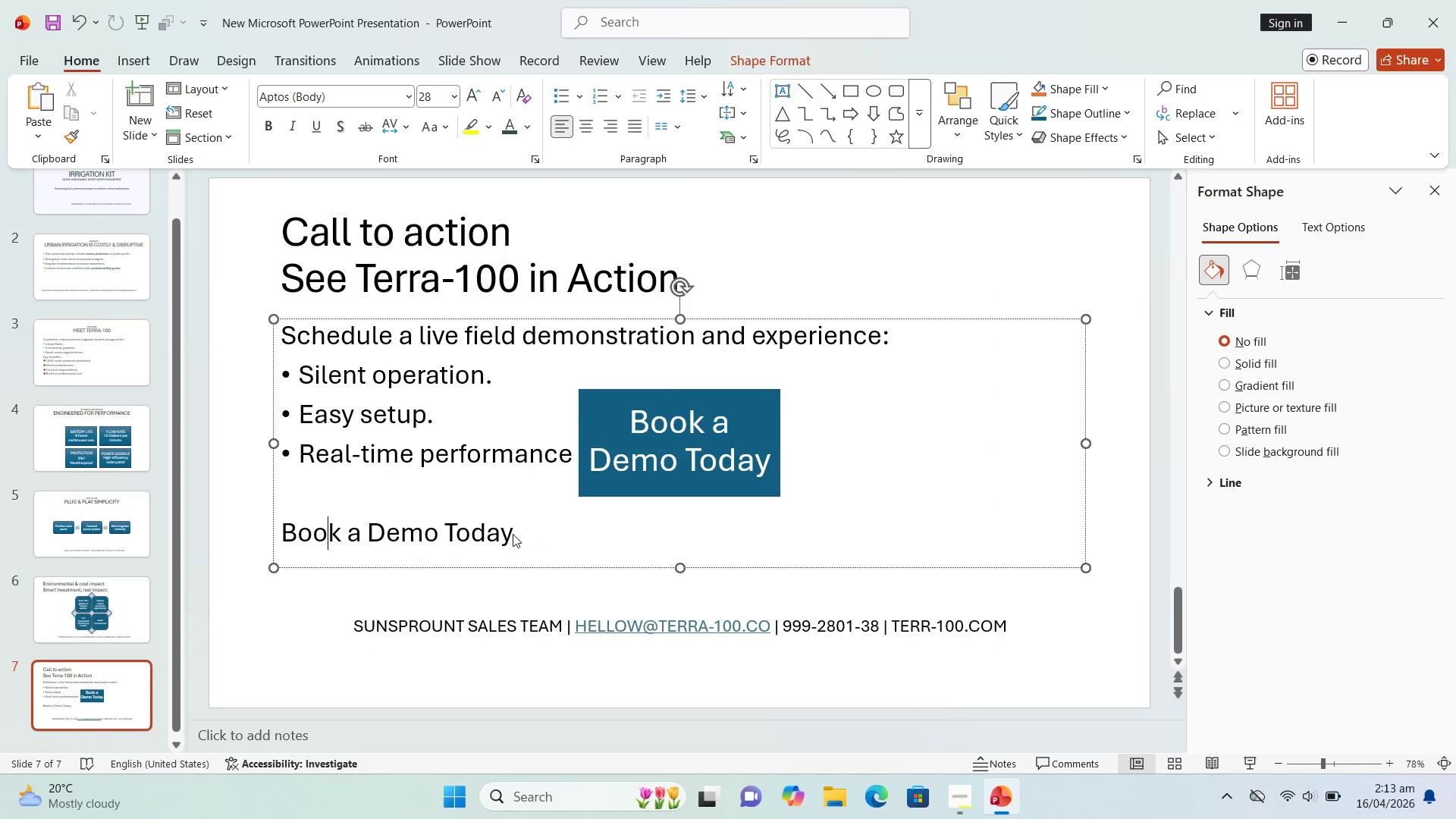 
left_click_drag(start_coordinate=[507, 534], to_coordinate=[396, 534])
 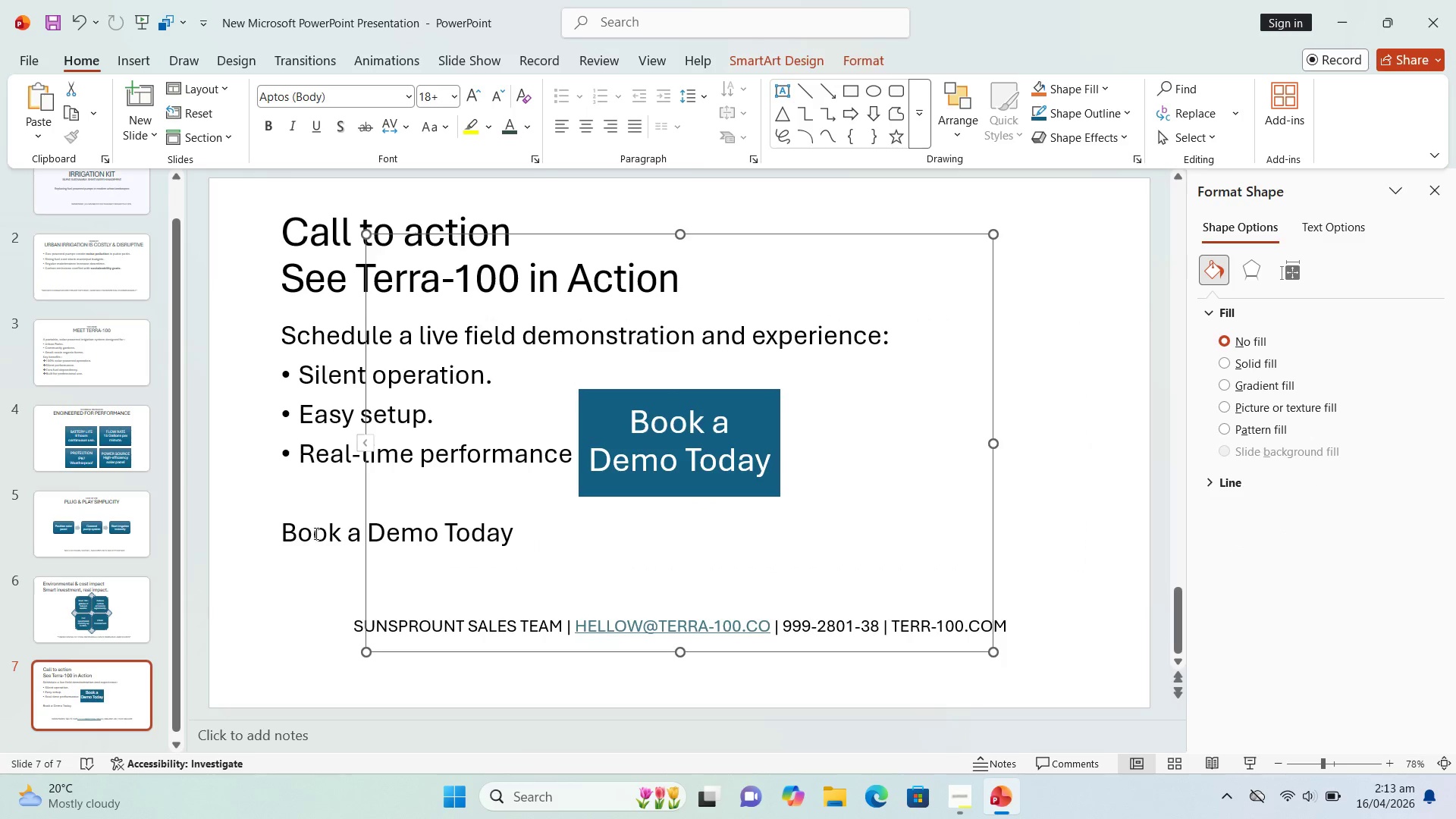 
left_click([315, 533])
 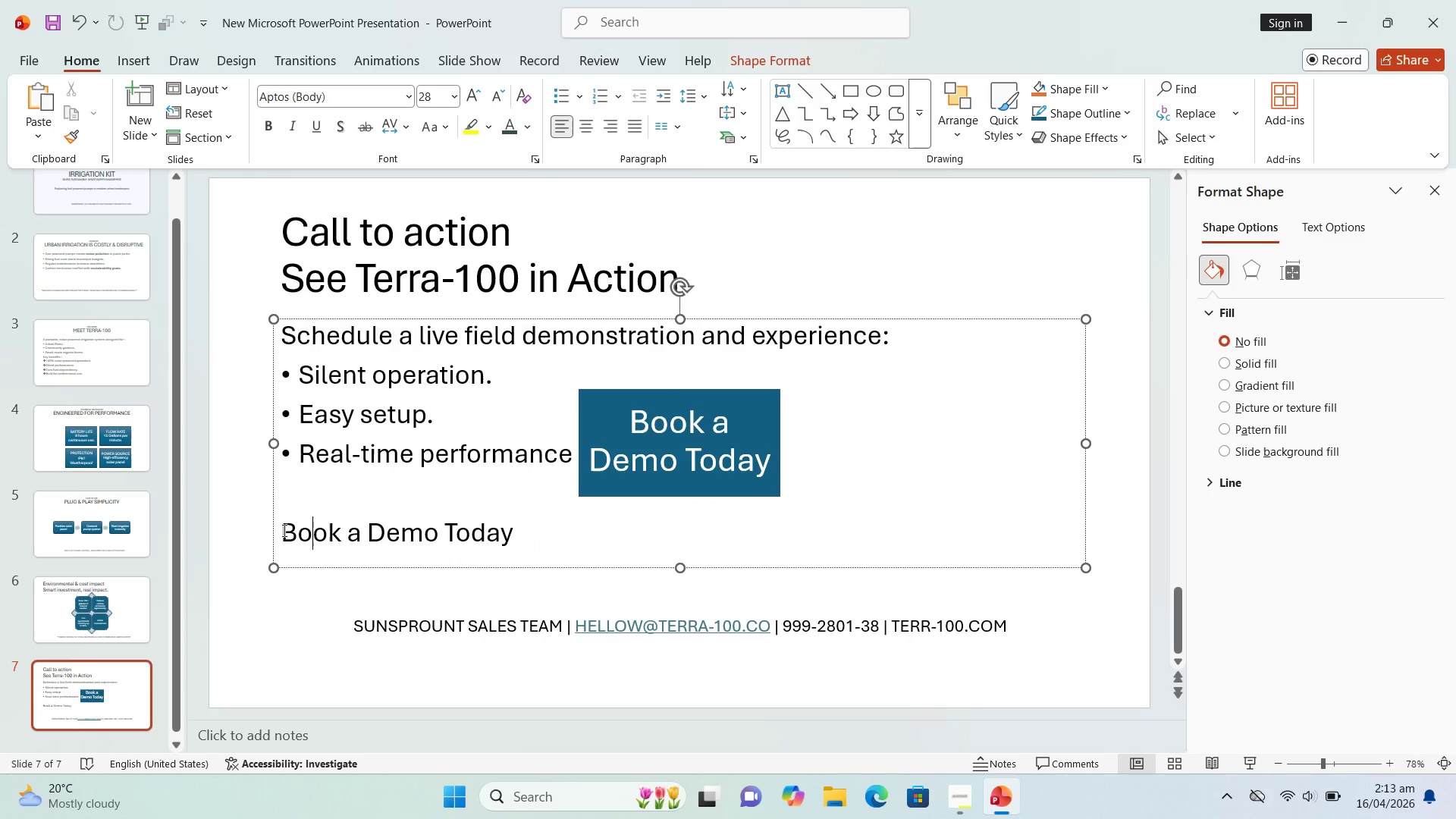 
left_click_drag(start_coordinate=[283, 530], to_coordinate=[538, 539])
 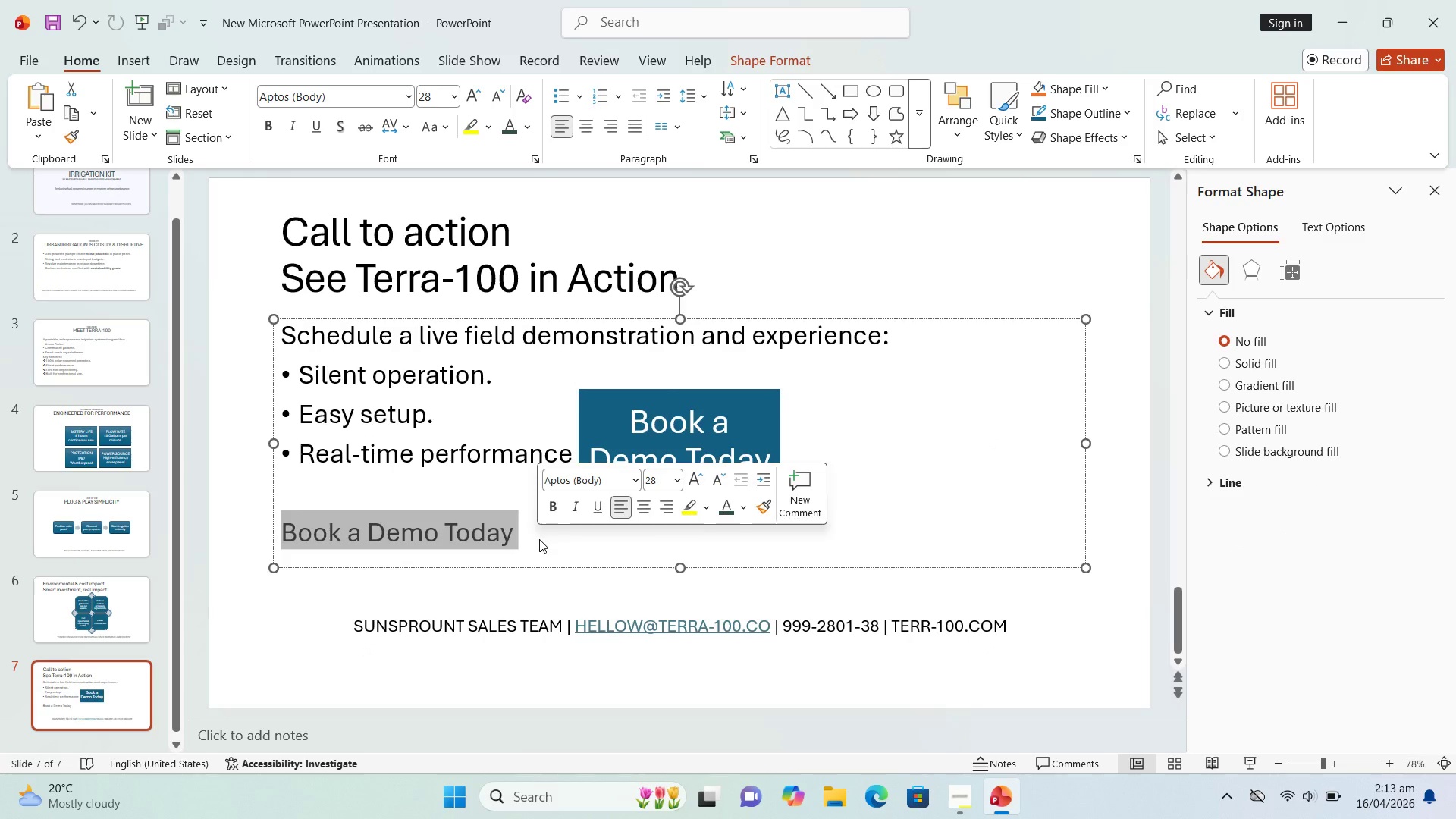 
key(Delete)
 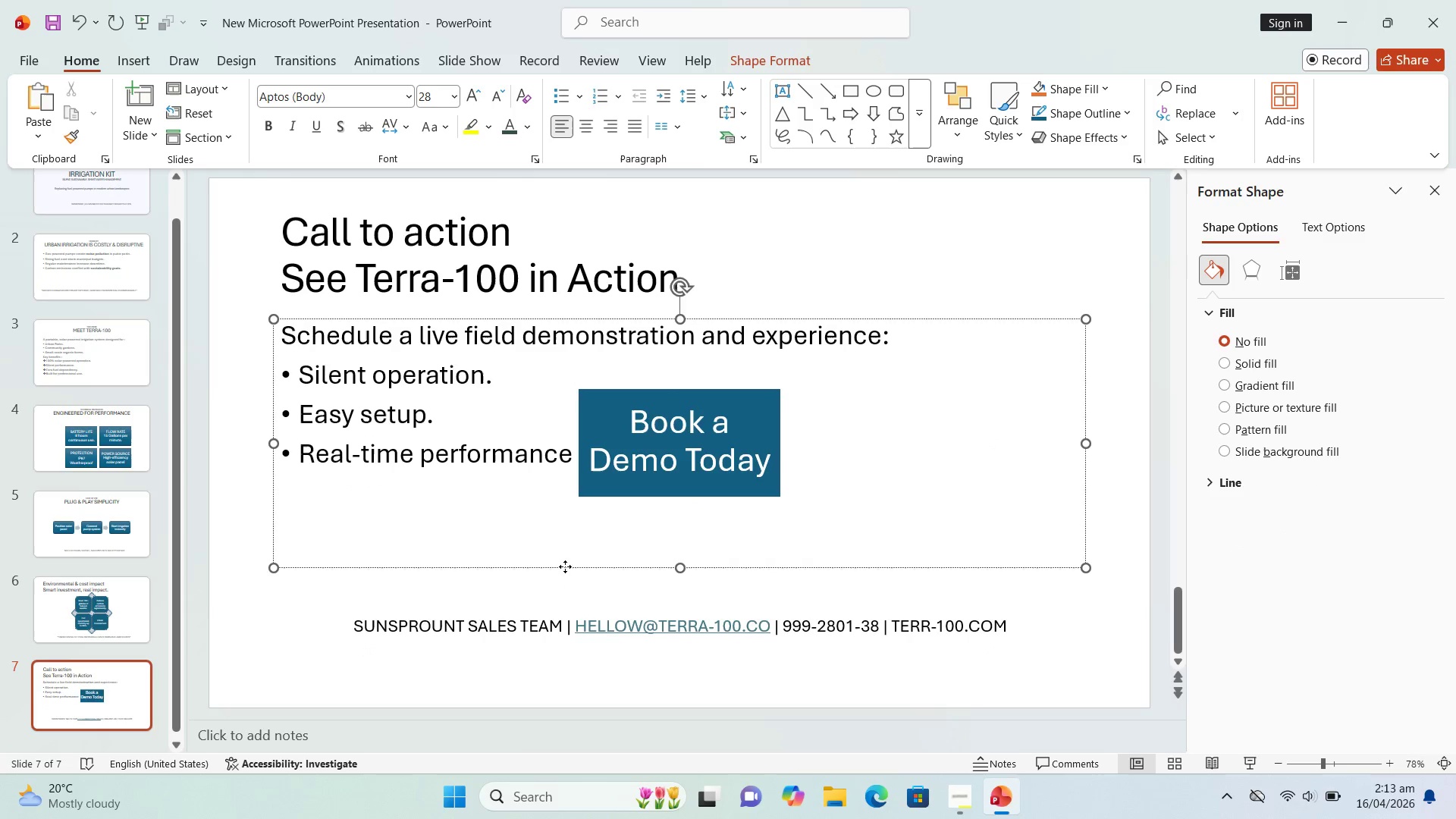 
left_click([565, 566])
 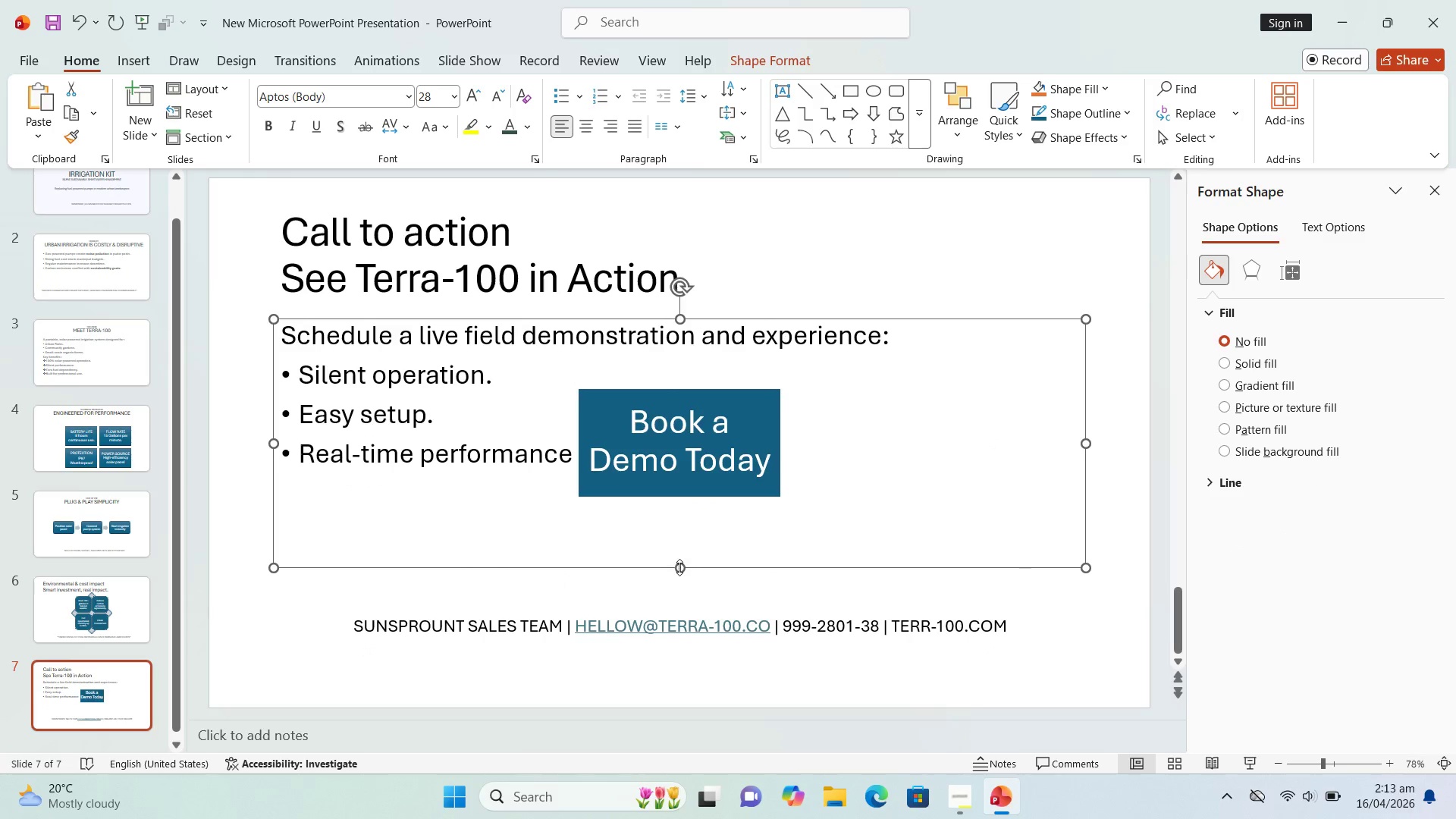 
left_click_drag(start_coordinate=[679, 567], to_coordinate=[673, 479])
 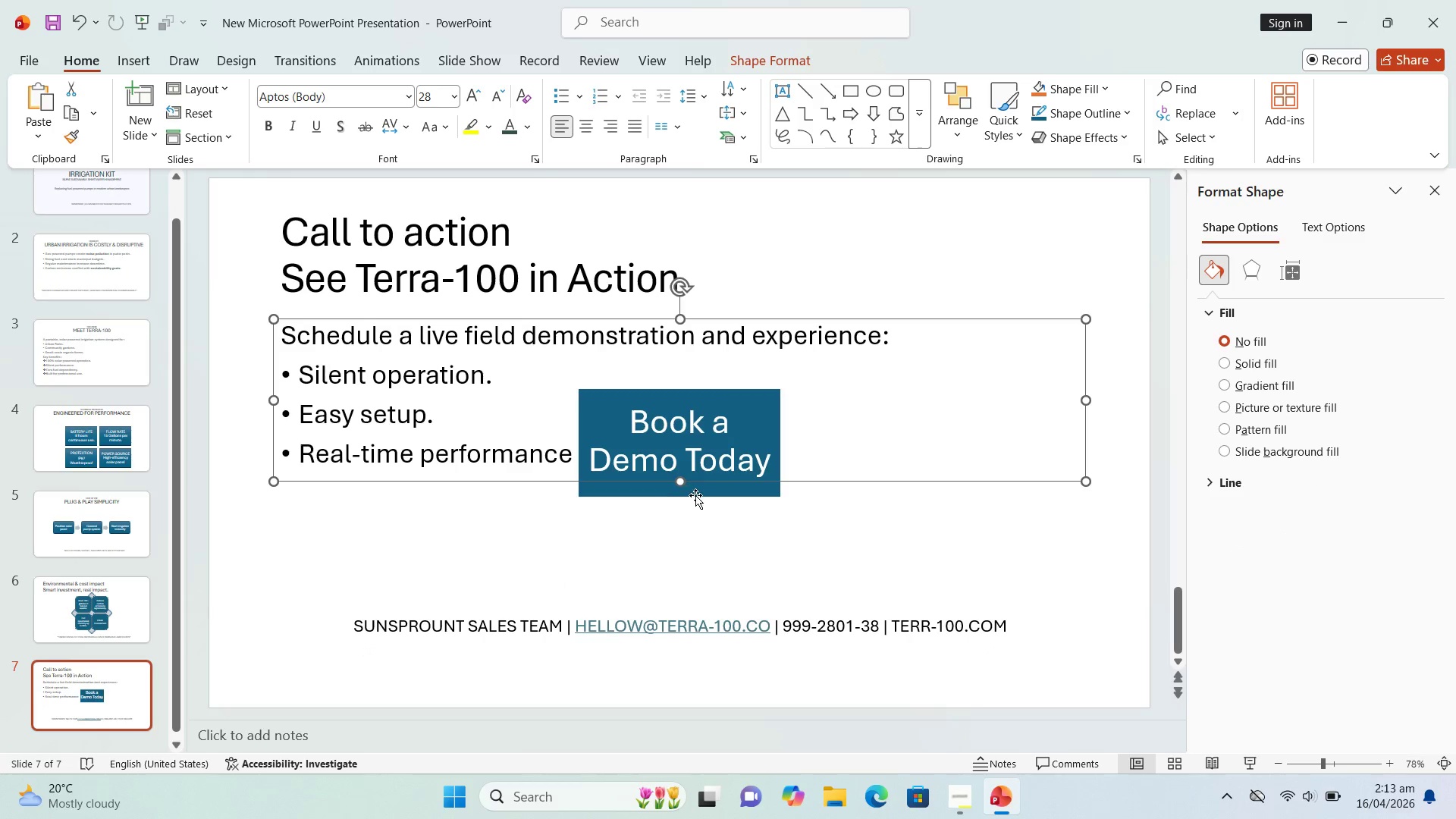 
left_click([695, 495])
 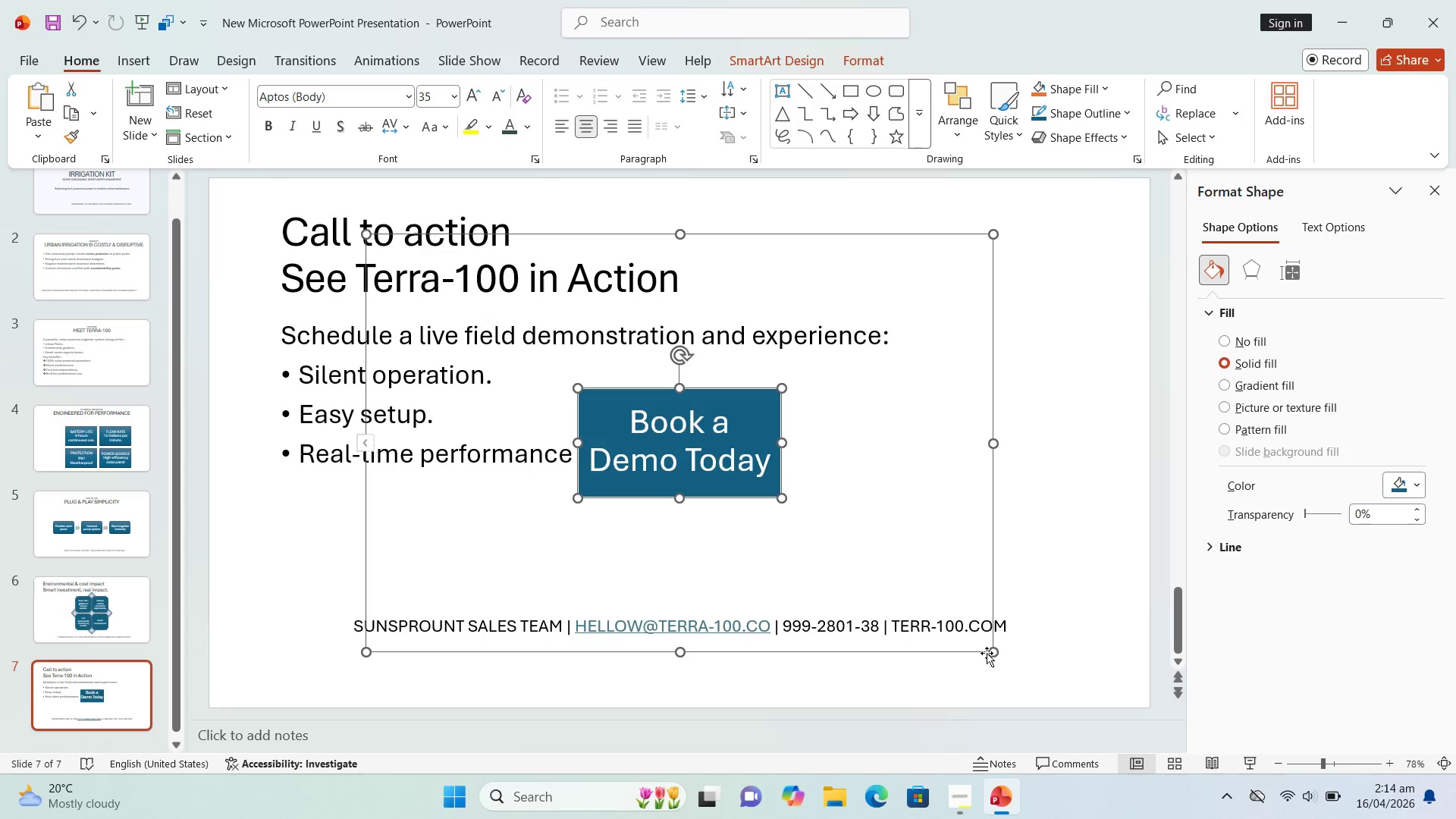 
left_click_drag(start_coordinate=[990, 653], to_coordinate=[791, 536])
 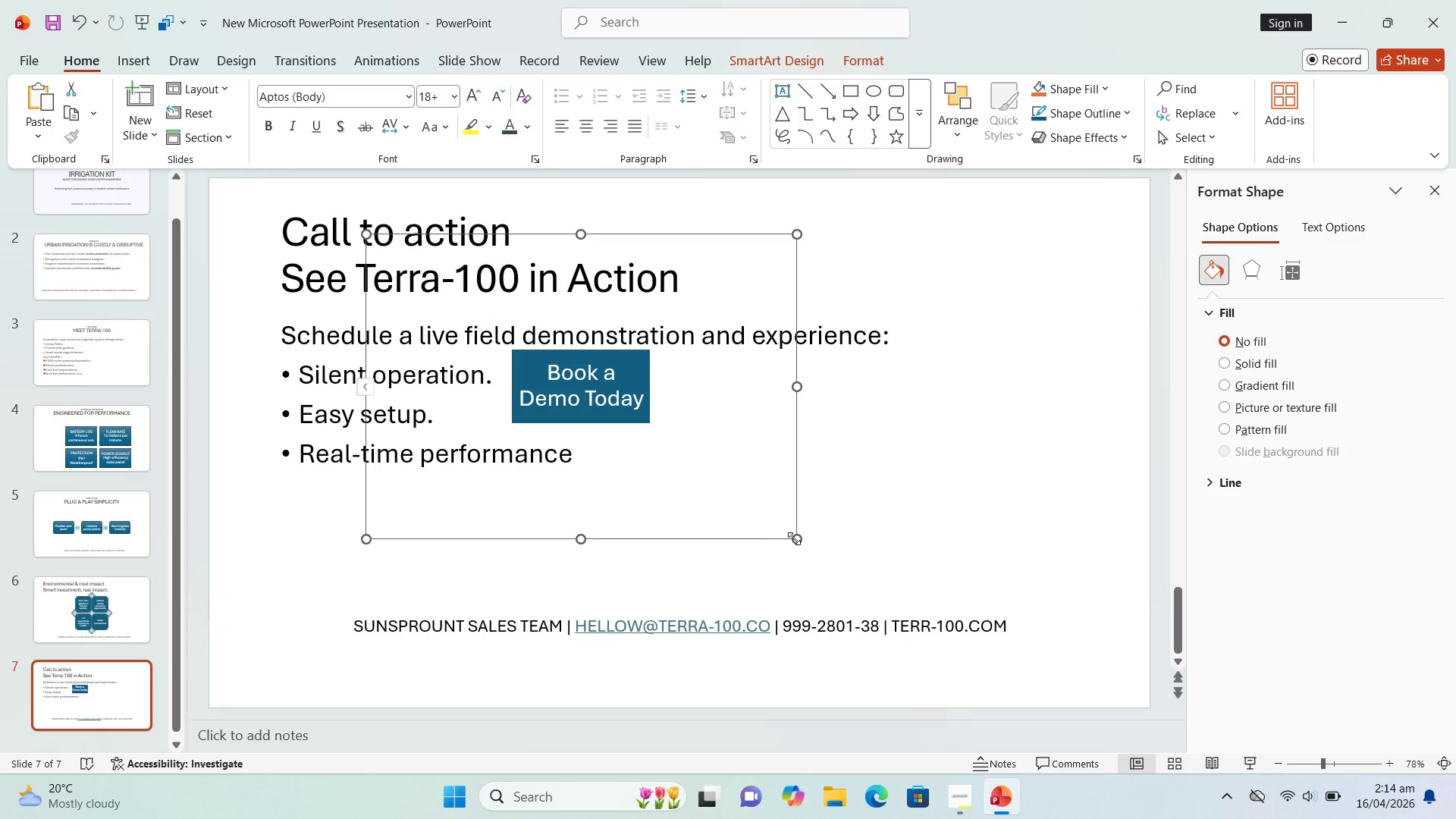 
left_click_drag(start_coordinate=[795, 538], to_coordinate=[632, 437])
 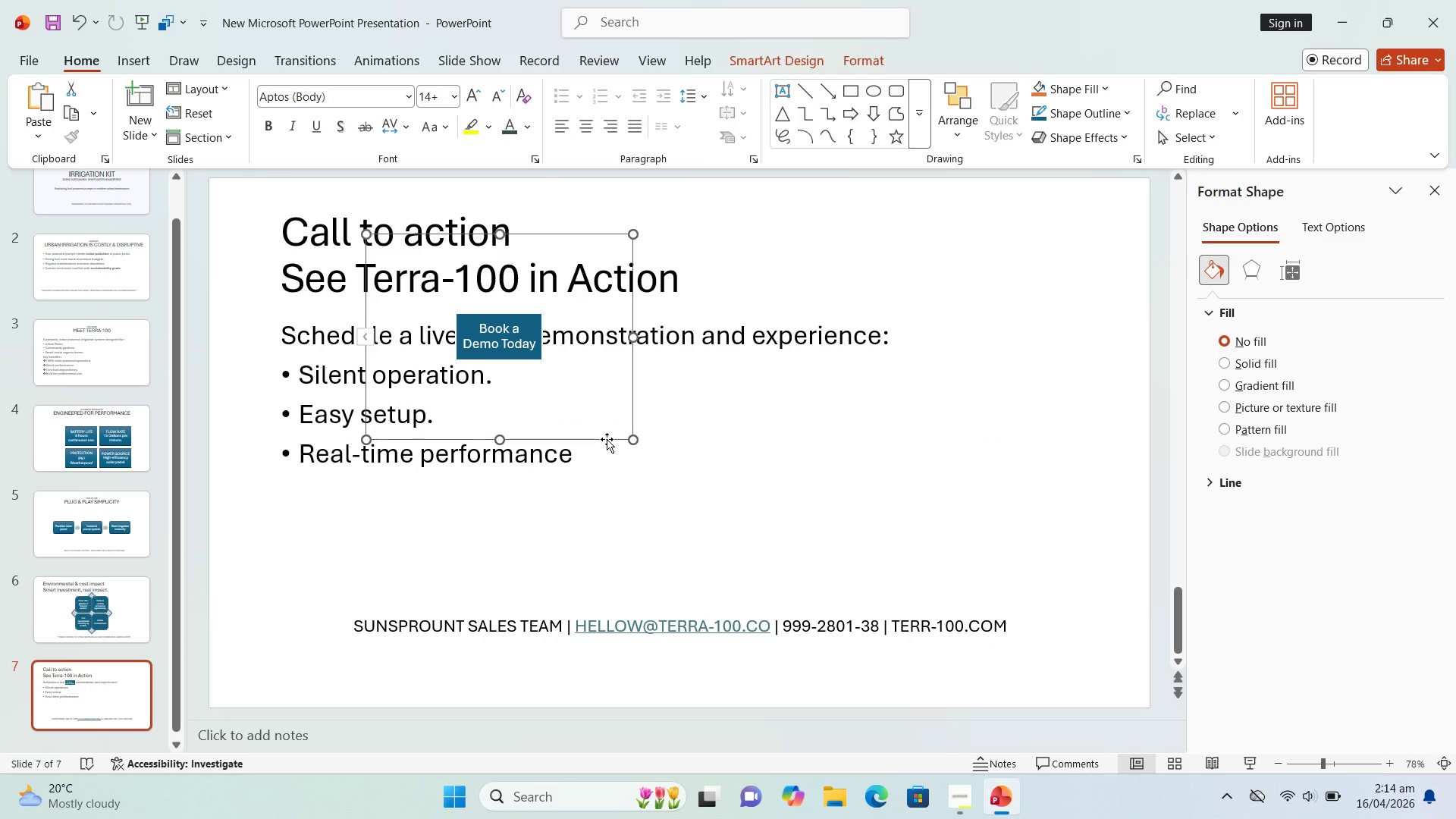 
left_click_drag(start_coordinate=[607, 439], to_coordinate=[840, 597])
 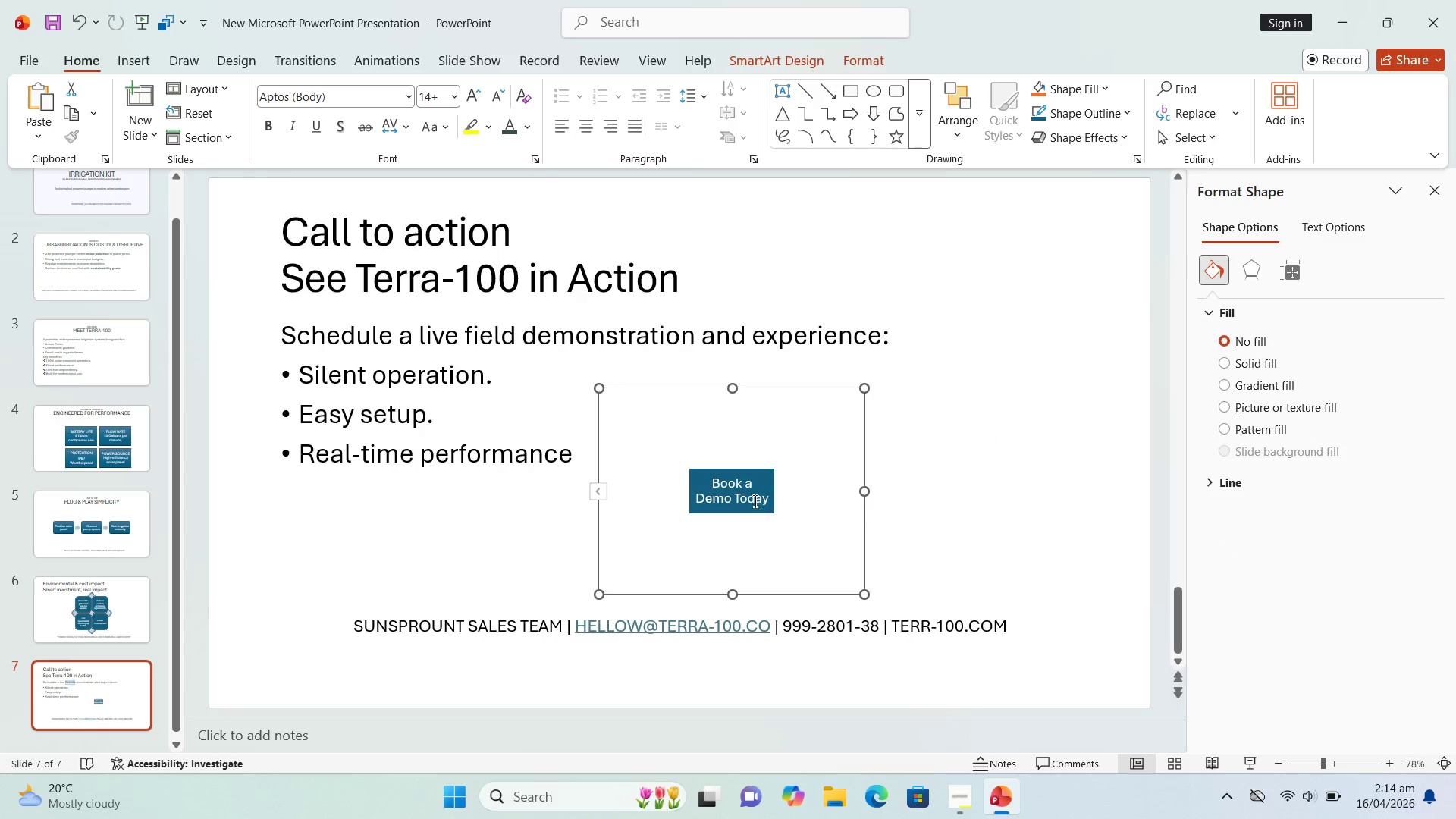 
left_click([754, 500])
 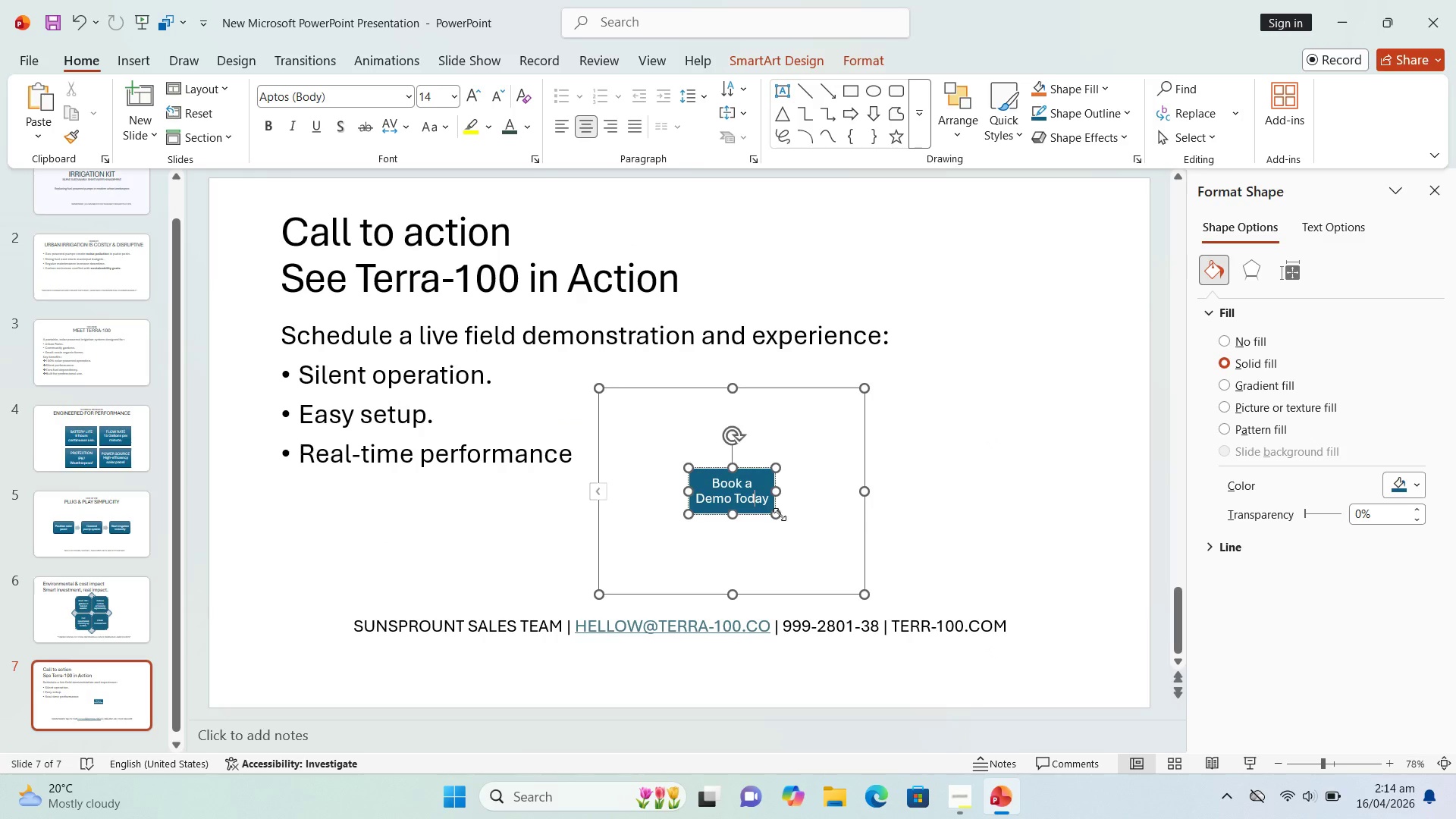 
left_click_drag(start_coordinate=[780, 514], to_coordinate=[822, 553])
 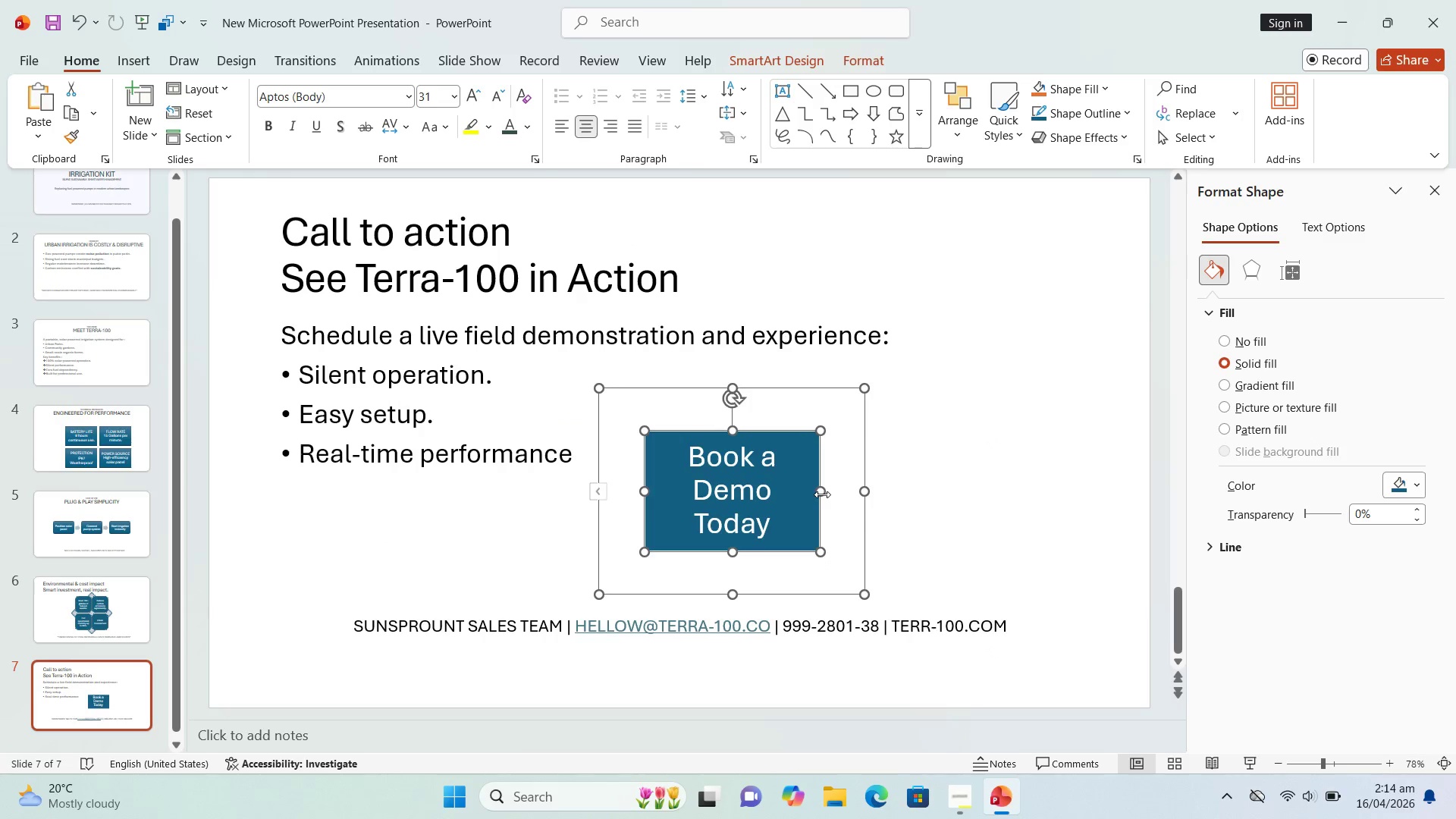 
left_click_drag(start_coordinate=[822, 491], to_coordinate=[862, 497])
 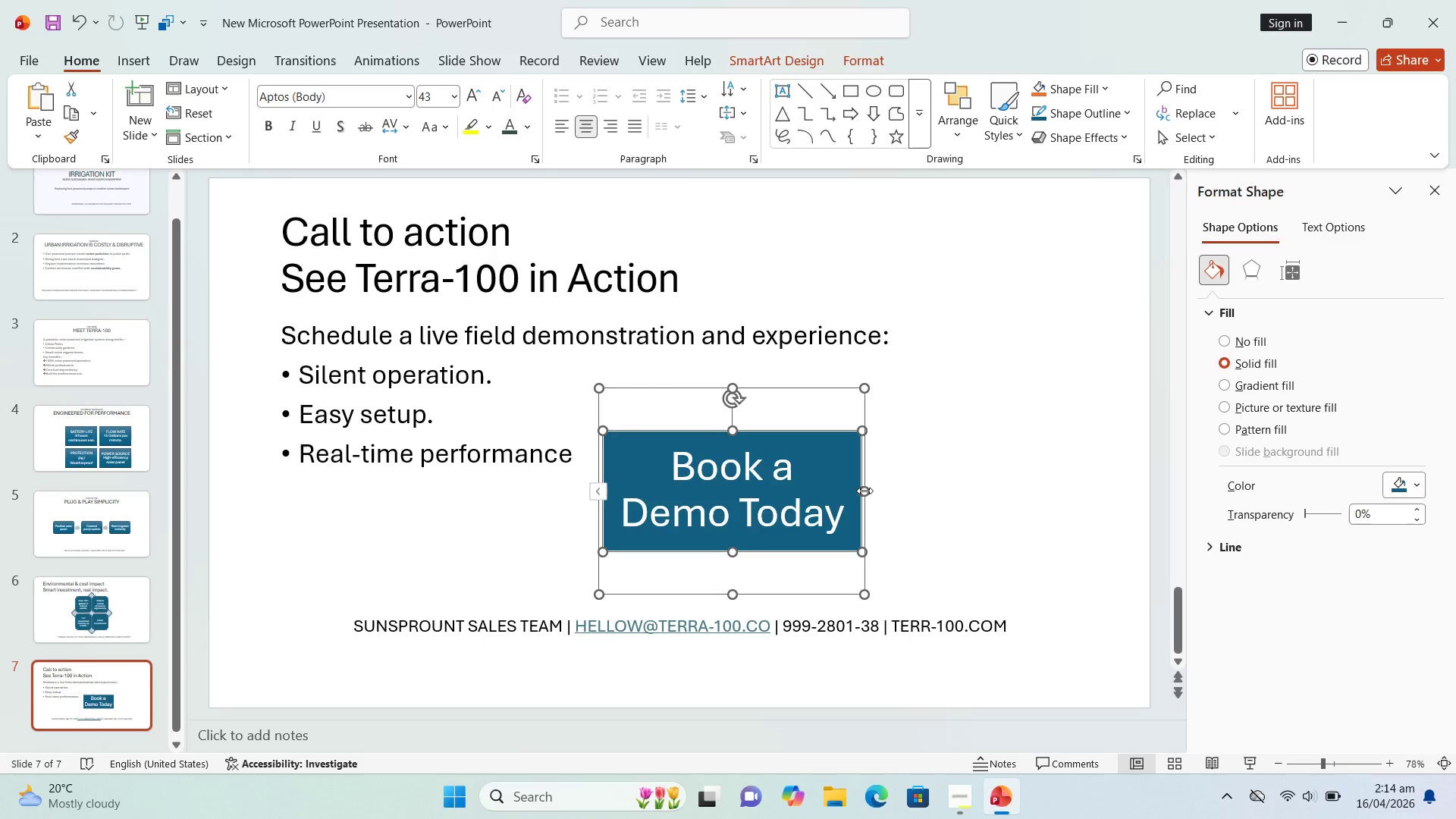 
left_click_drag(start_coordinate=[864, 491], to_coordinate=[939, 498])
 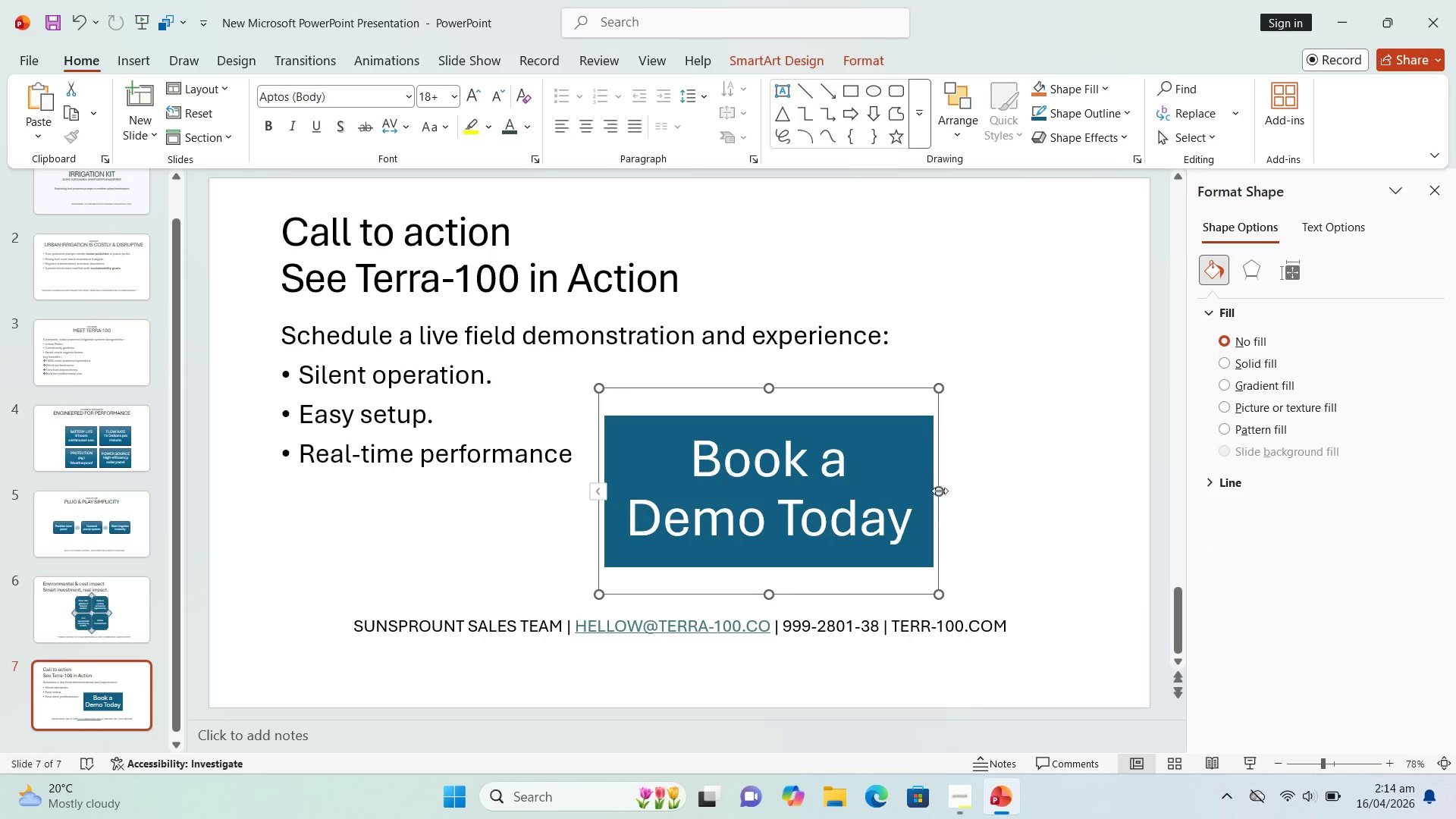 
left_click_drag(start_coordinate=[940, 489], to_coordinate=[1000, 488])
 